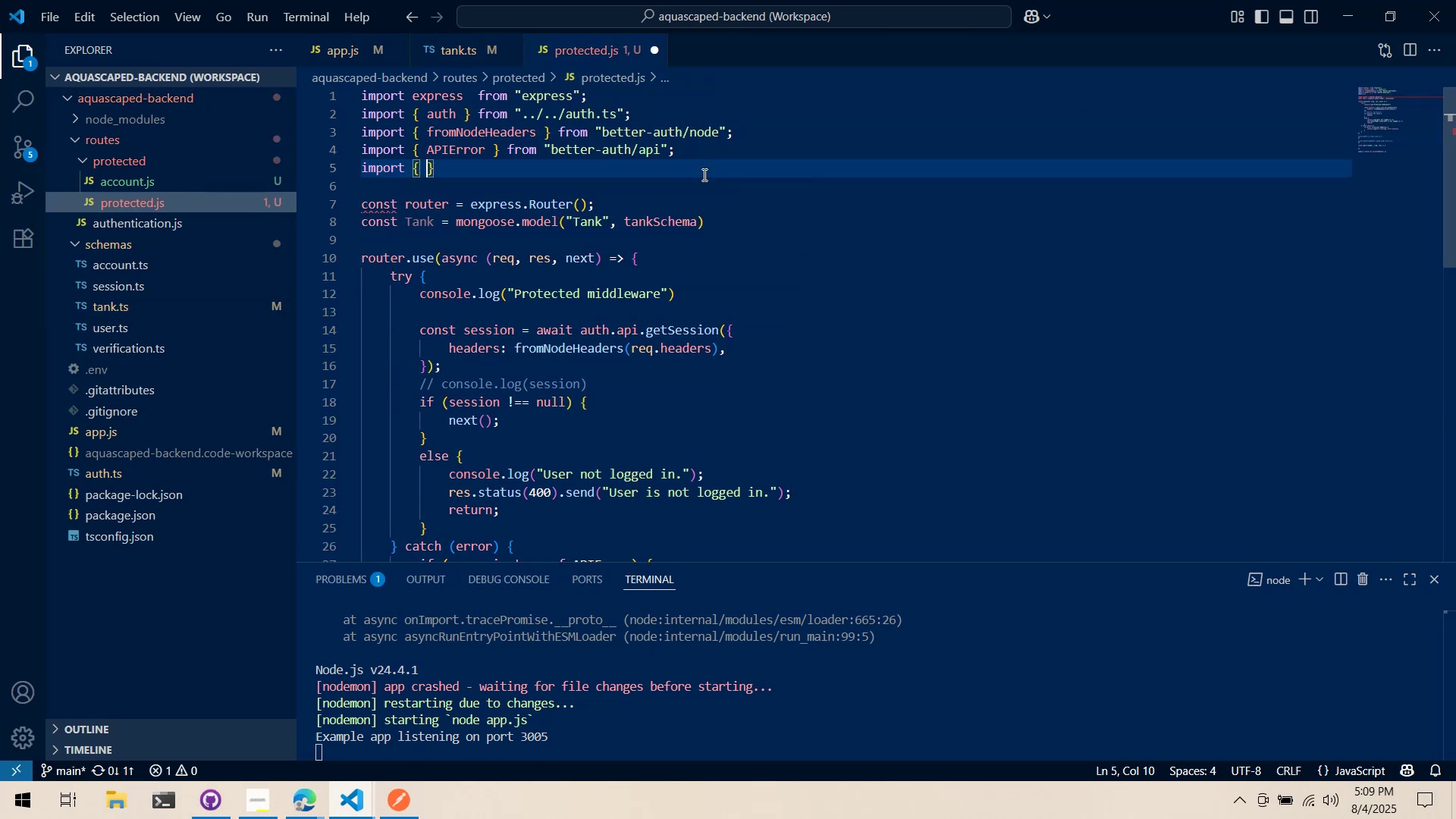 
key(ArrowLeft)
 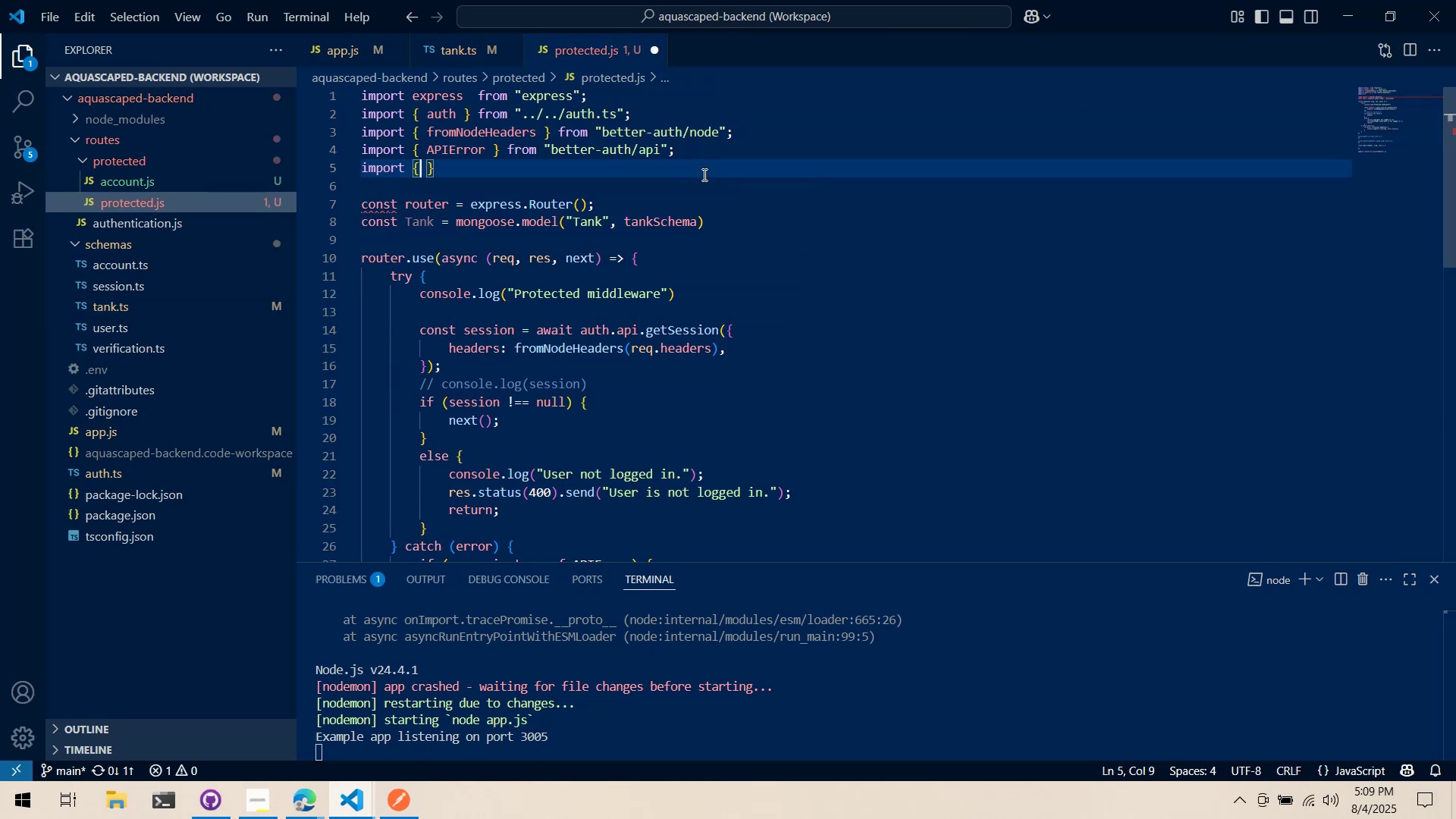 
type(t)
key(Backspace)
type( tankSchema)
 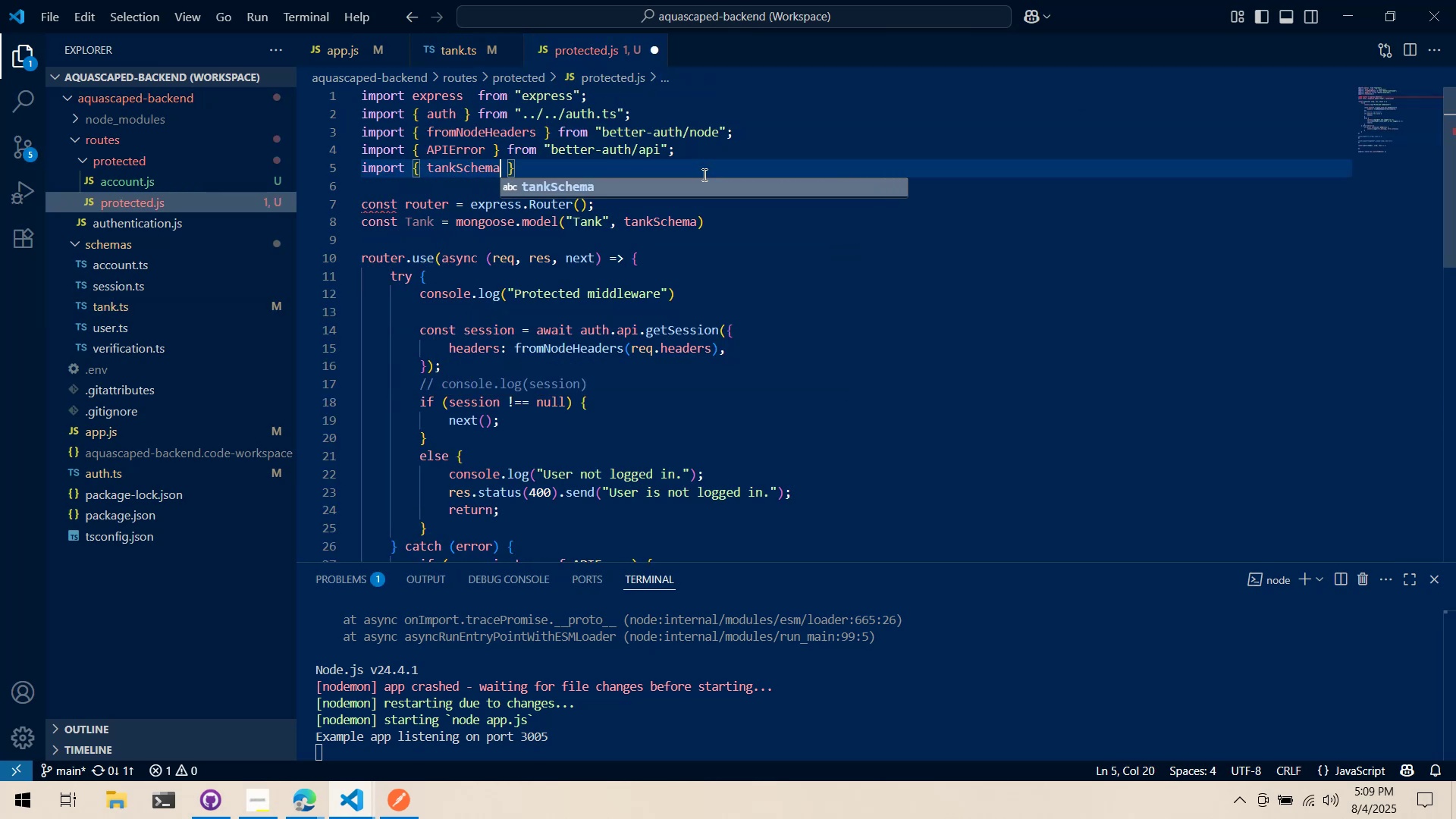 
key(Enter)
 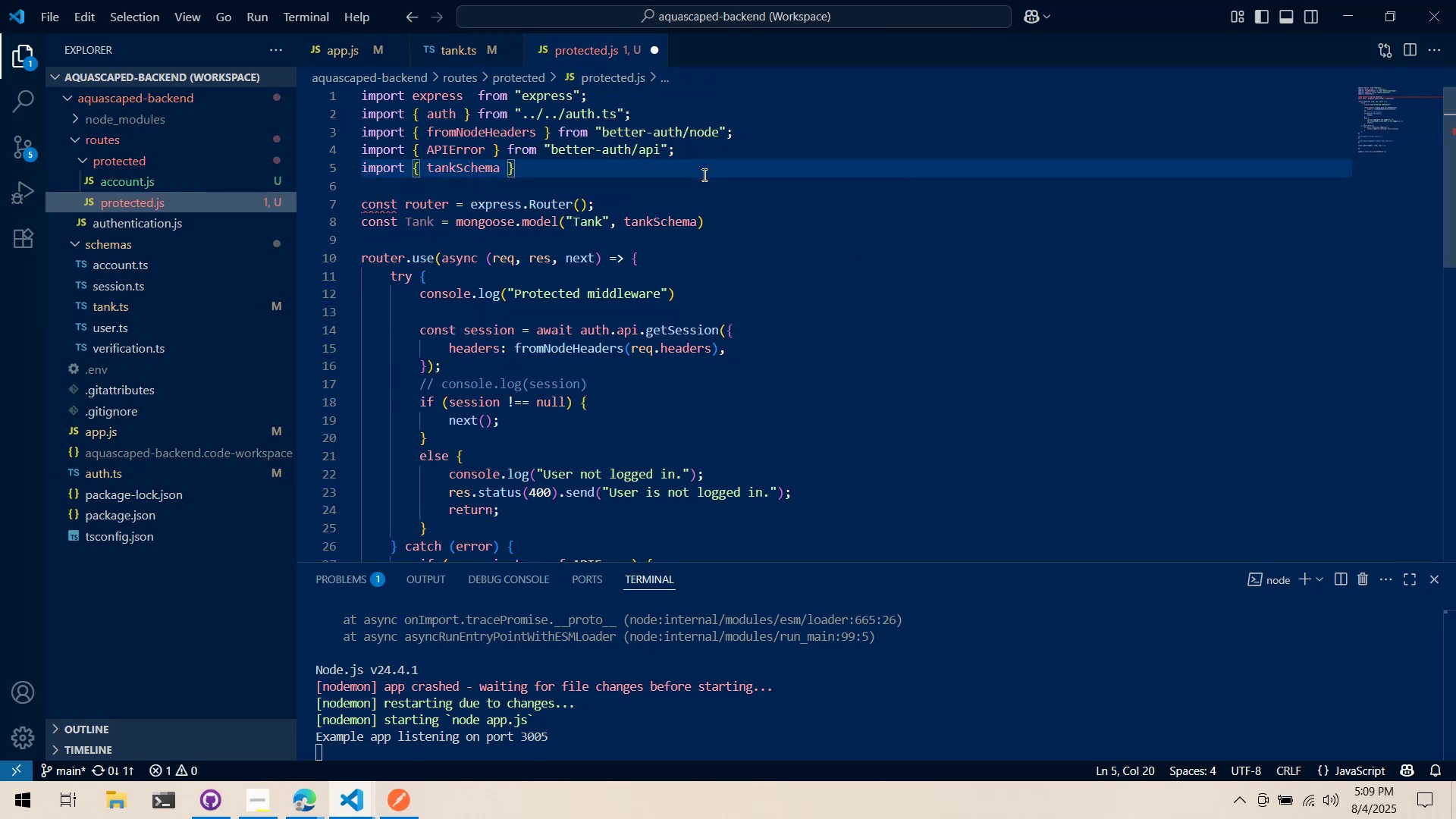 
key(ArrowRight)
 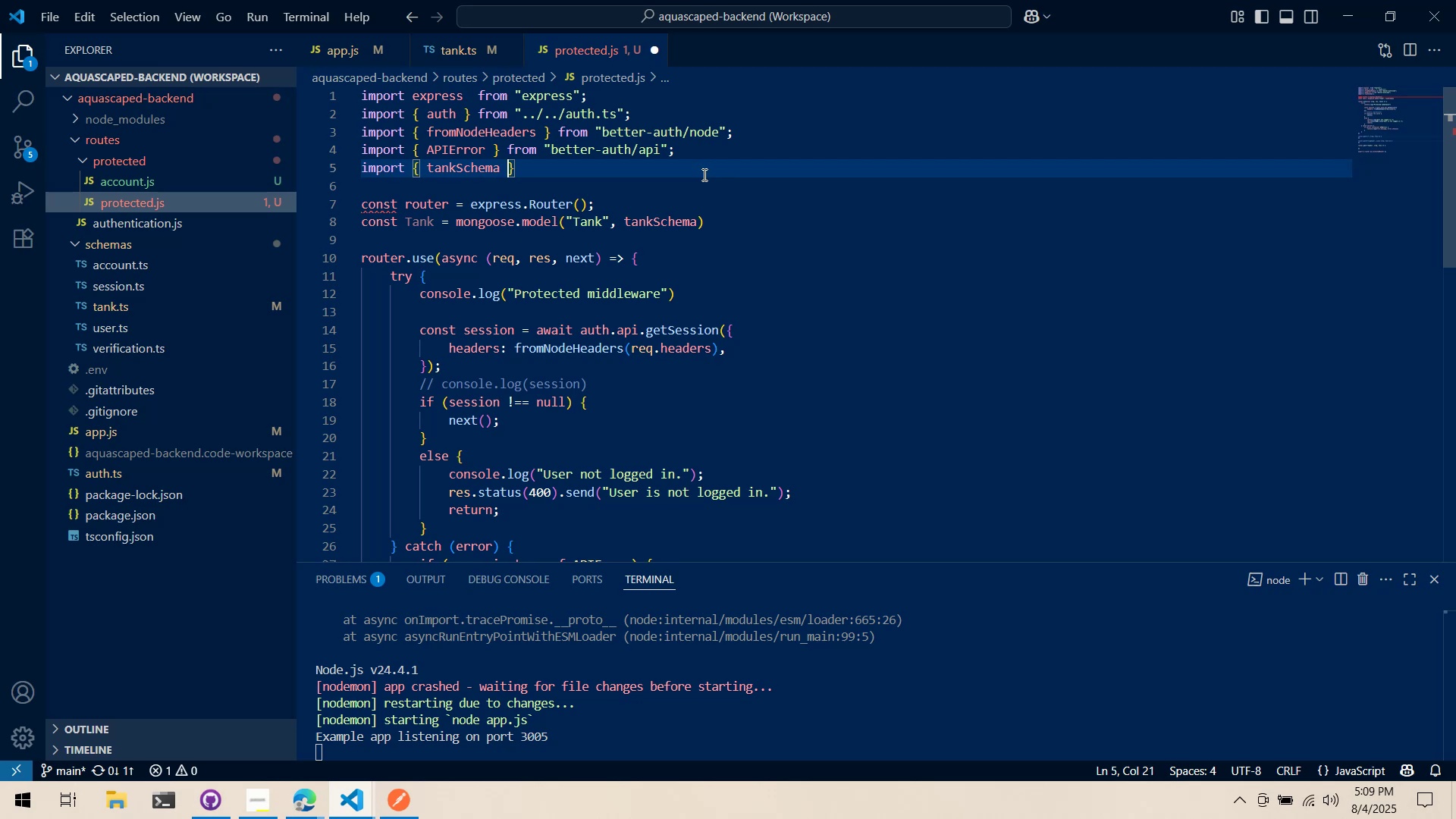 
key(ArrowRight)
 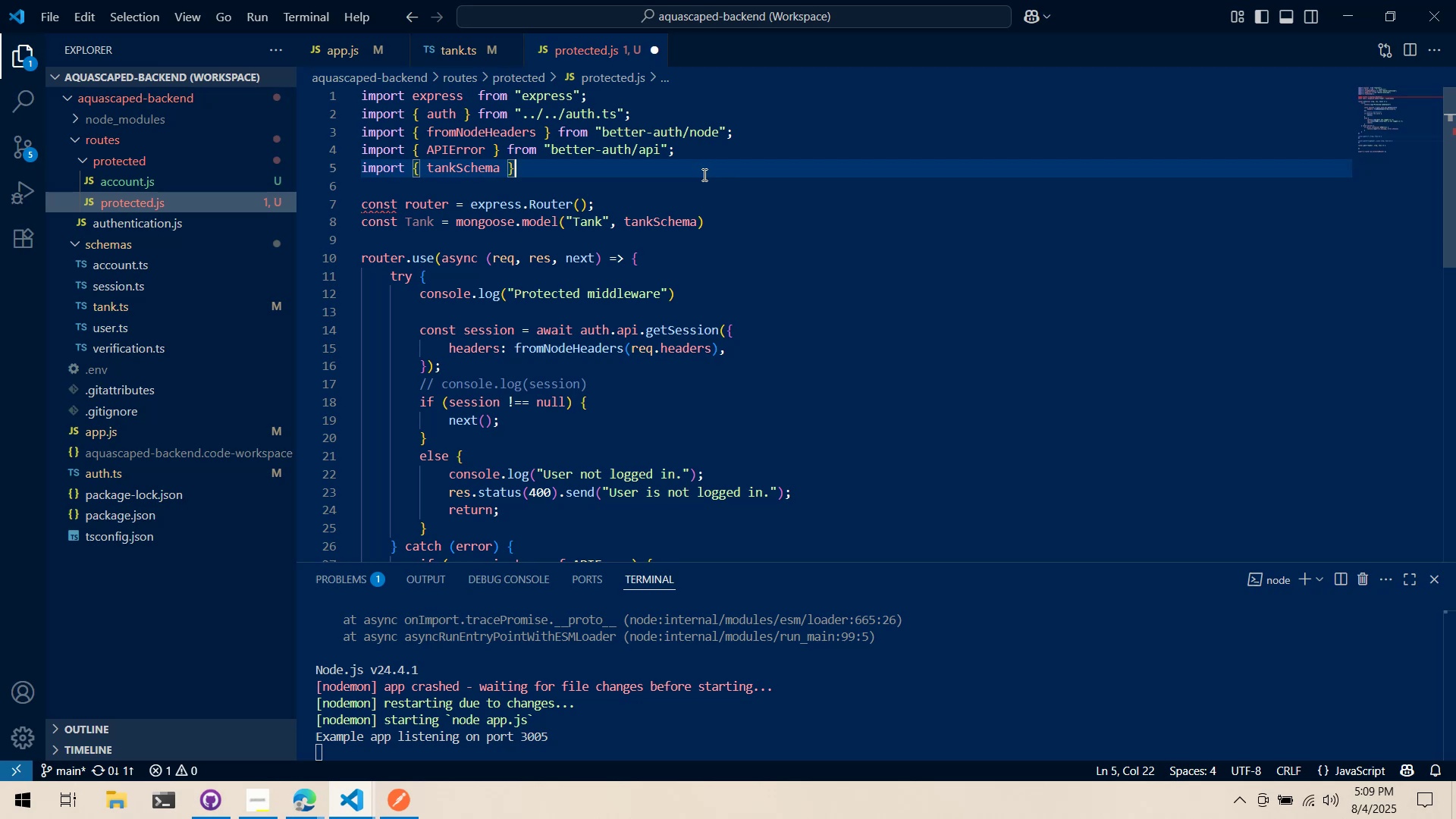 
type( from "#)
key(Backspace)
type(@)
key(Backspace)
type(../../)
 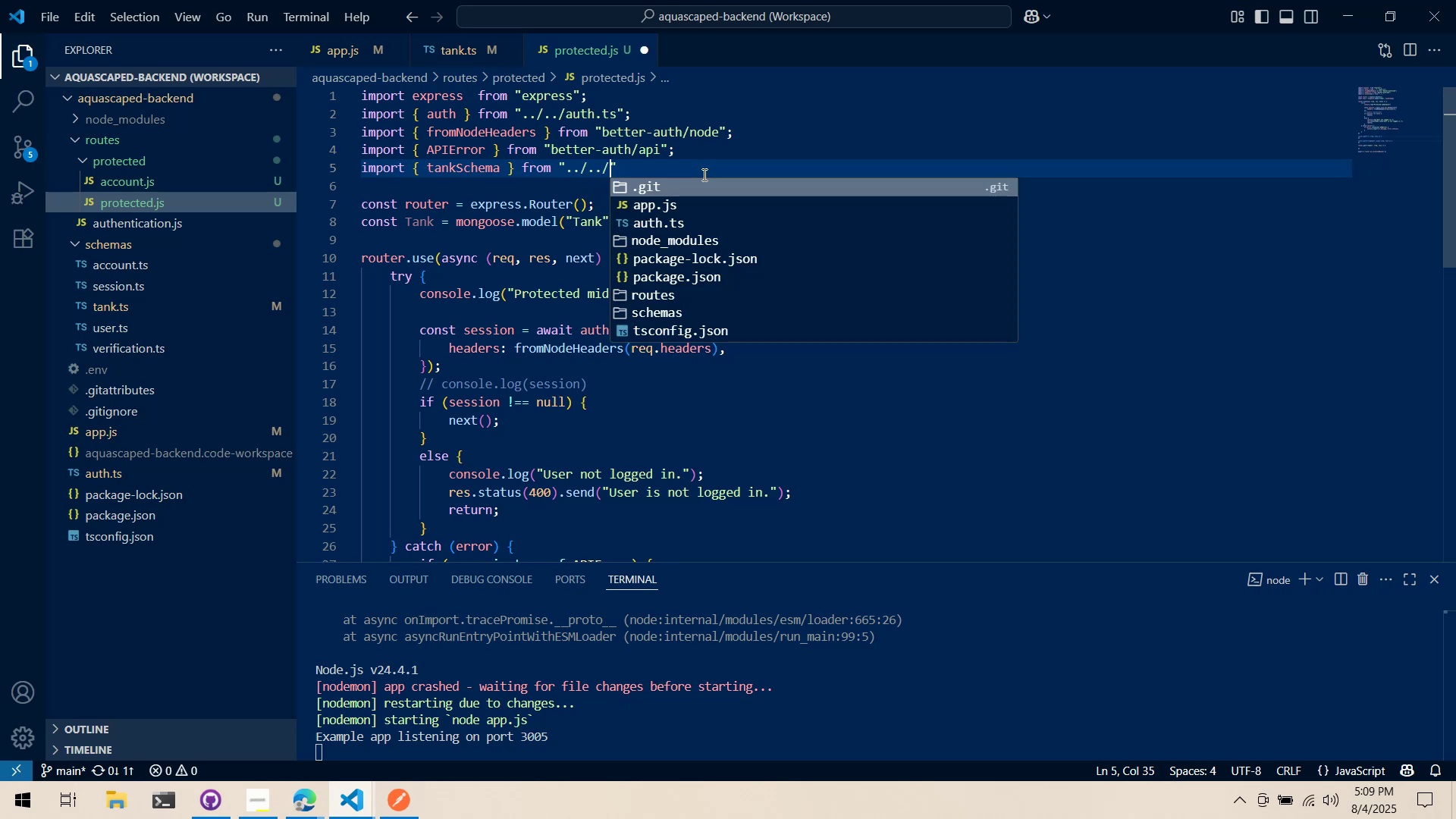 
key(ArrowDown)
 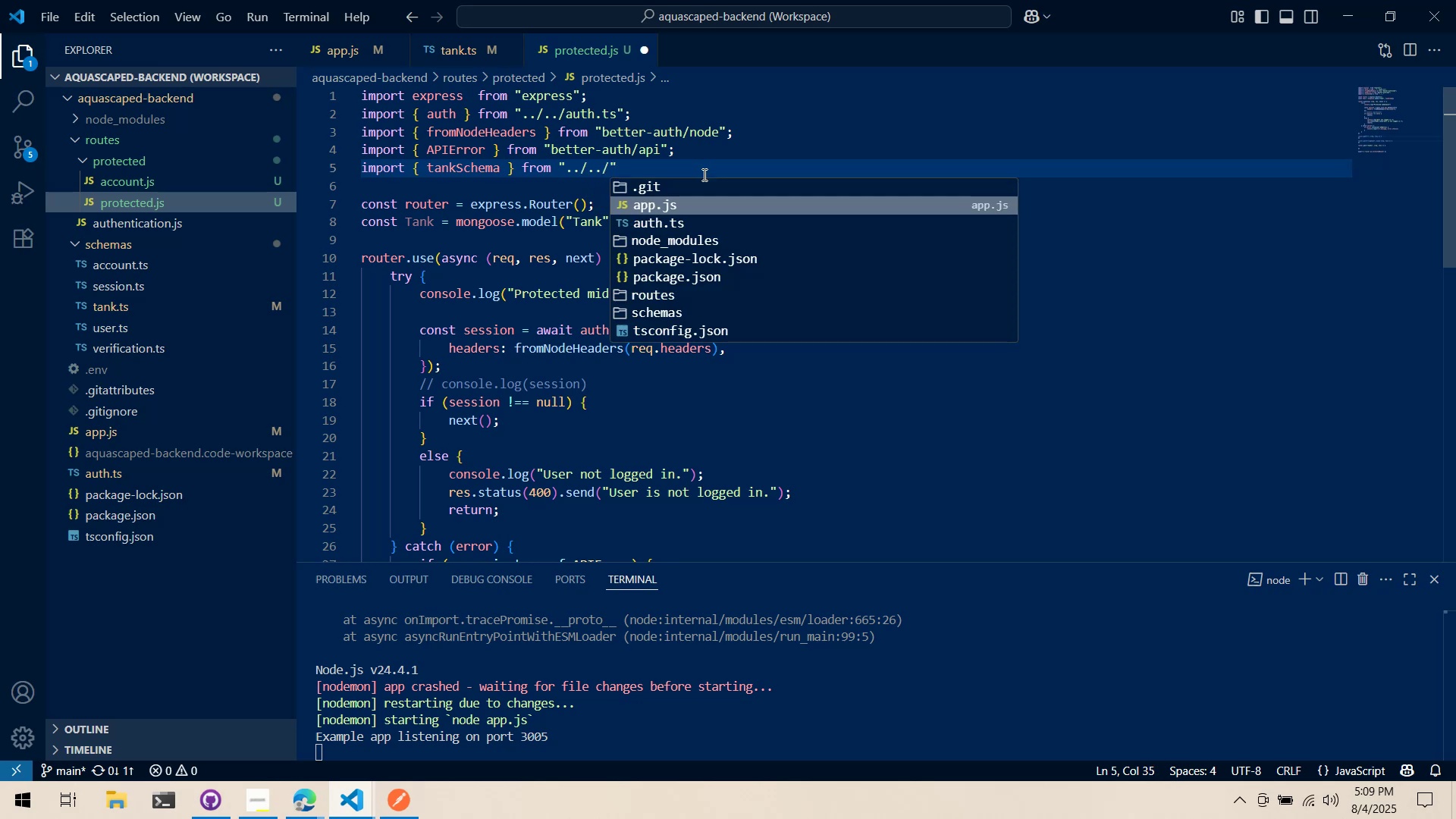 
key(ArrowDown)
 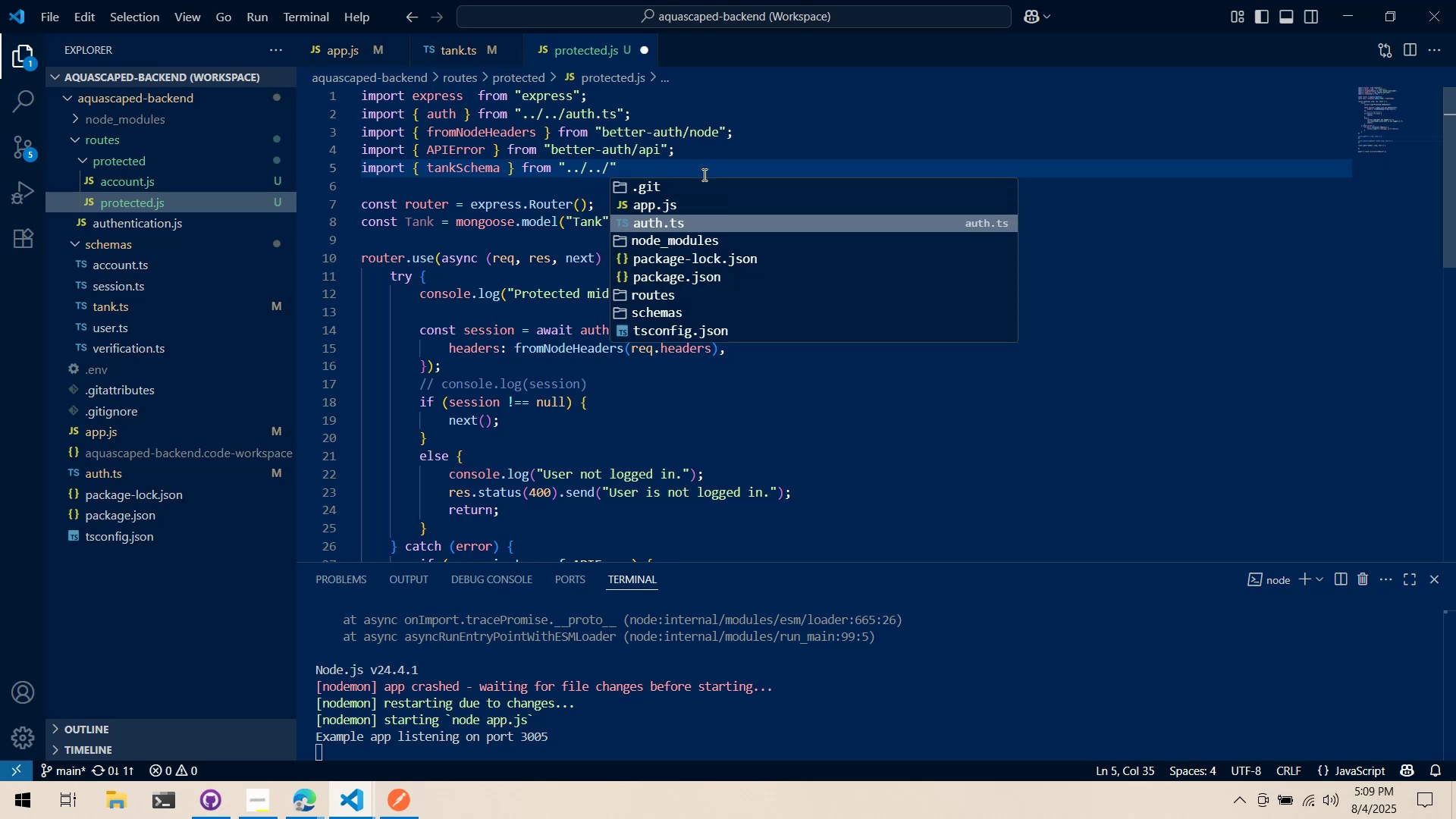 
key(ArrowDown)
 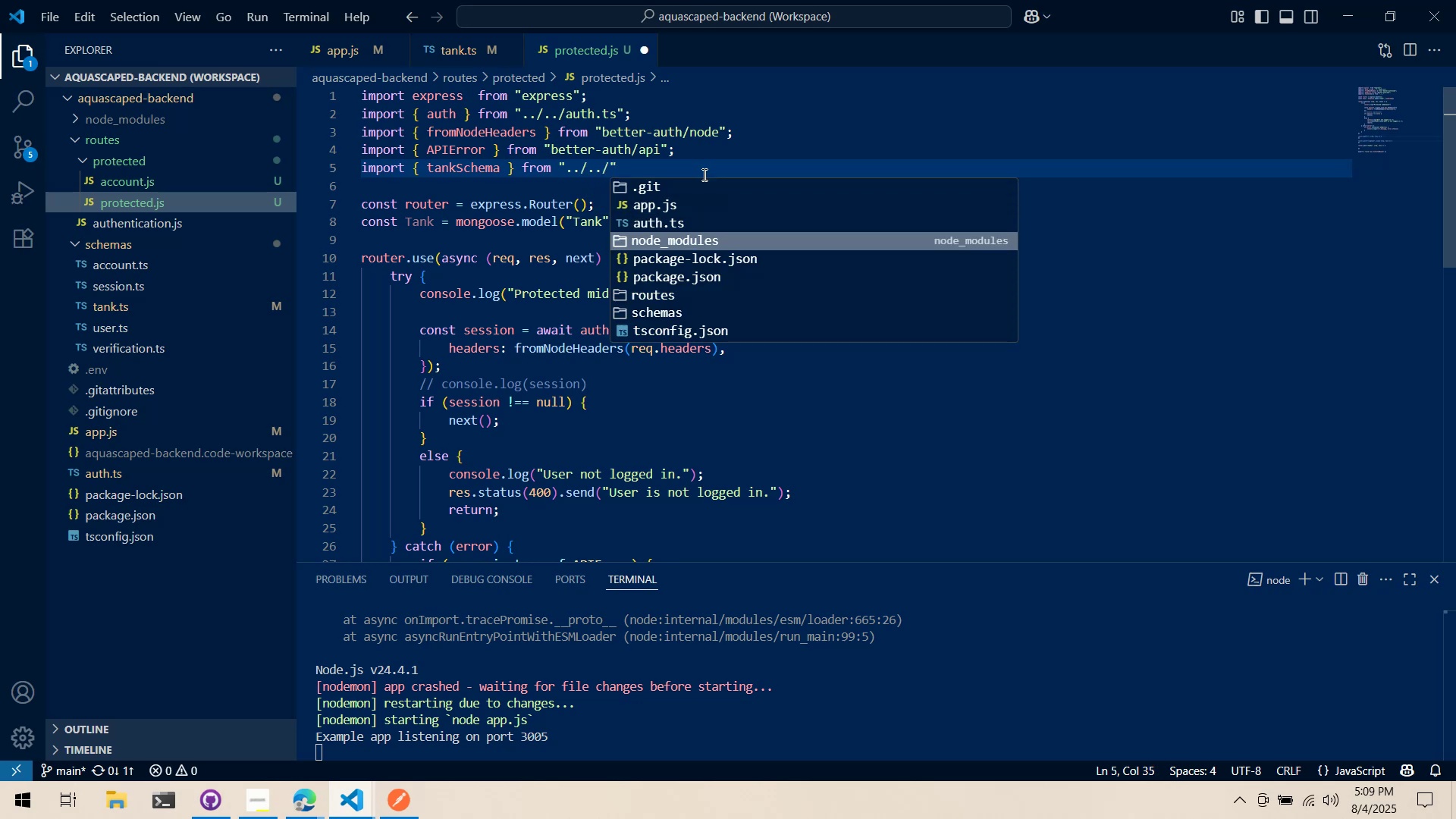 
key(ArrowDown)
 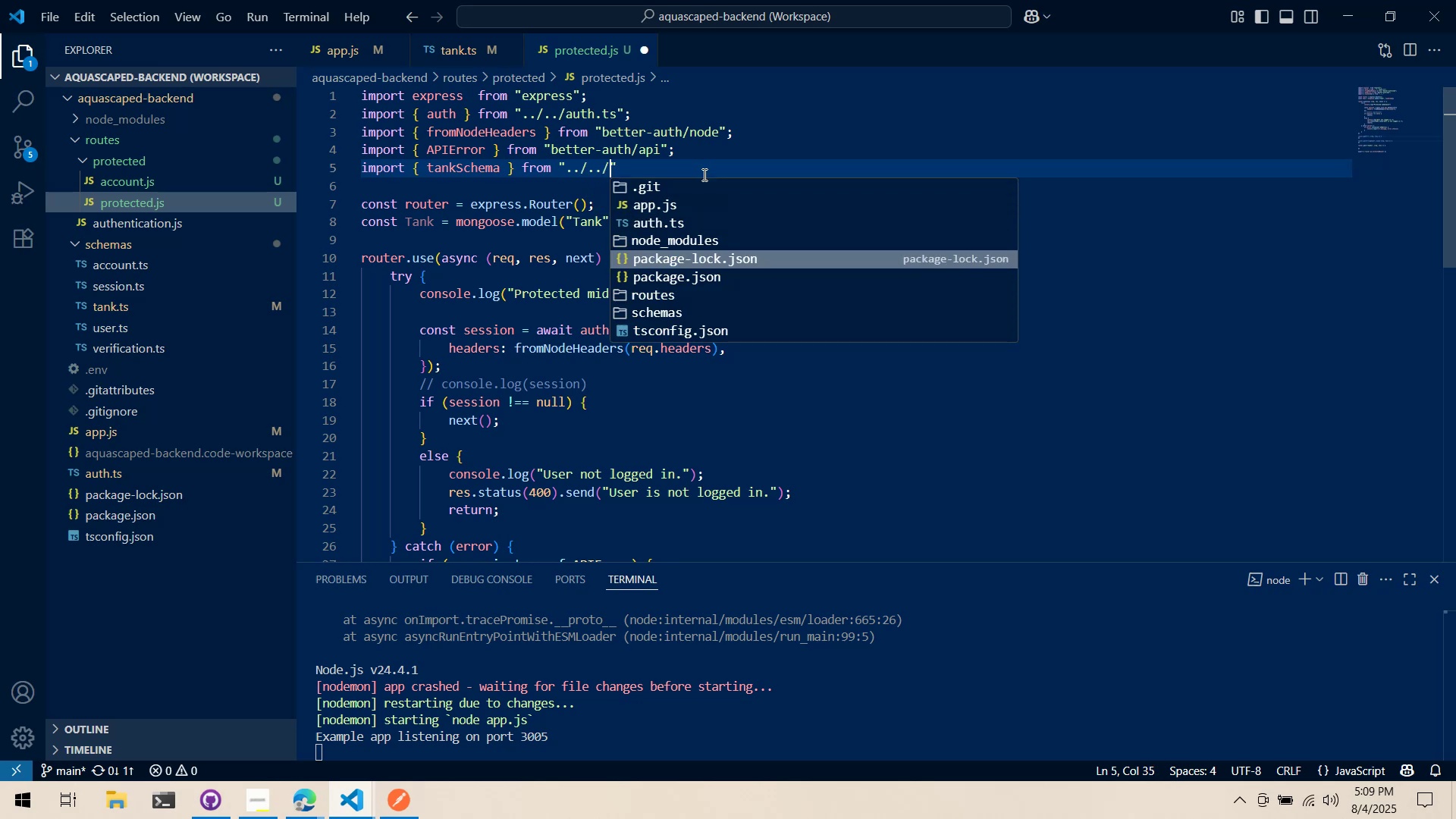 
key(ArrowDown)
 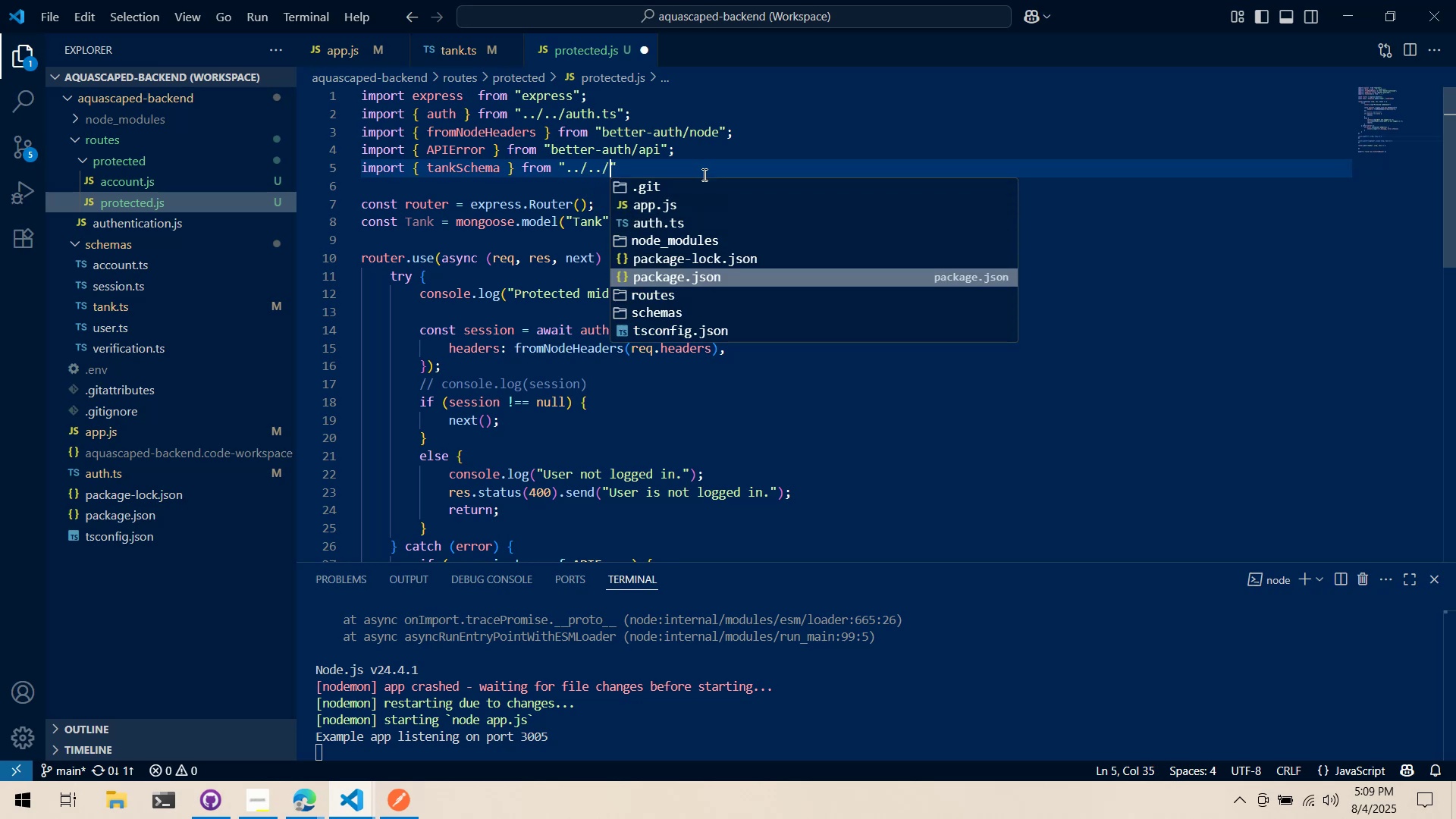 
key(ArrowDown)
 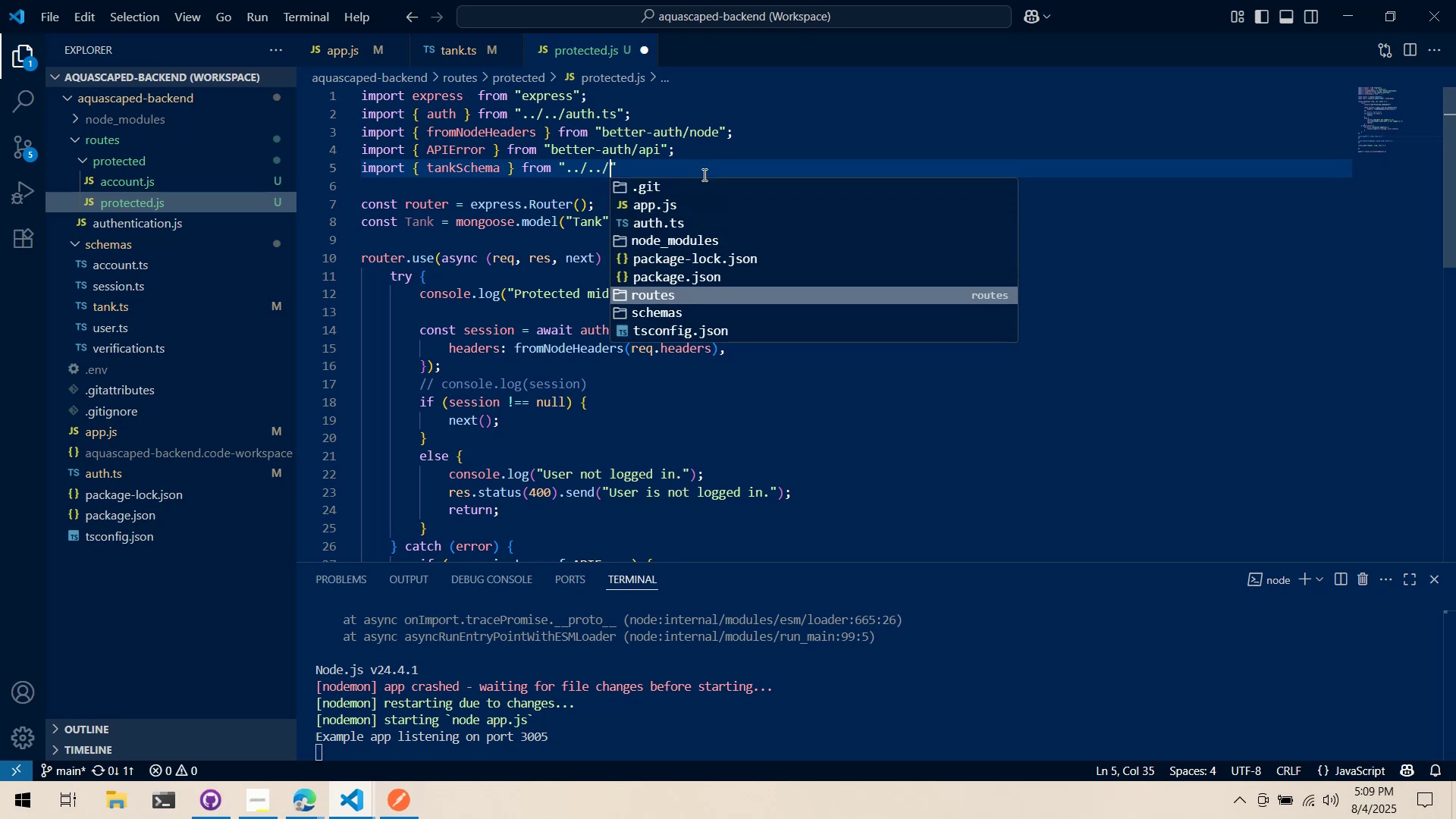 
key(ArrowDown)
 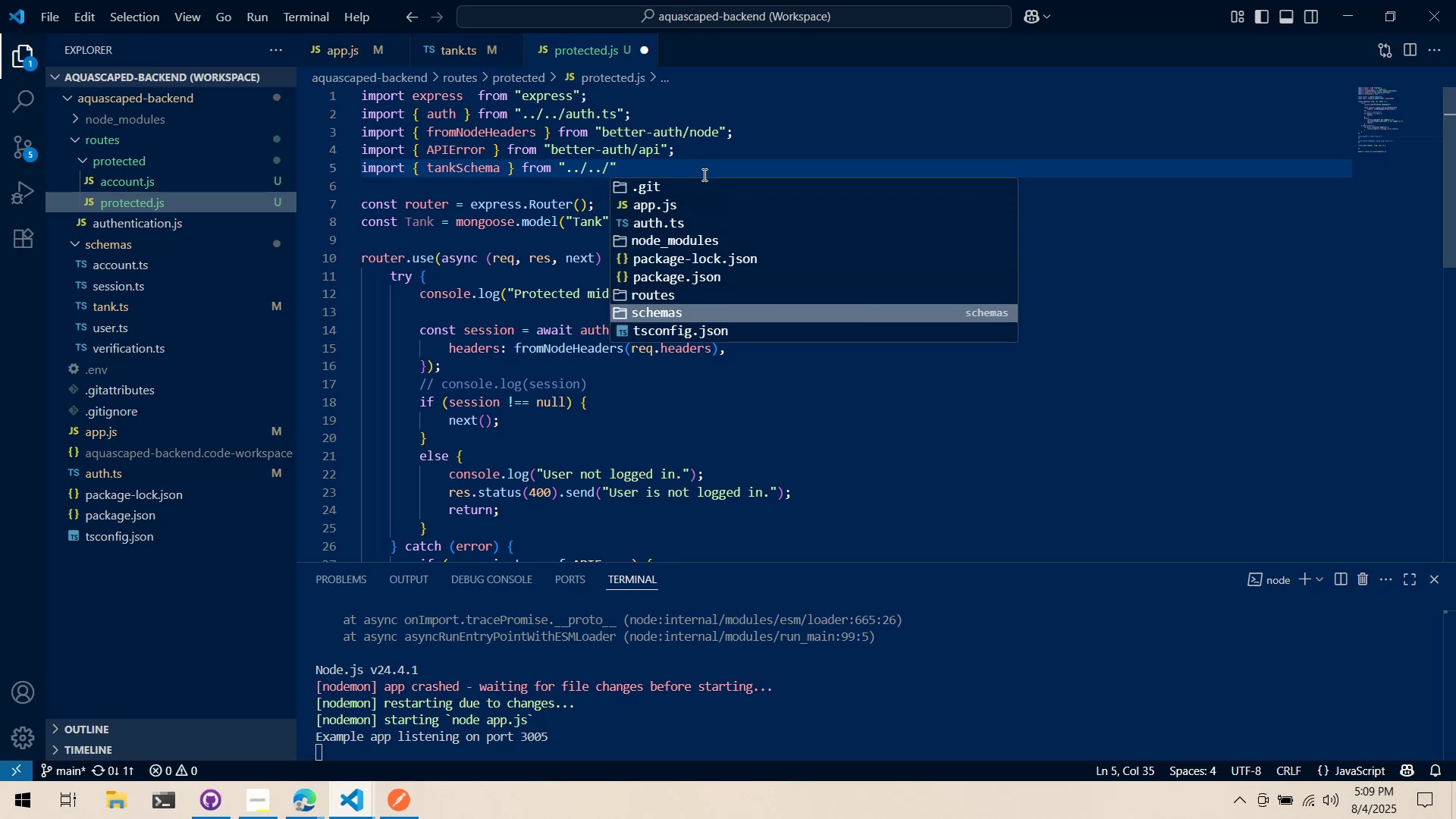 
key(Enter)
 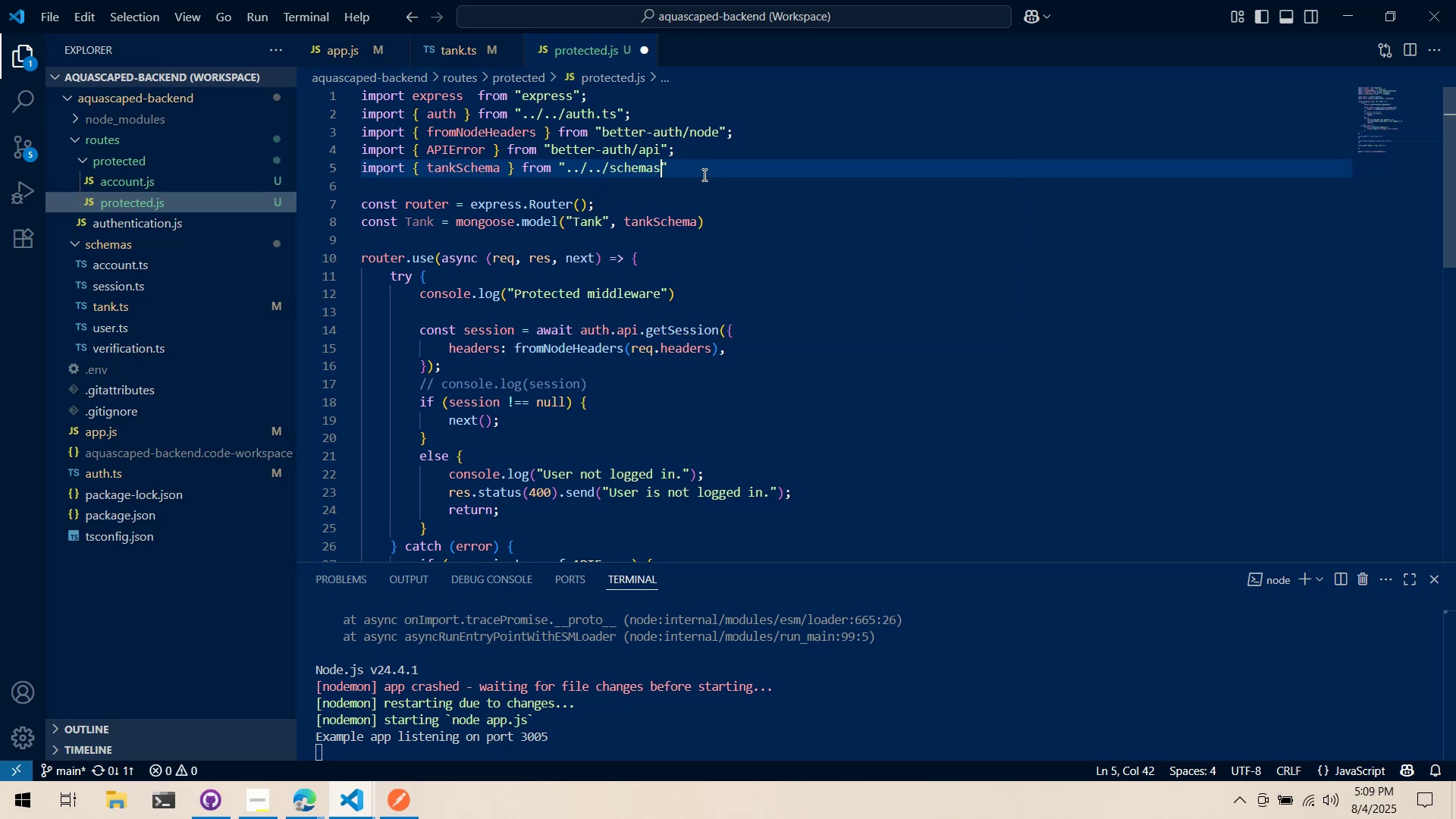 
key(Slash)
 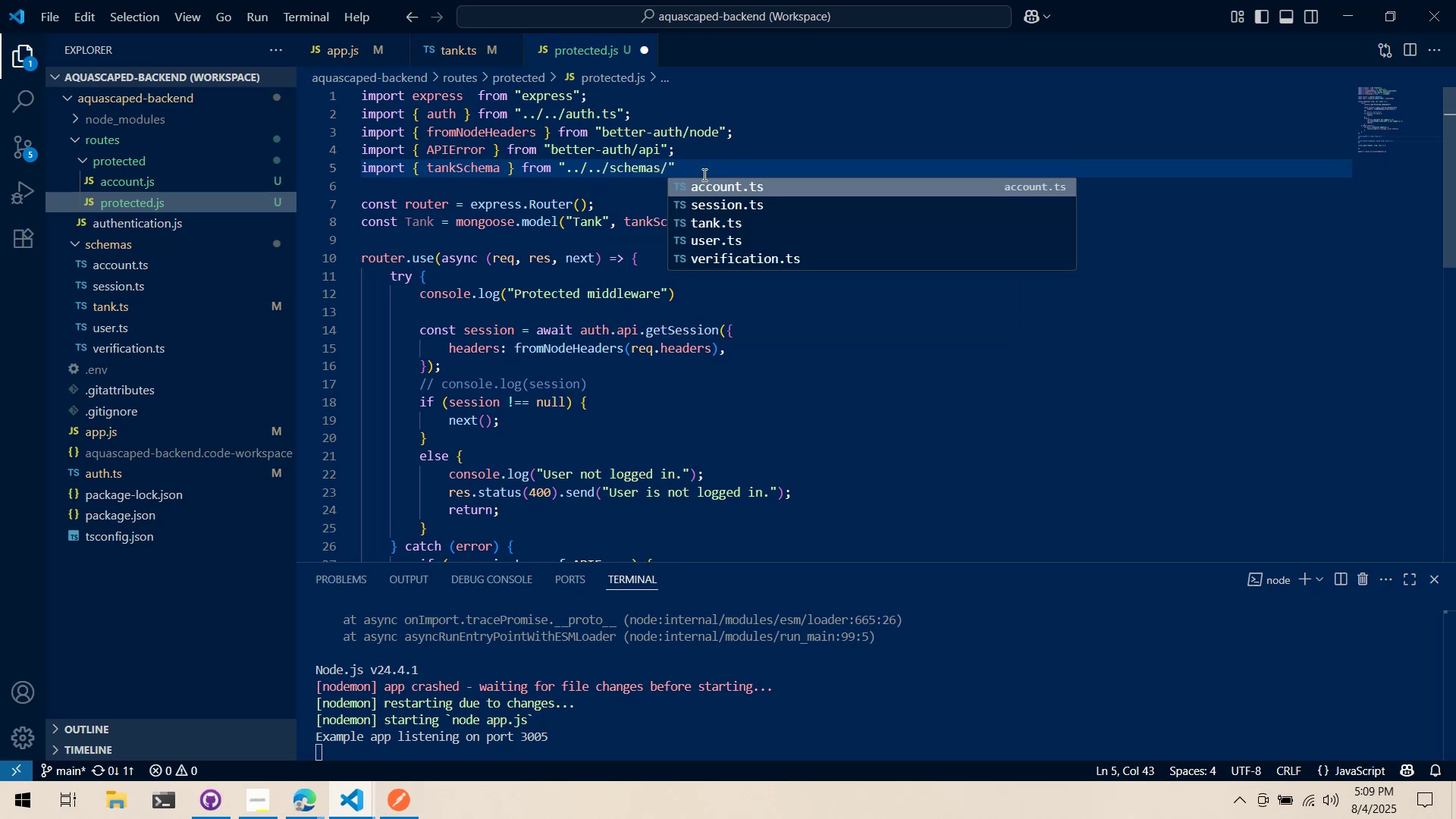 
key(ArrowDown)
 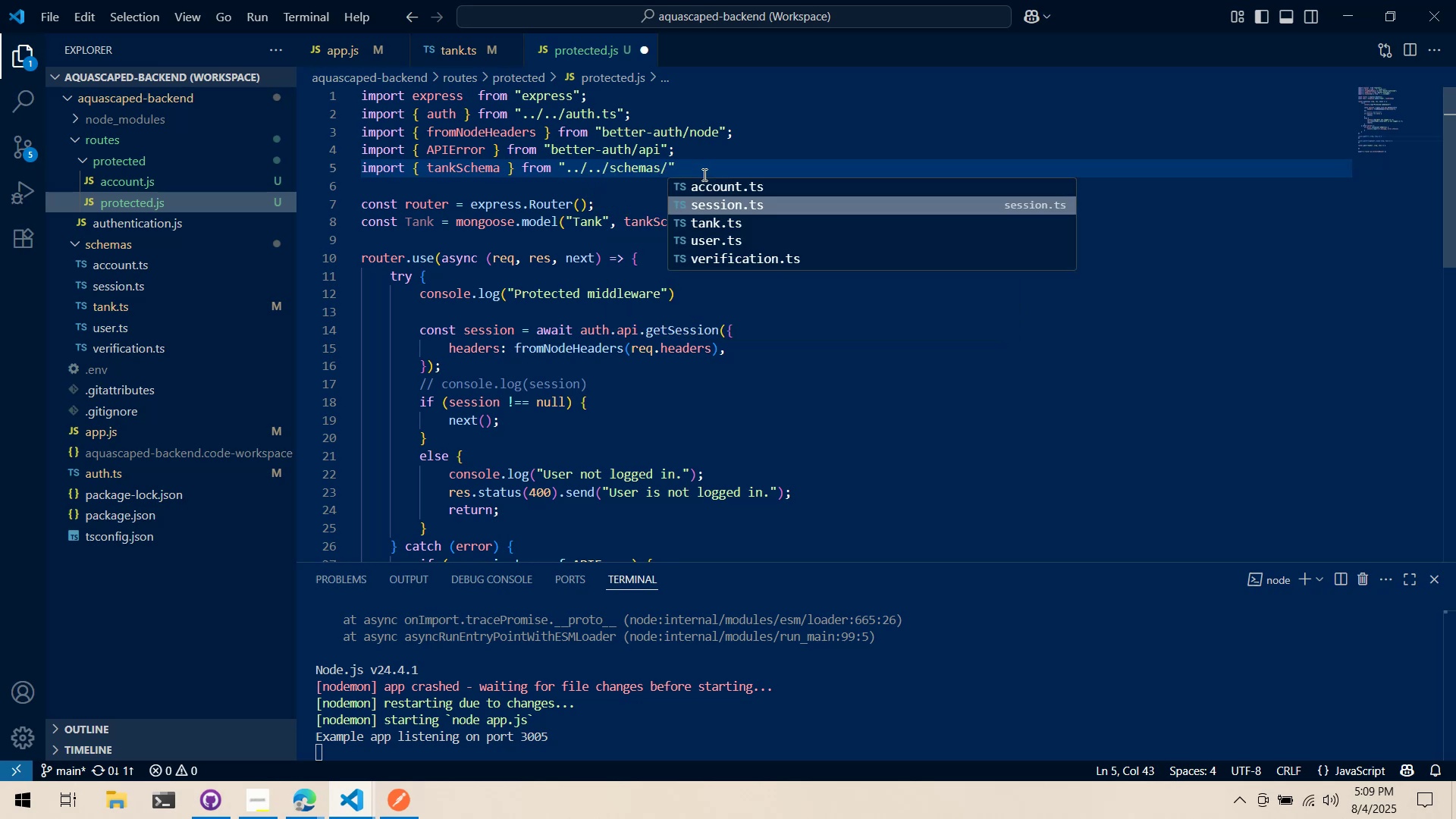 
key(ArrowDown)
 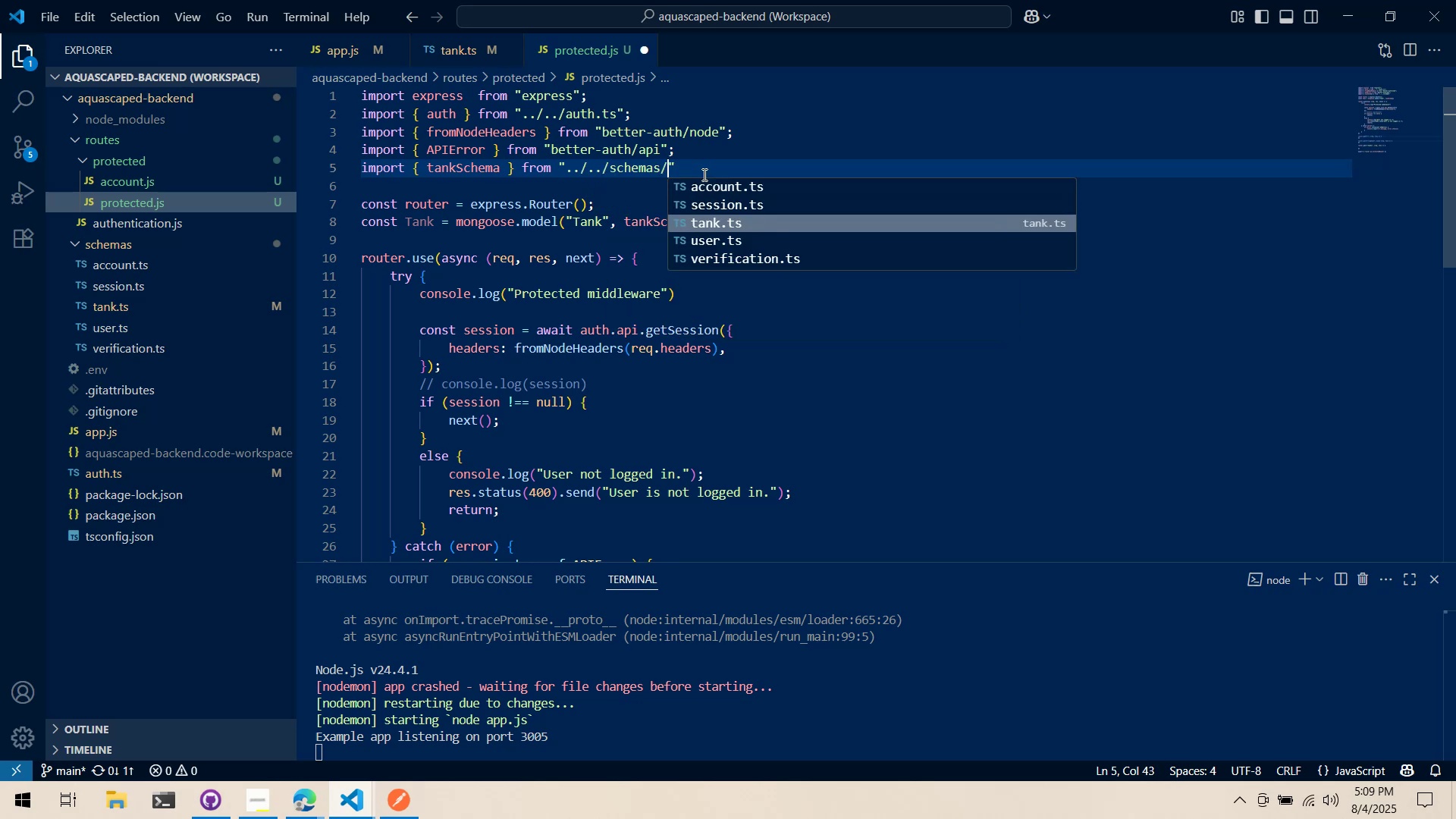 
key(ArrowDown)
 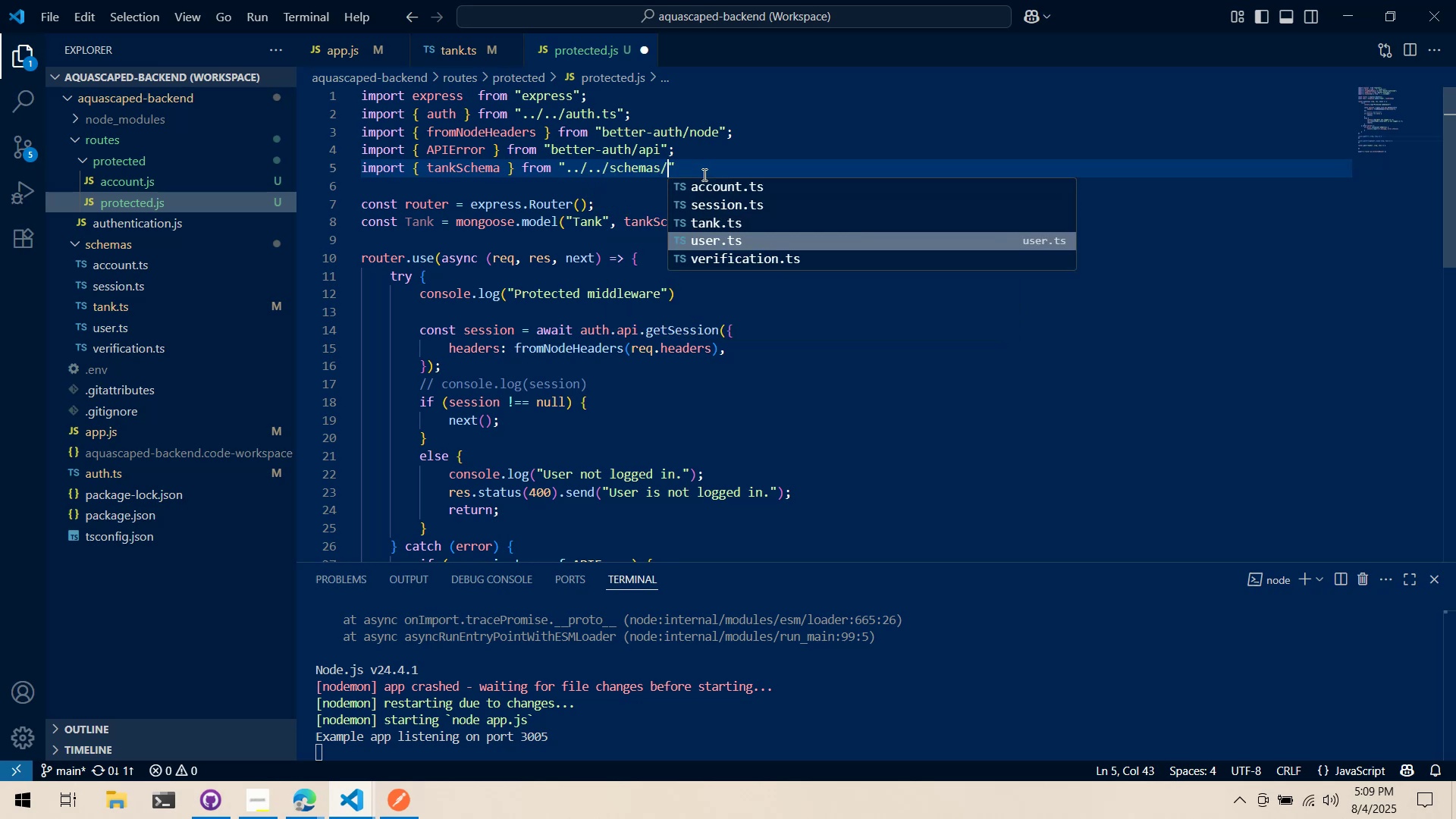 
key(ArrowUp)
 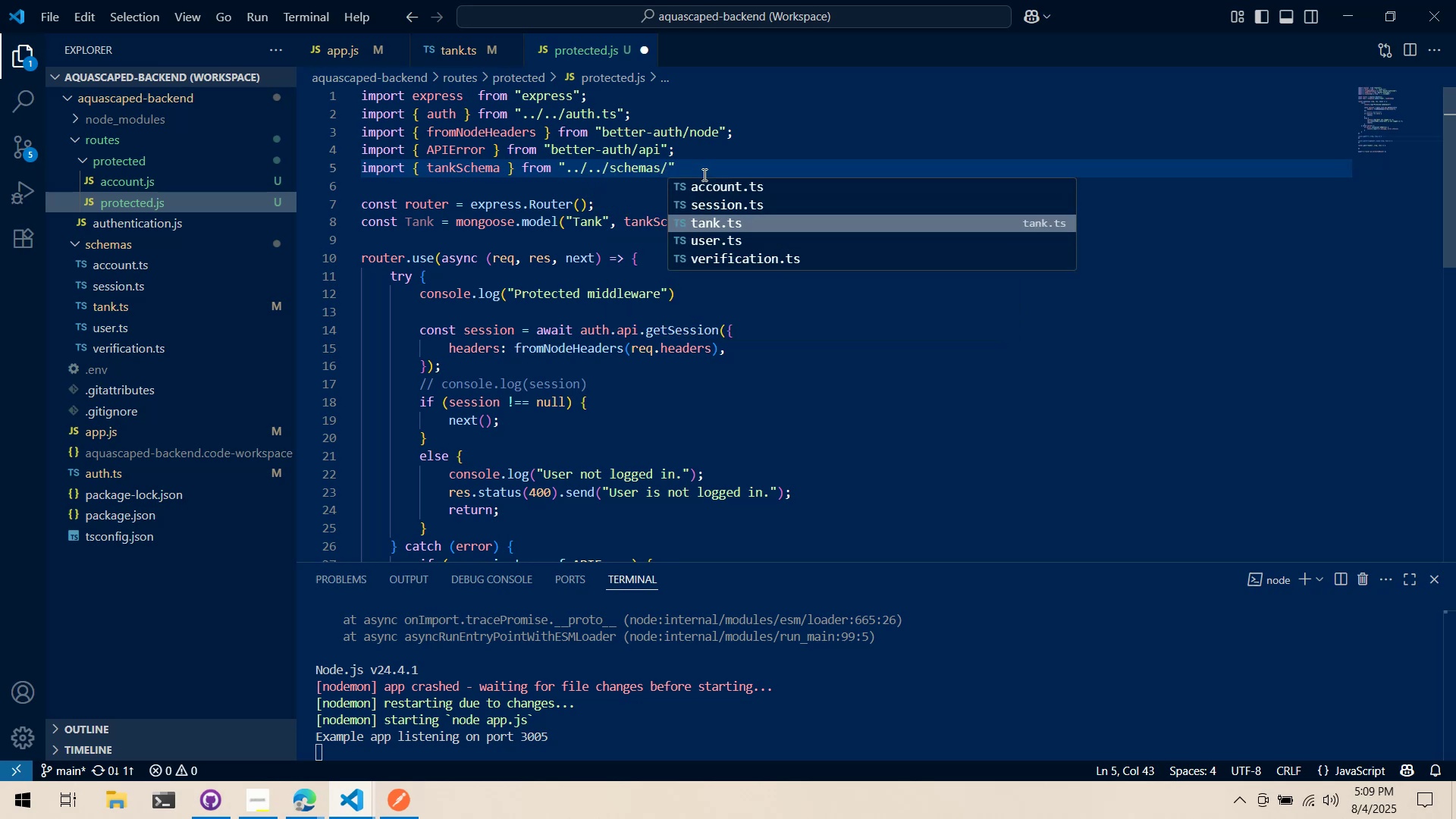 
key(Enter)
 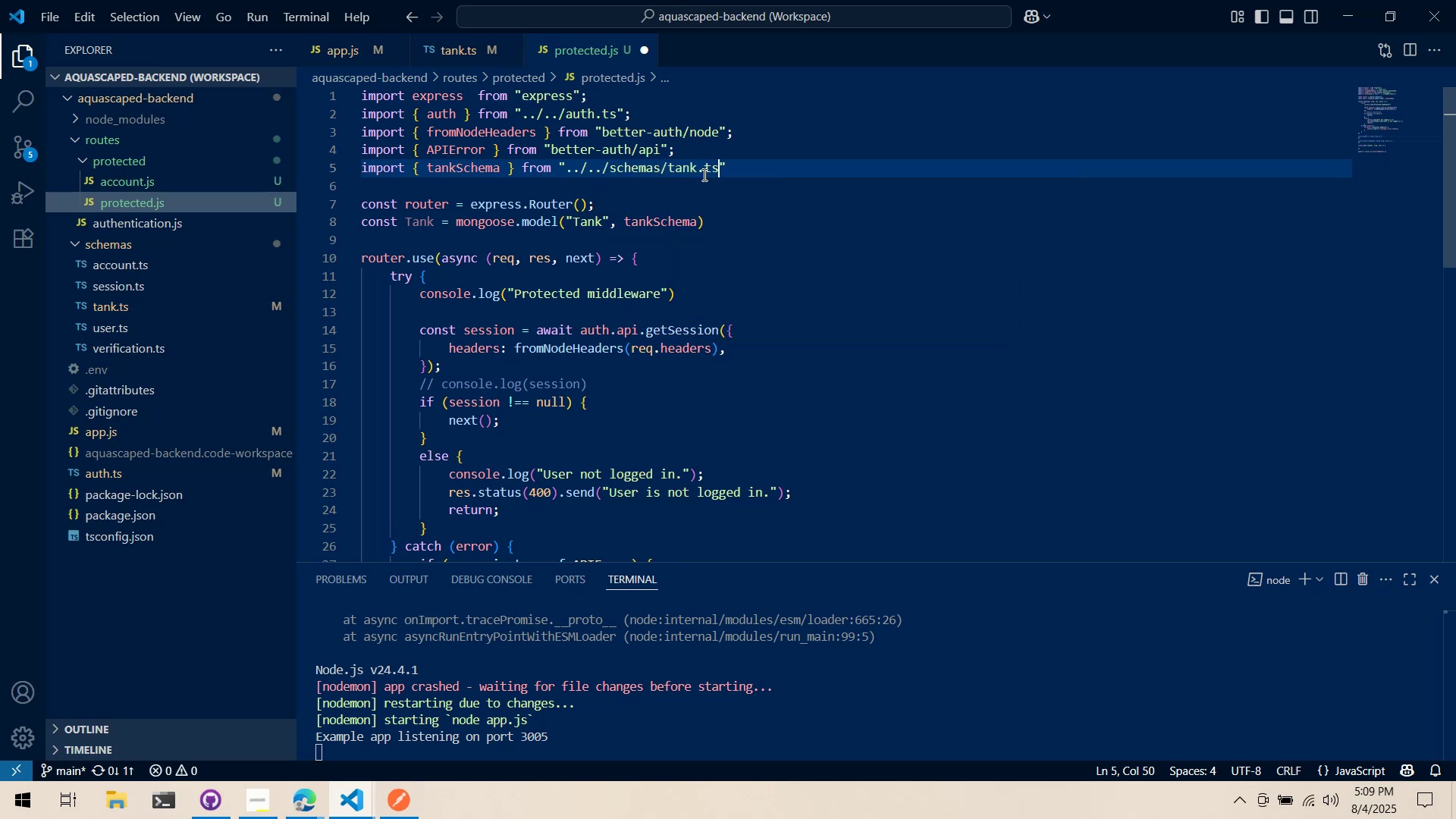 
key(Control+ControlLeft)
 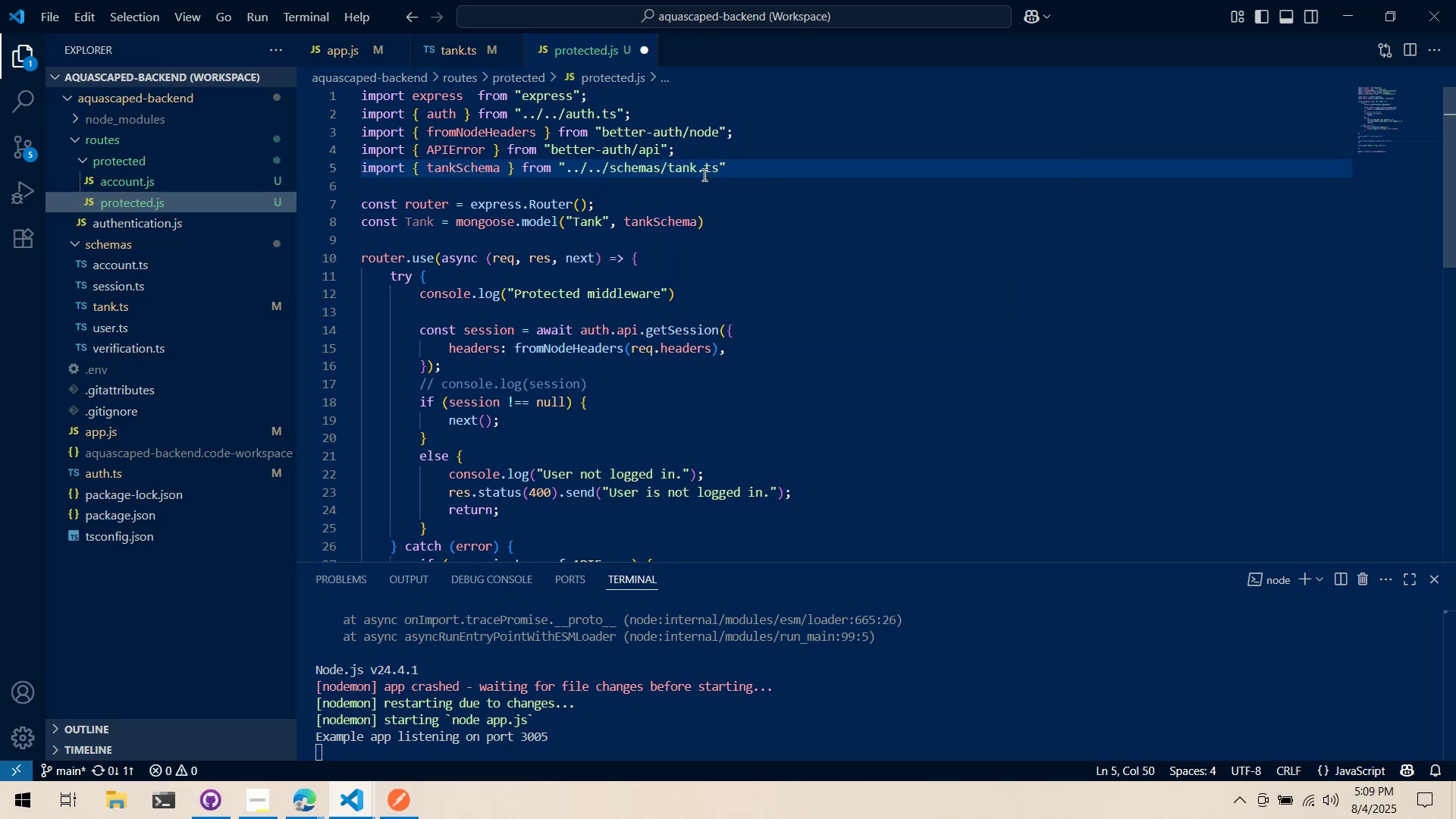 
key(Control+S)
 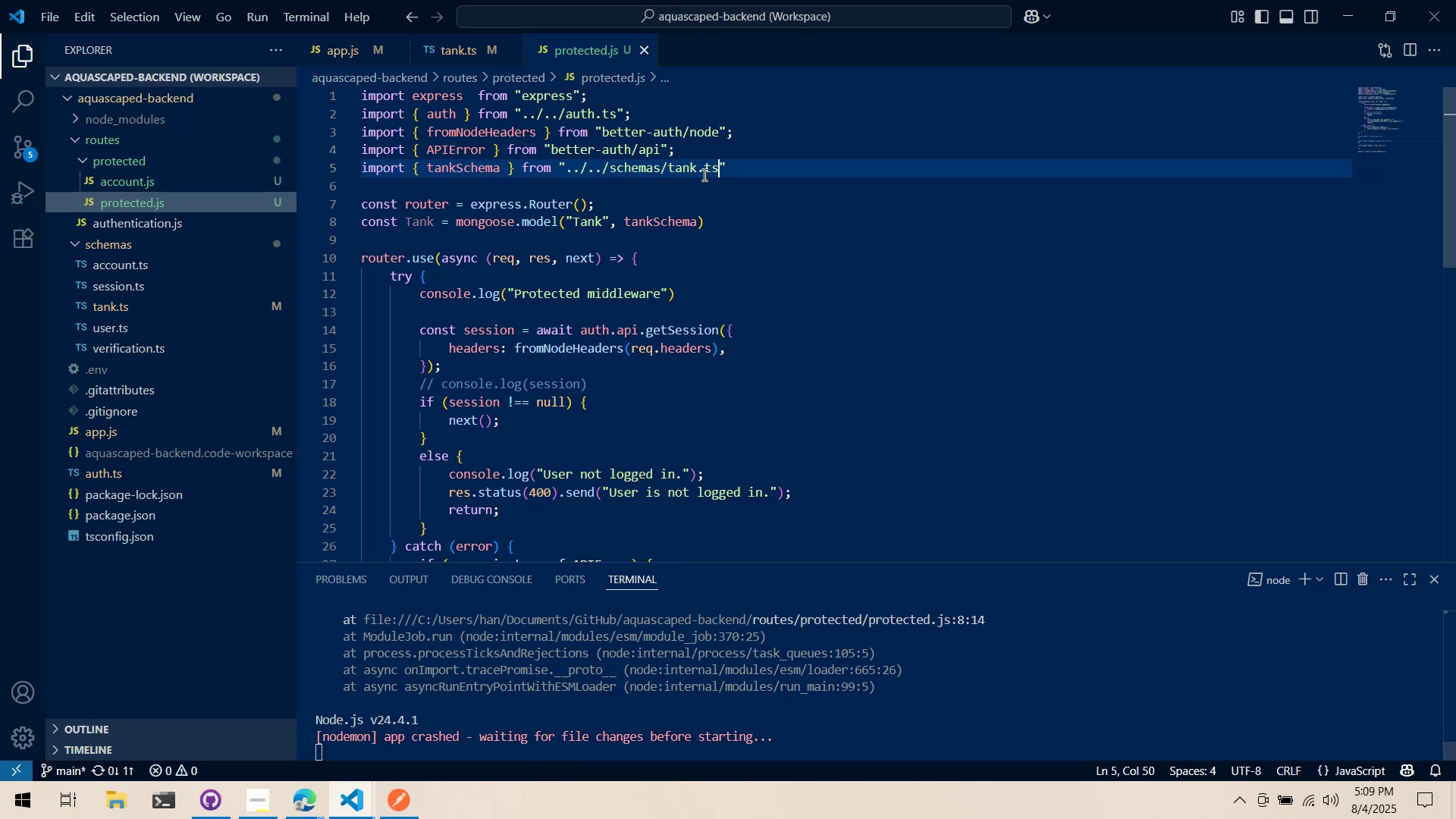 
scroll: coordinate [849, 741], scroll_direction: up, amount: 2.0
 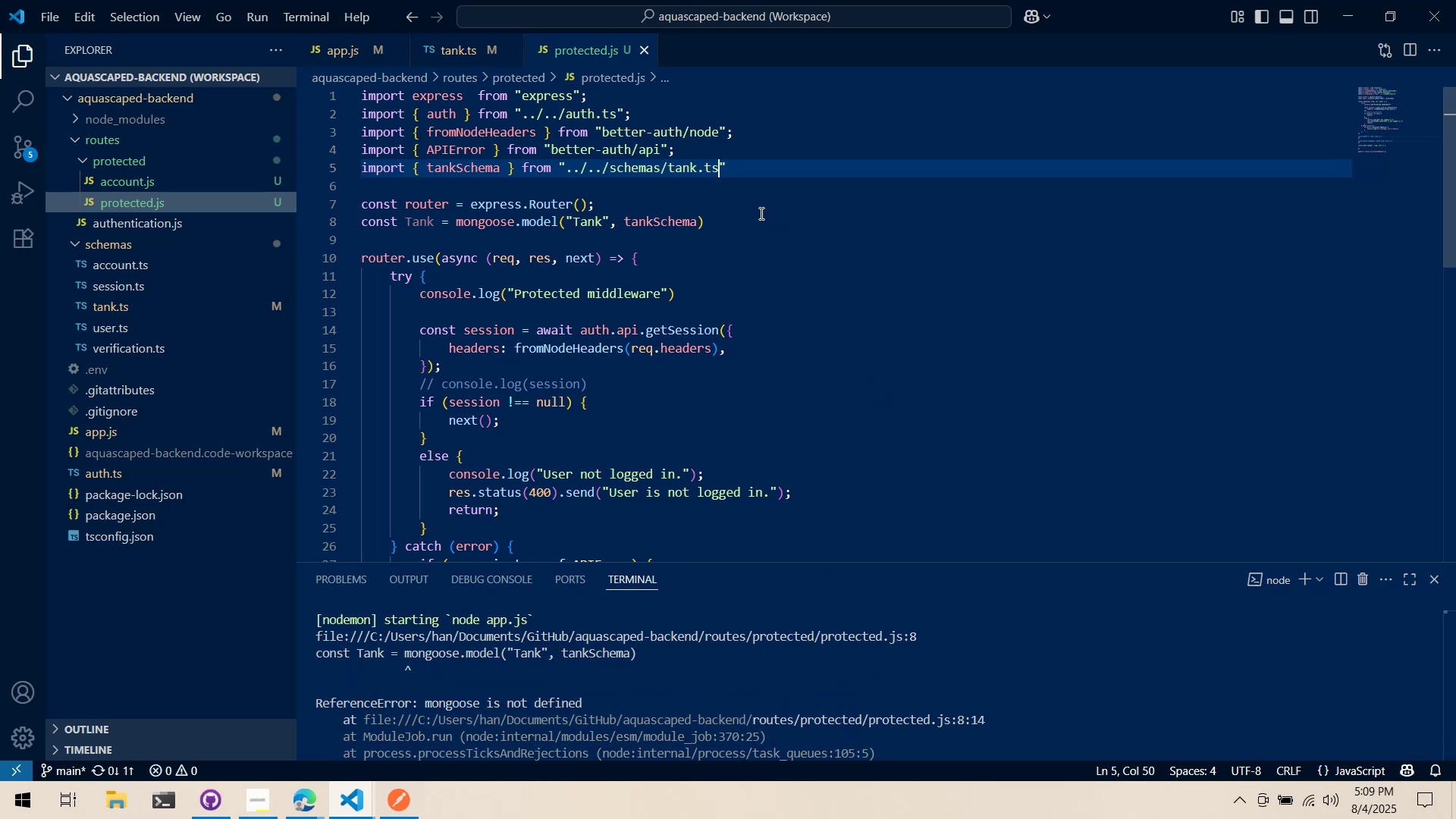 
wait(5.18)
 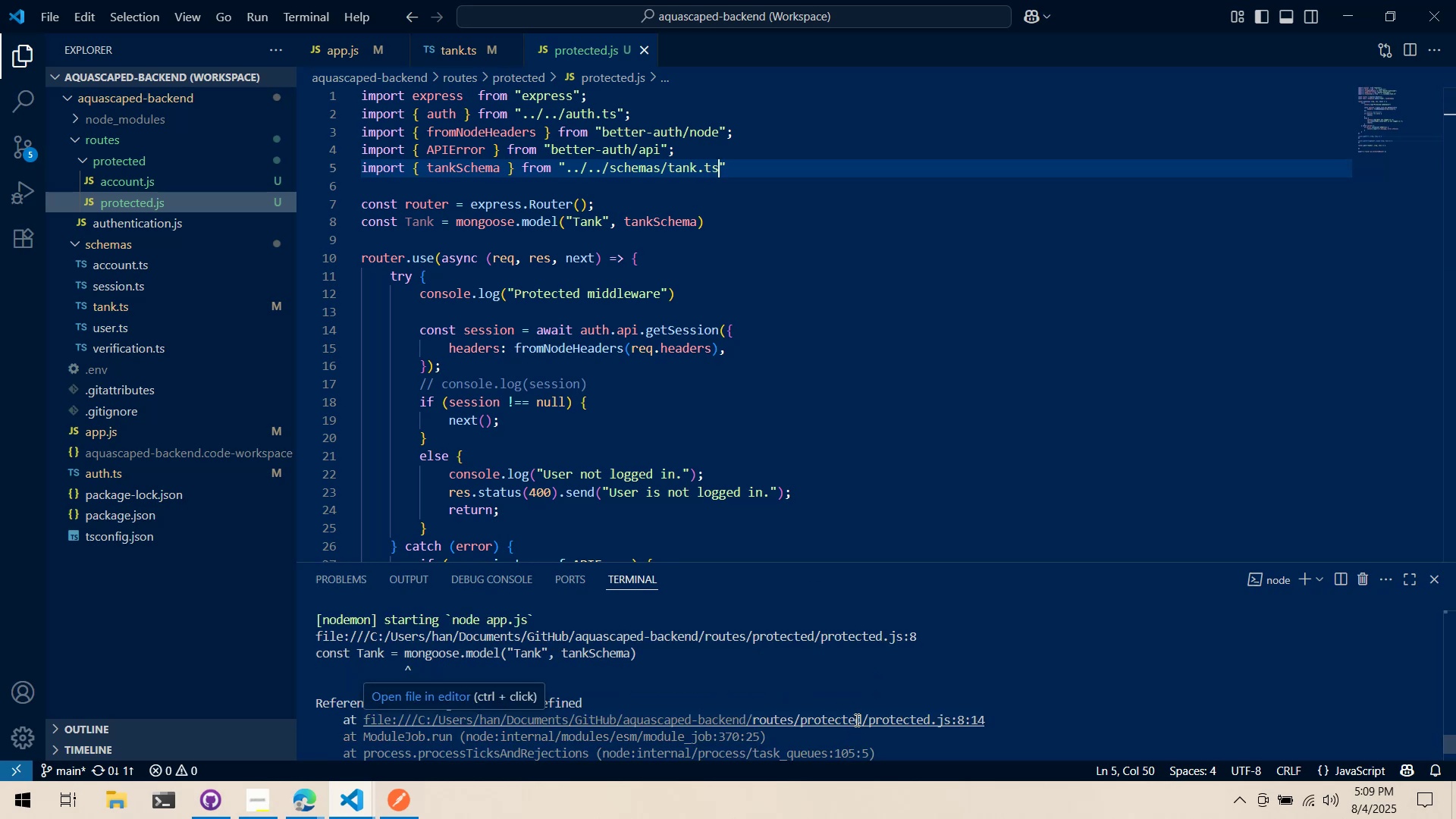 
key(Control+ControlLeft)
 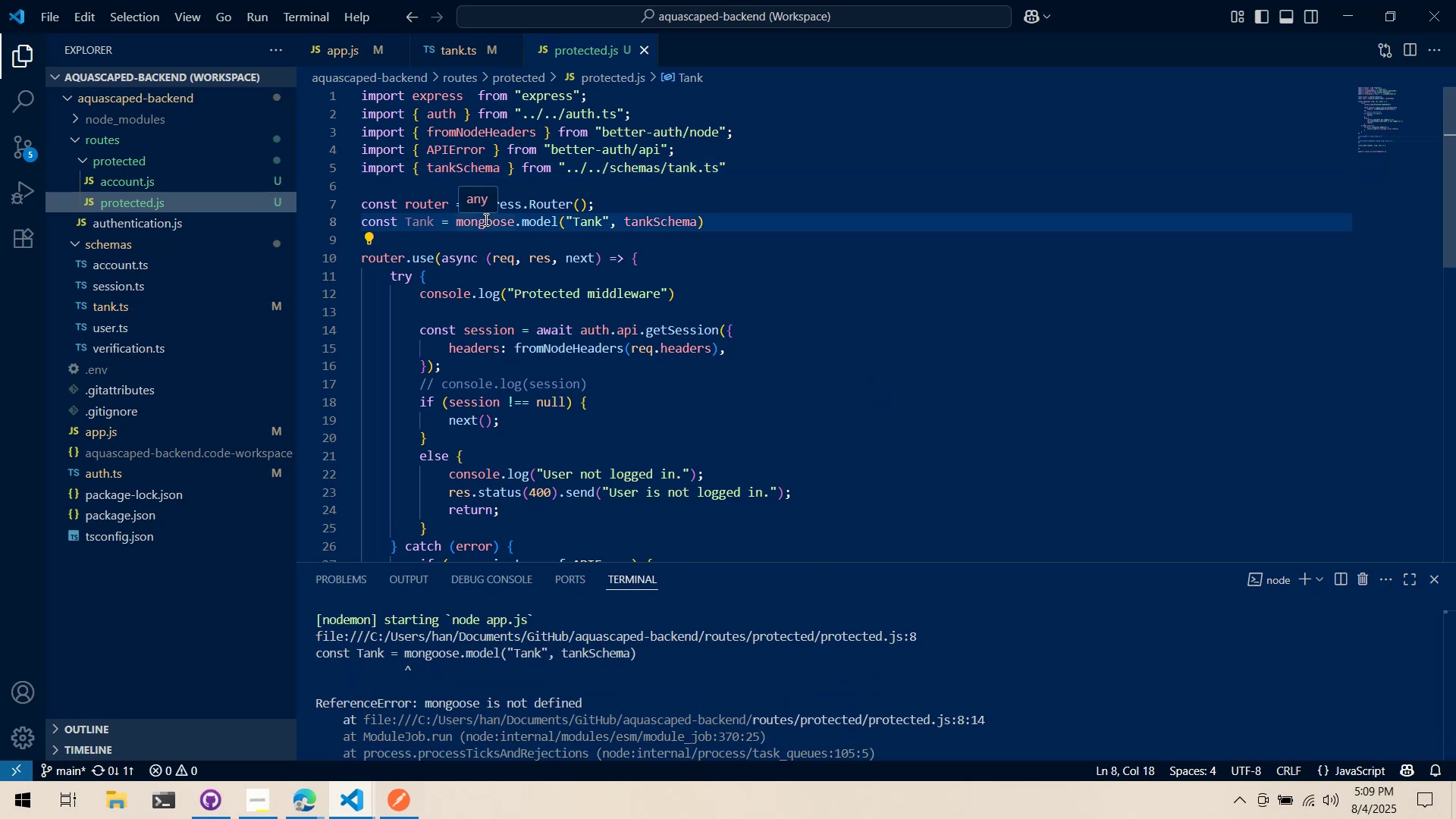 
key(Control+Period)
 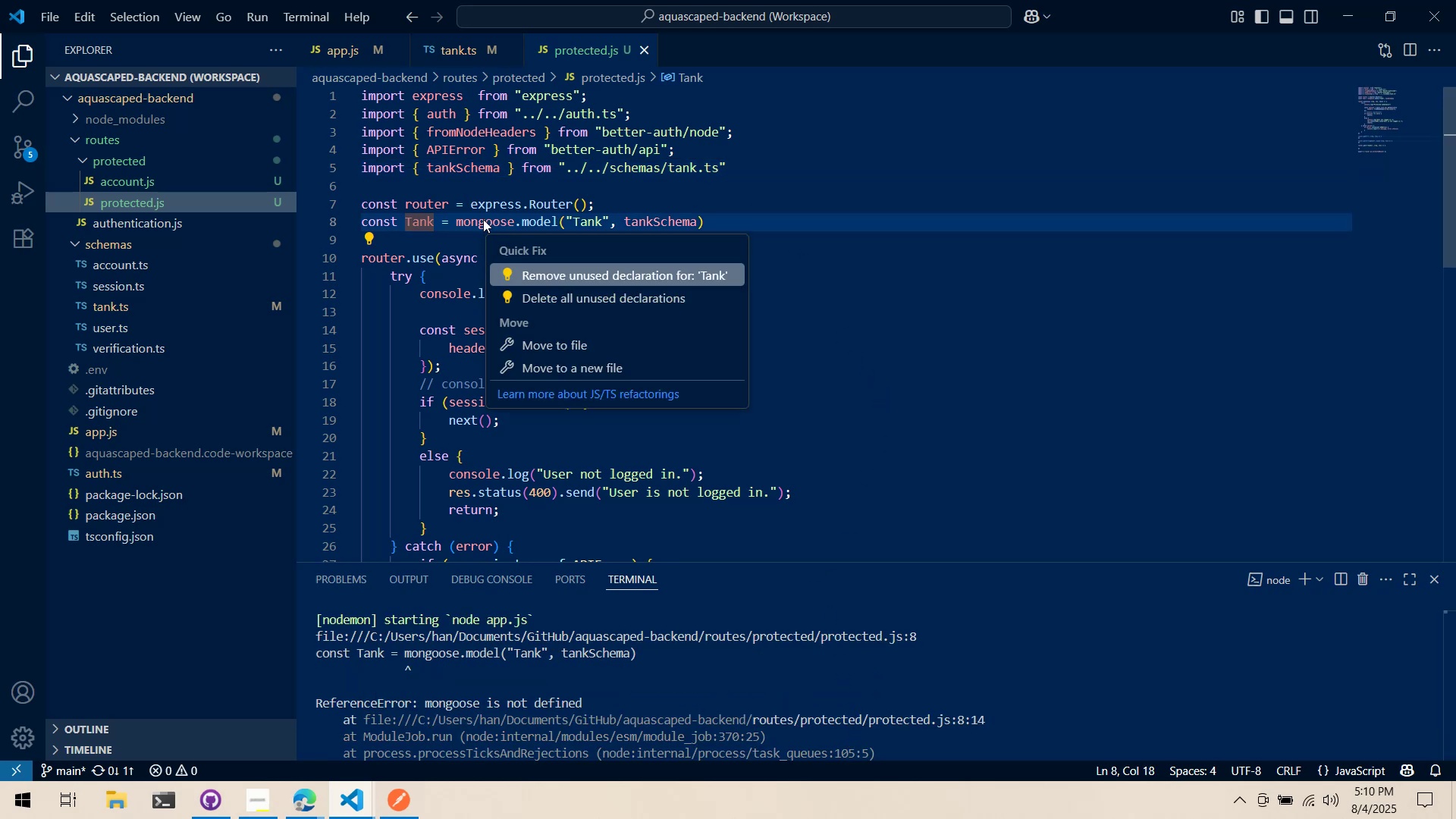 
double_click([463, 177])
 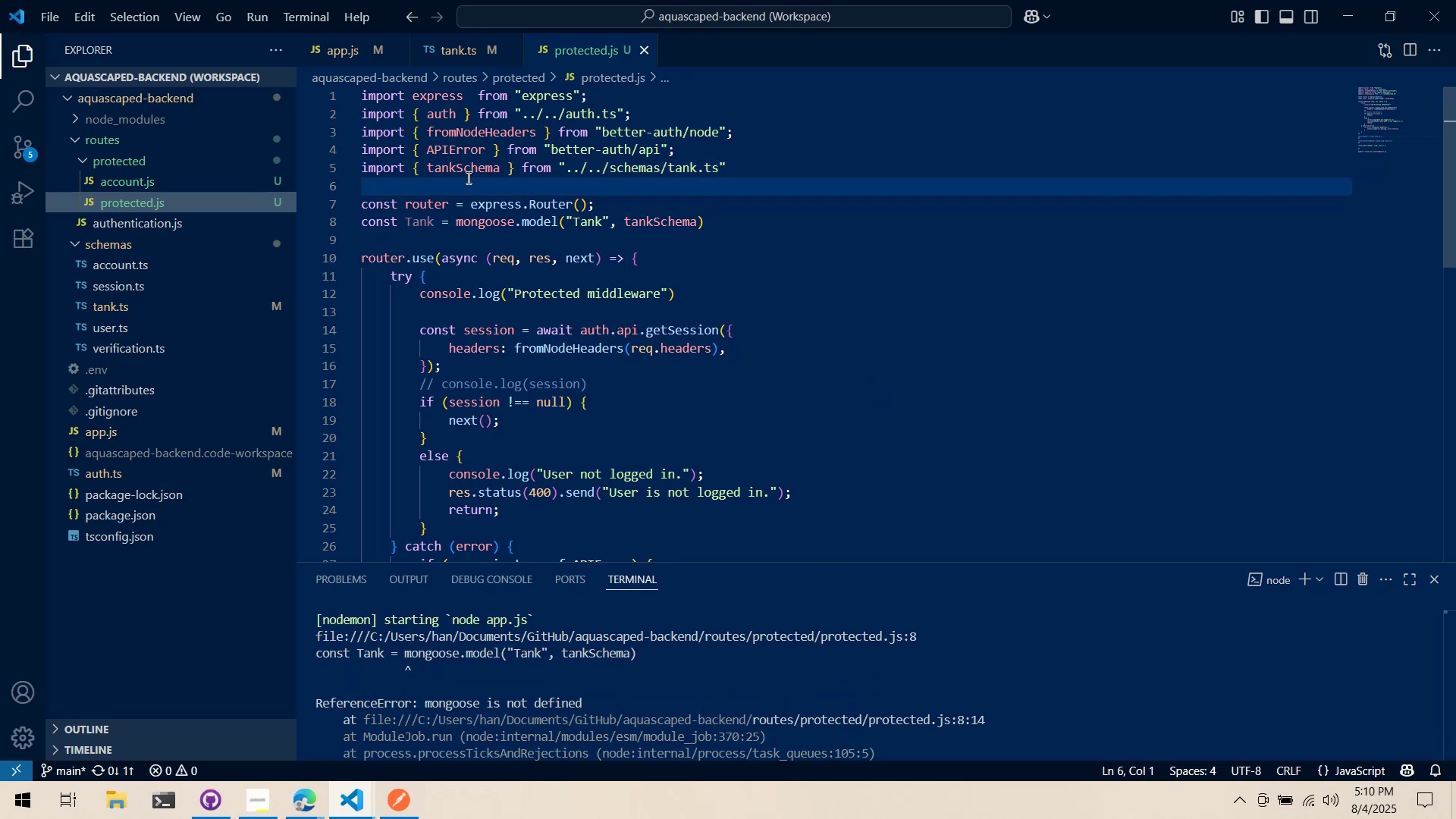 
key(Enter)
 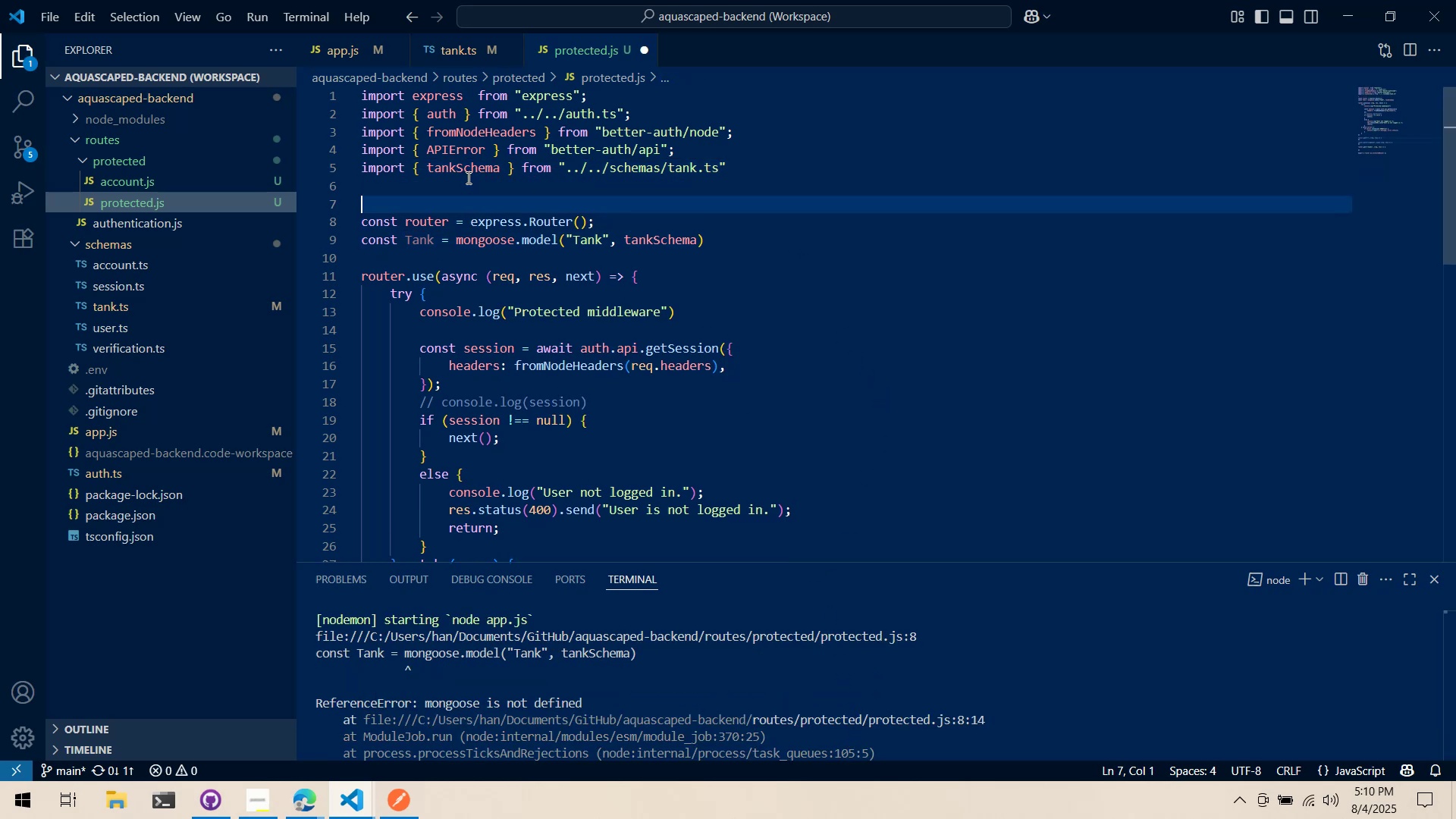 
key(ArrowUp)
 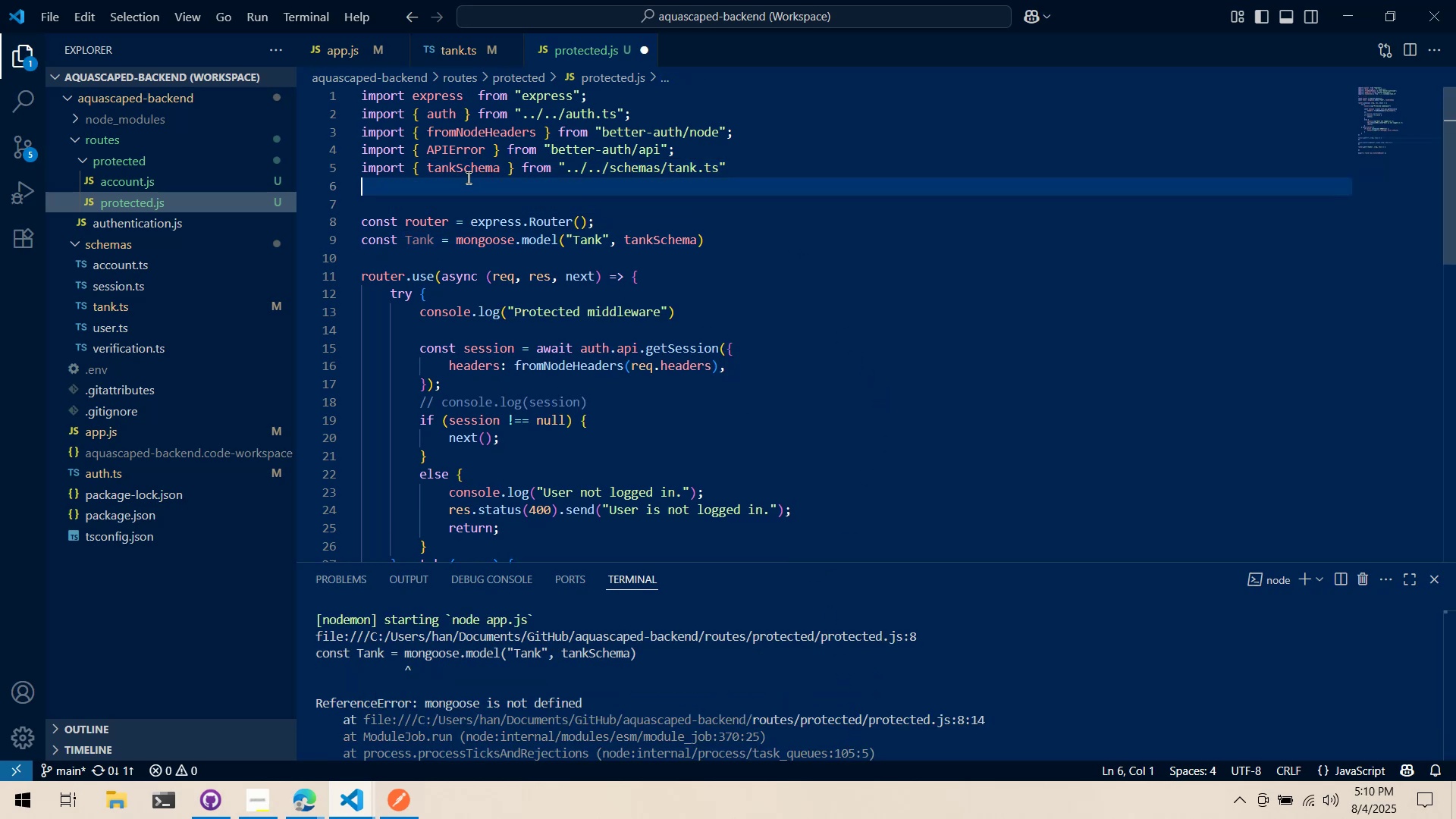 
type(impor t)
key(Backspace)
key(Backspace)
type(t {)
key(Backspace)
type(mongoo)
 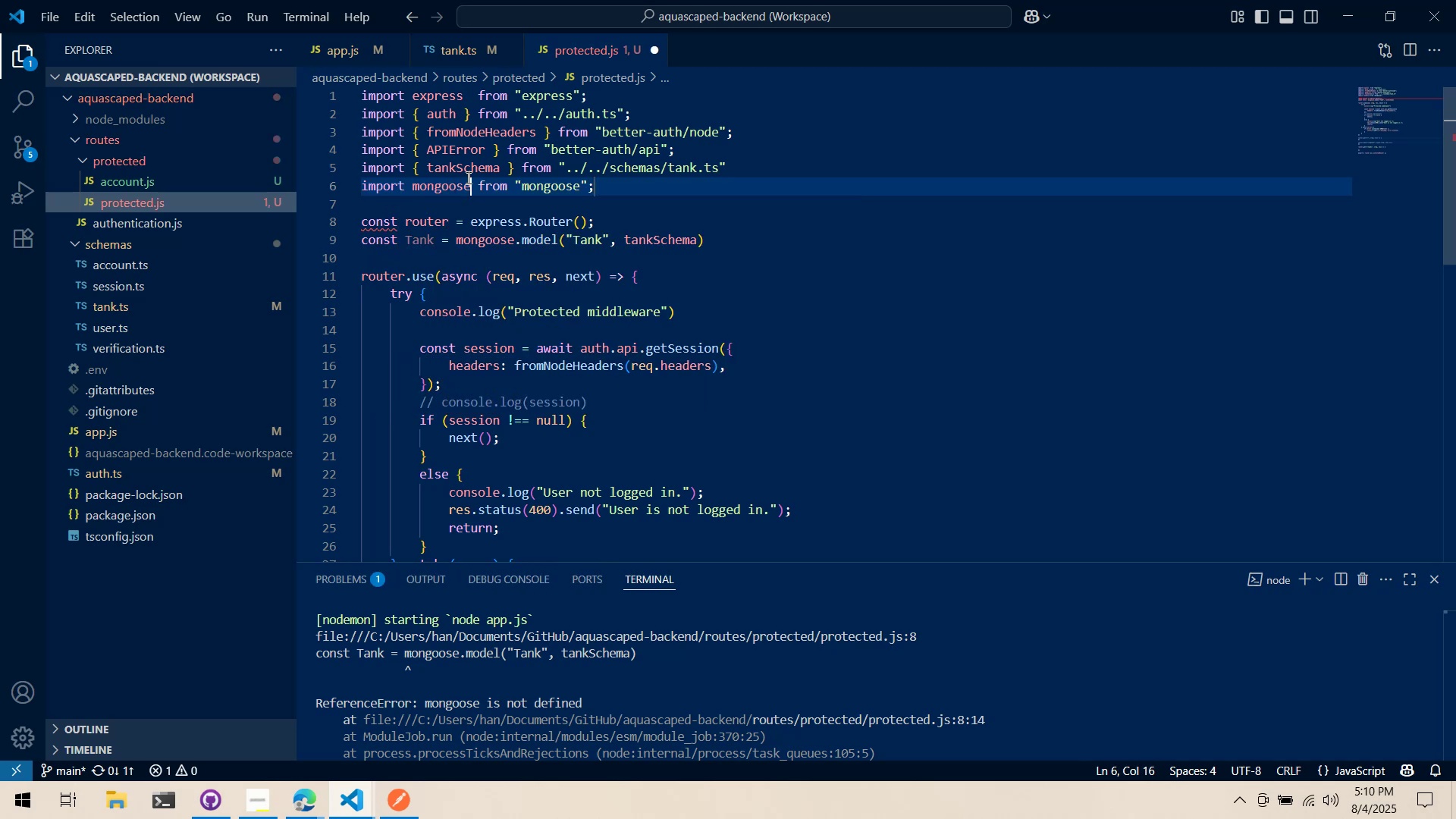 
 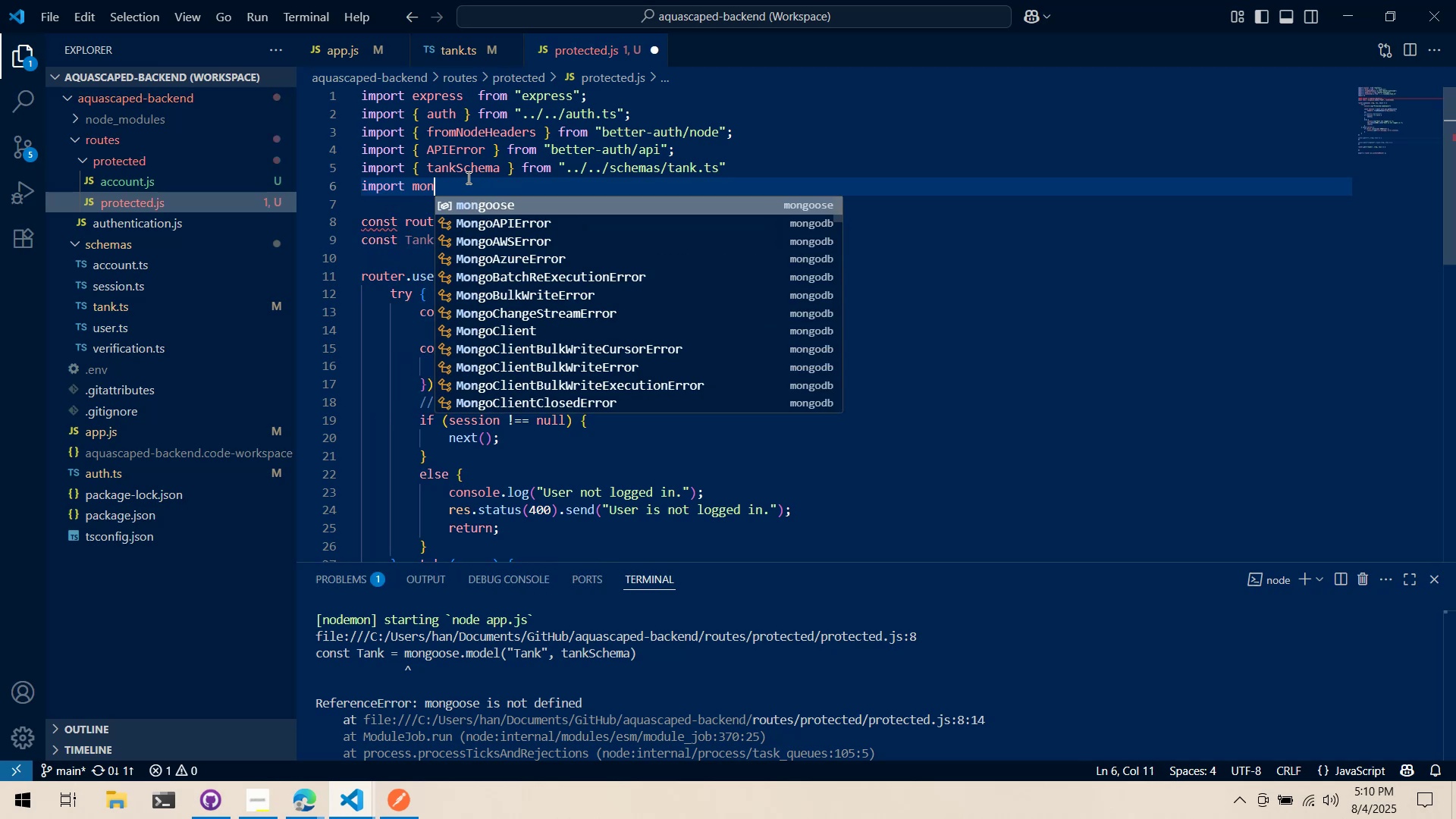 
key(Enter)
 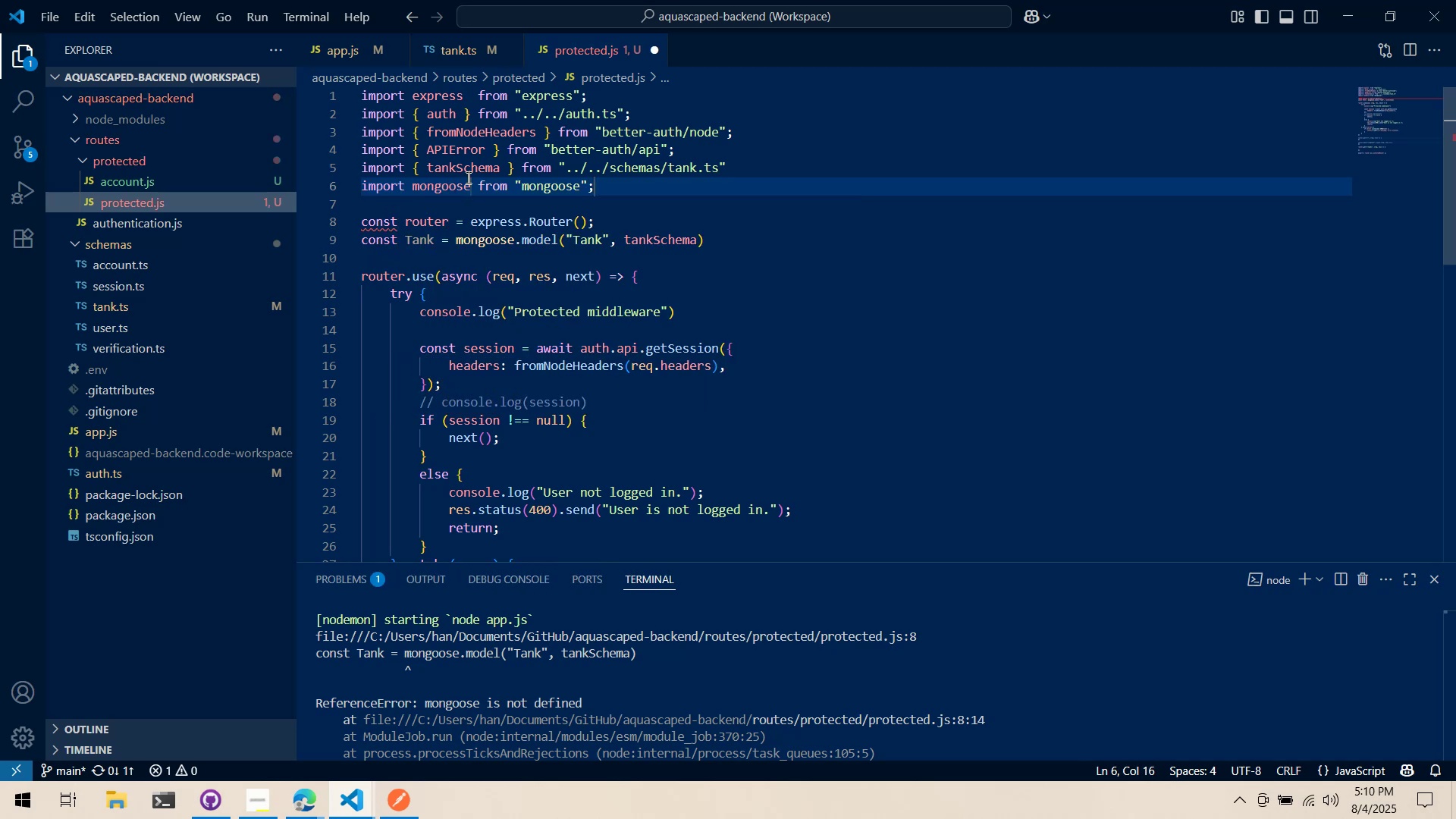 
key(Control+ControlLeft)
 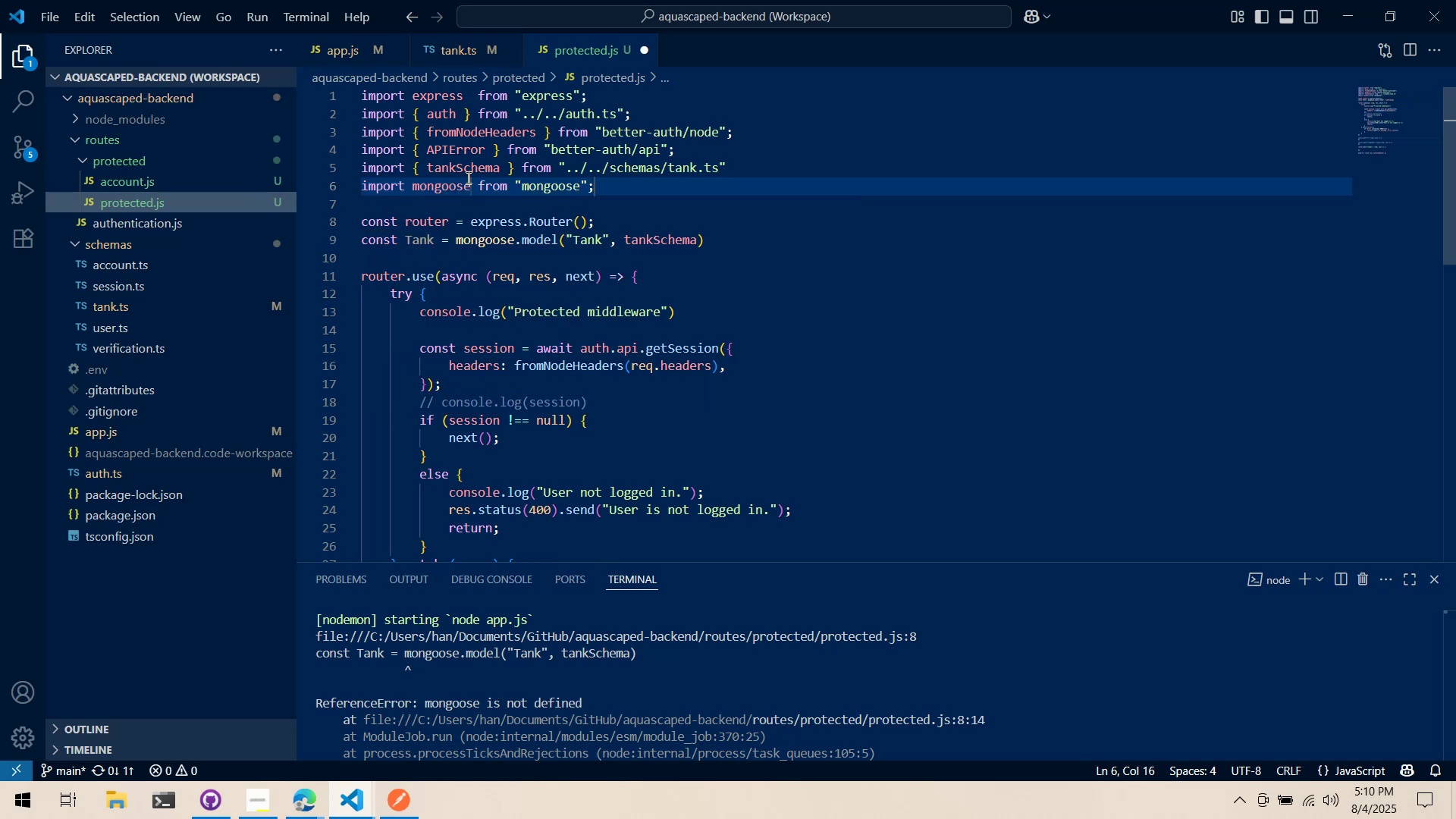 
key(Control+S)
 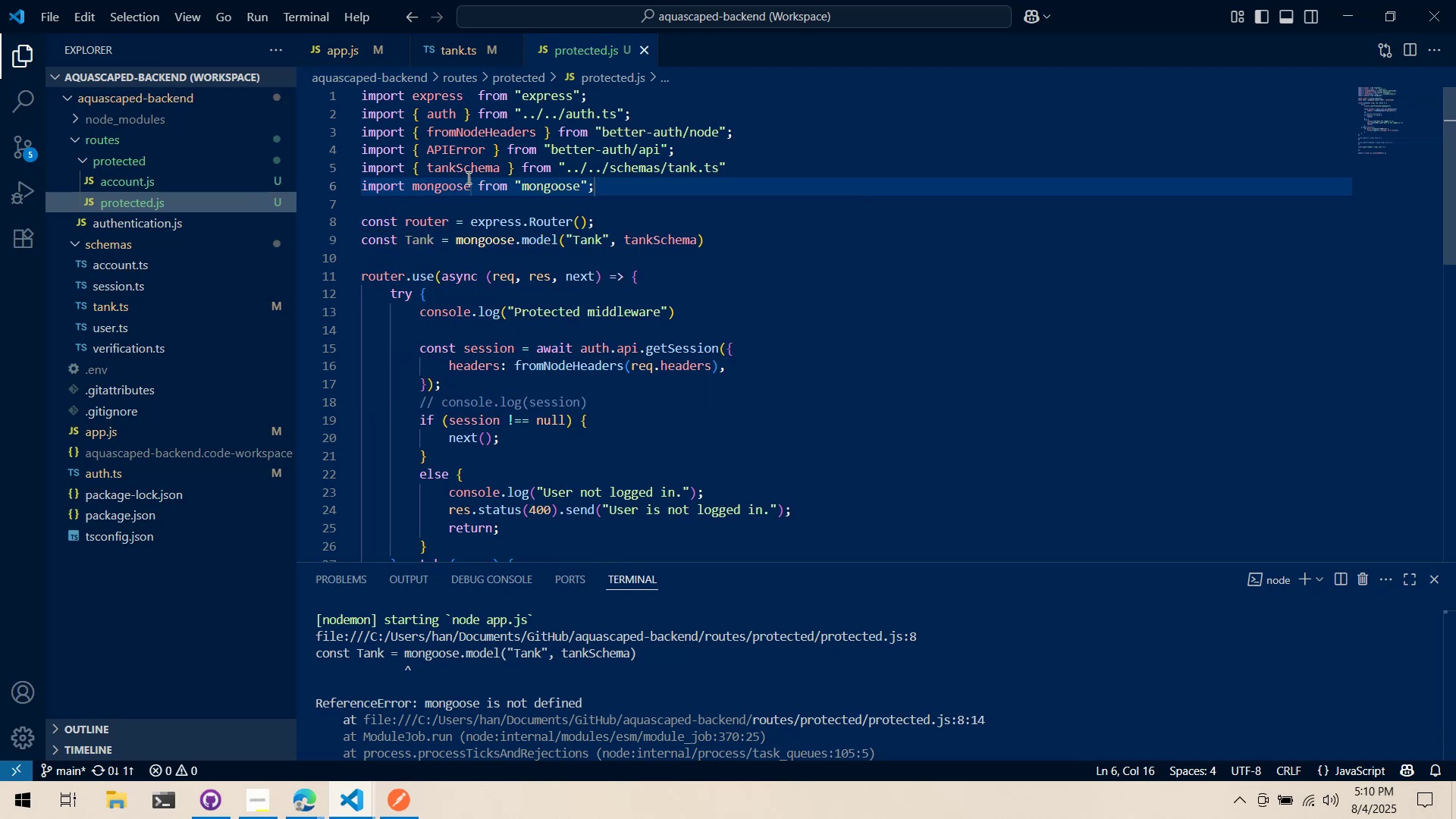 
mouse_move([190, 127])
 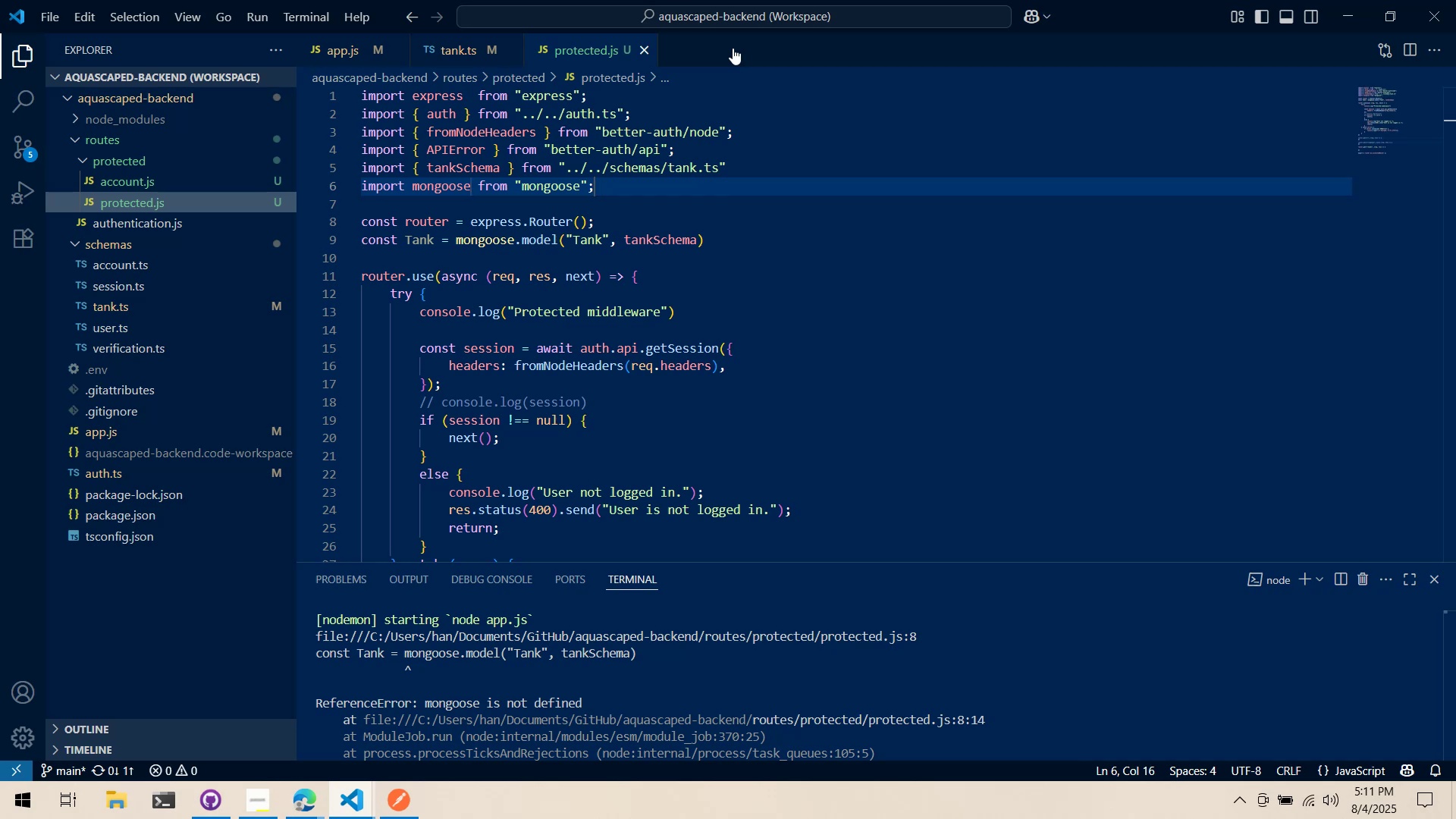 
wait(89.05)
 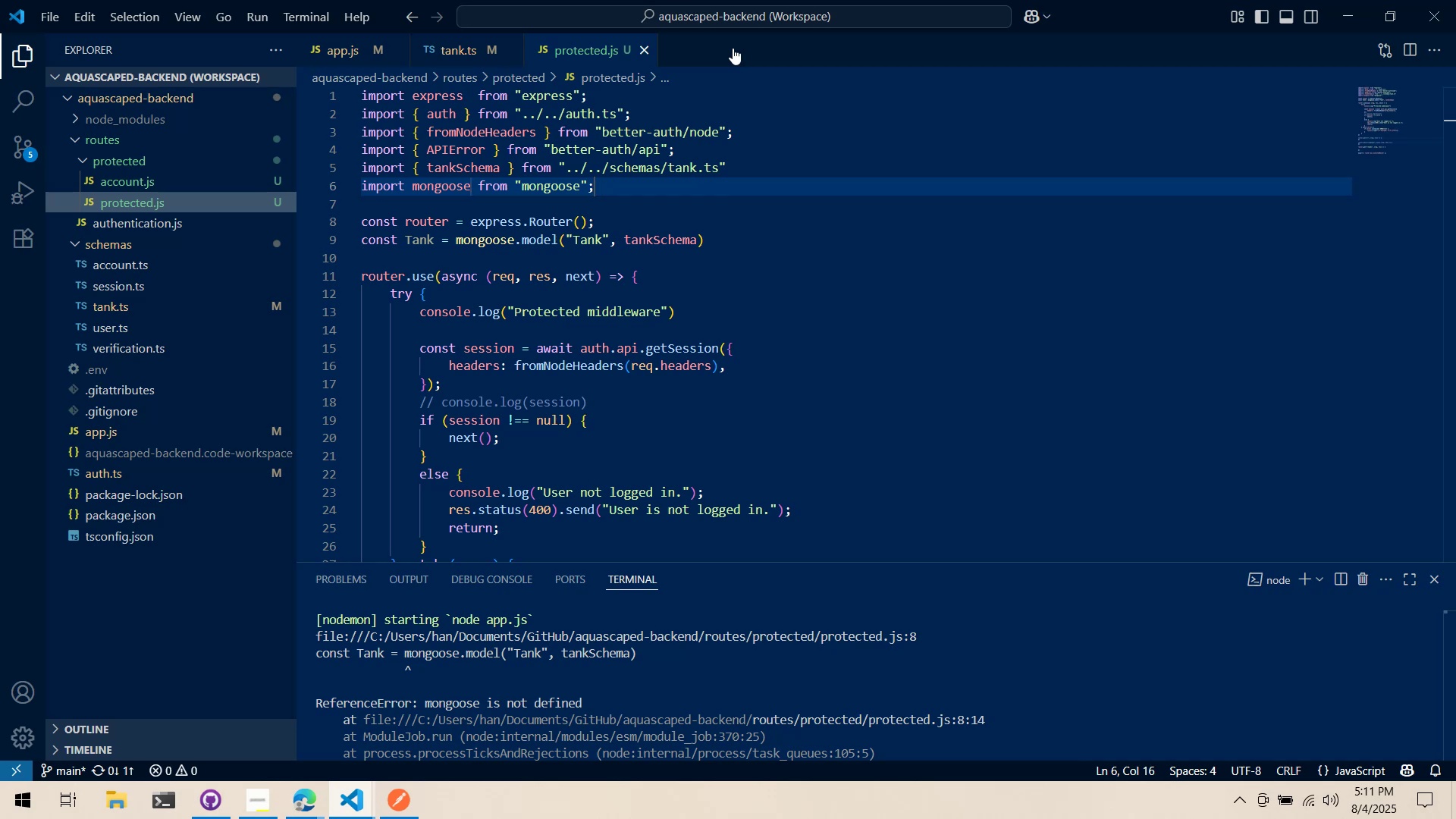 
left_click([557, 206])
 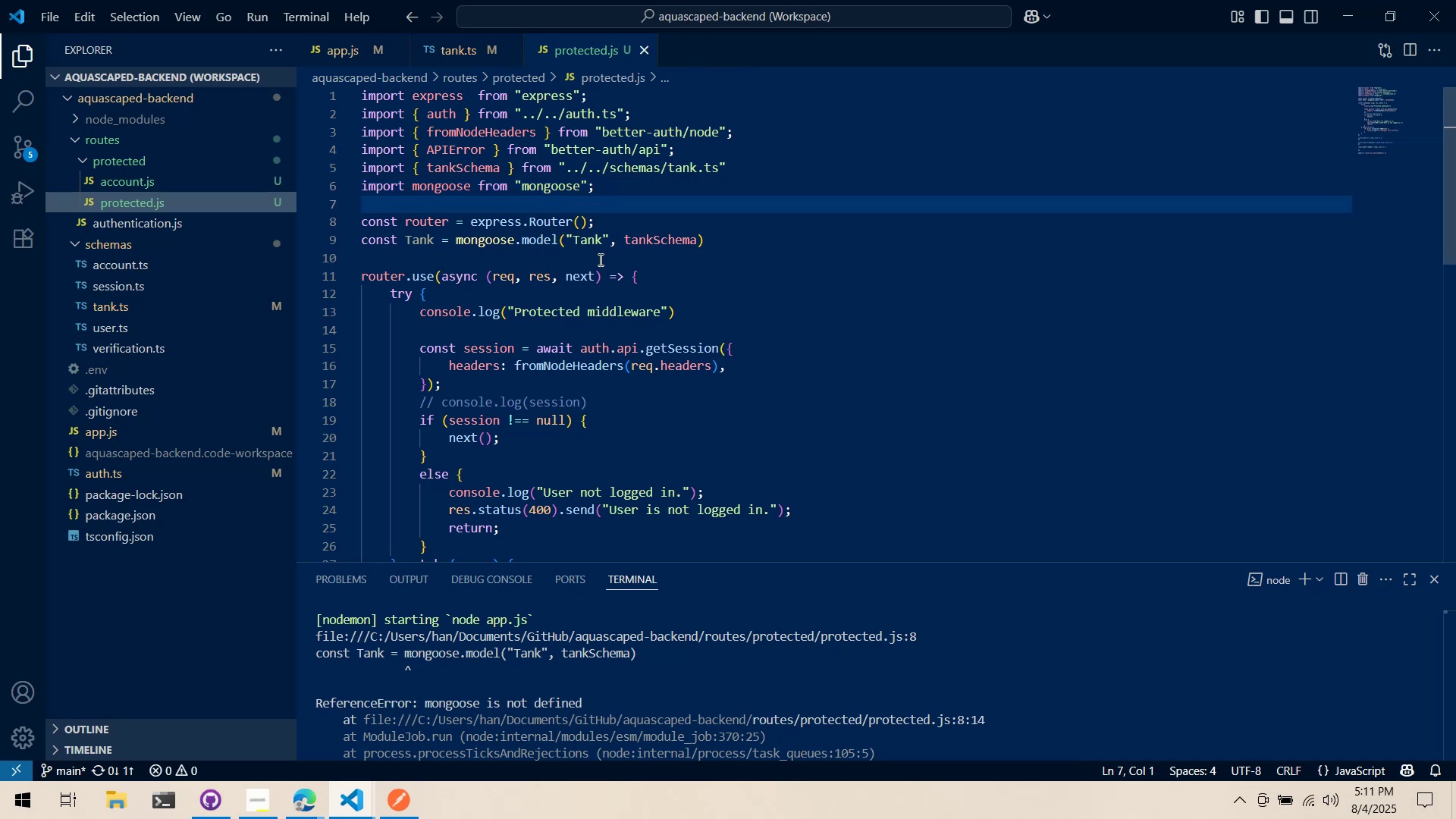 
scroll: coordinate [535, 426], scroll_direction: down, amount: 8.0
 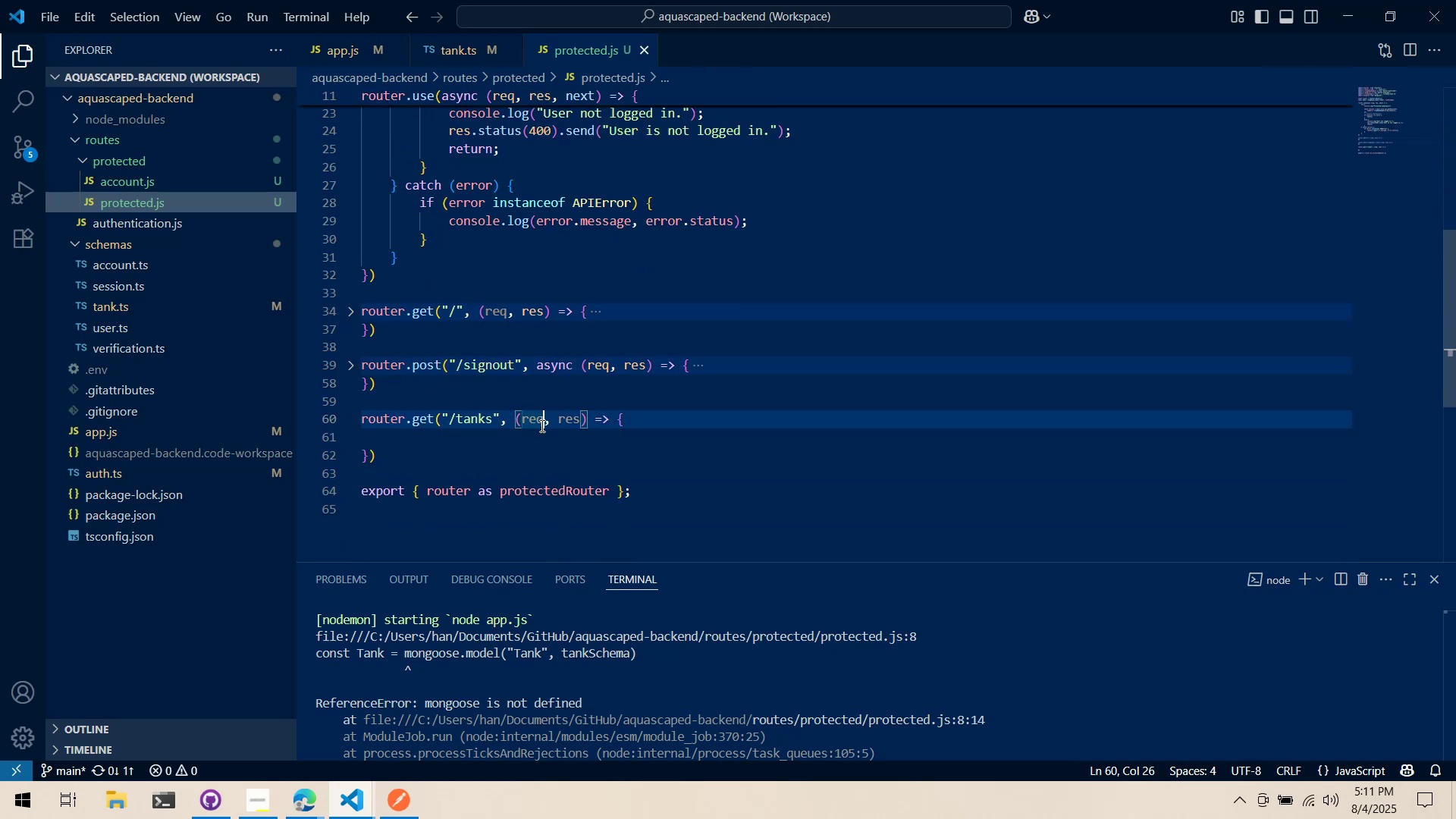 
double_click([541, 431])
 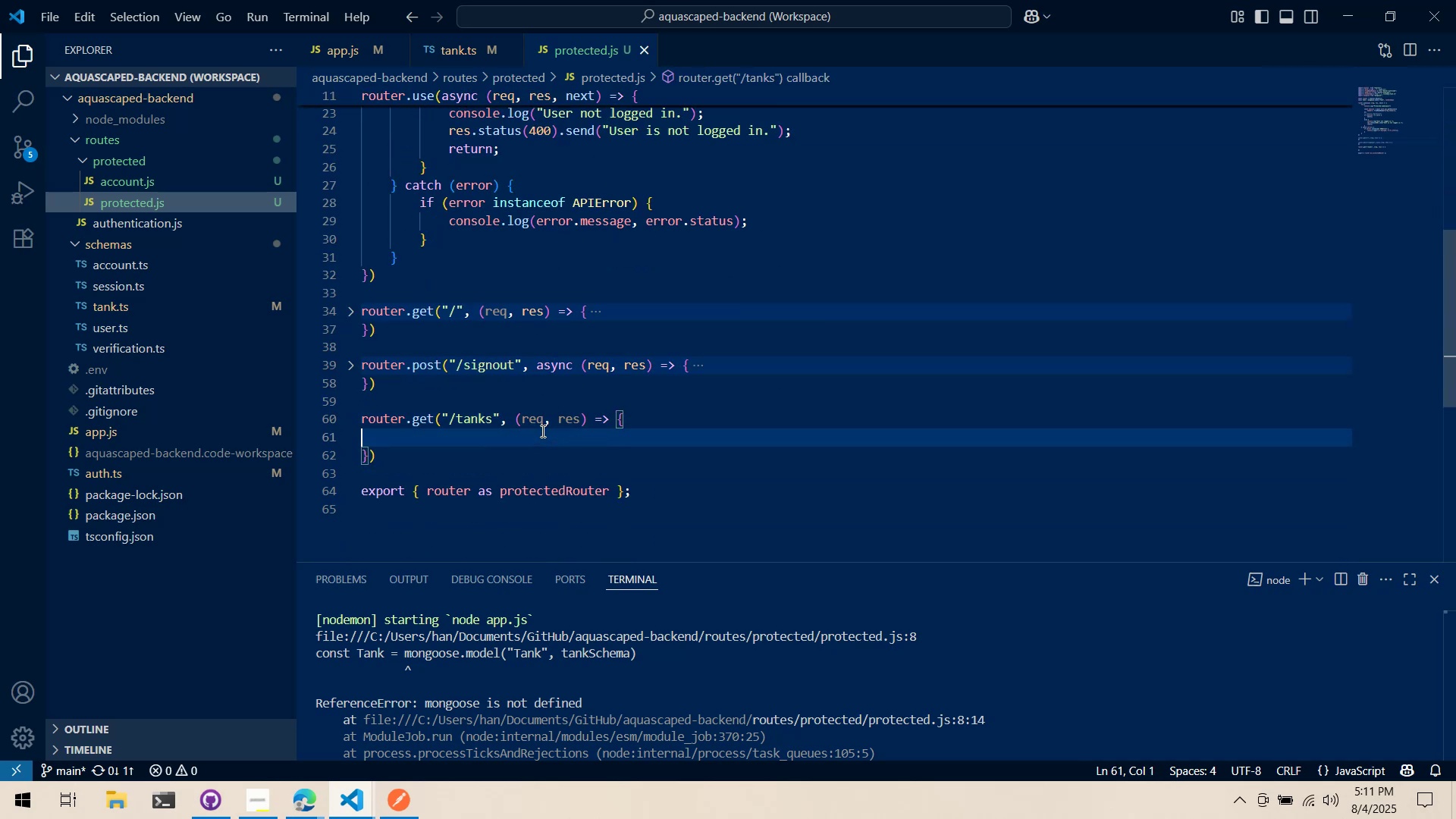 
key(Tab)
 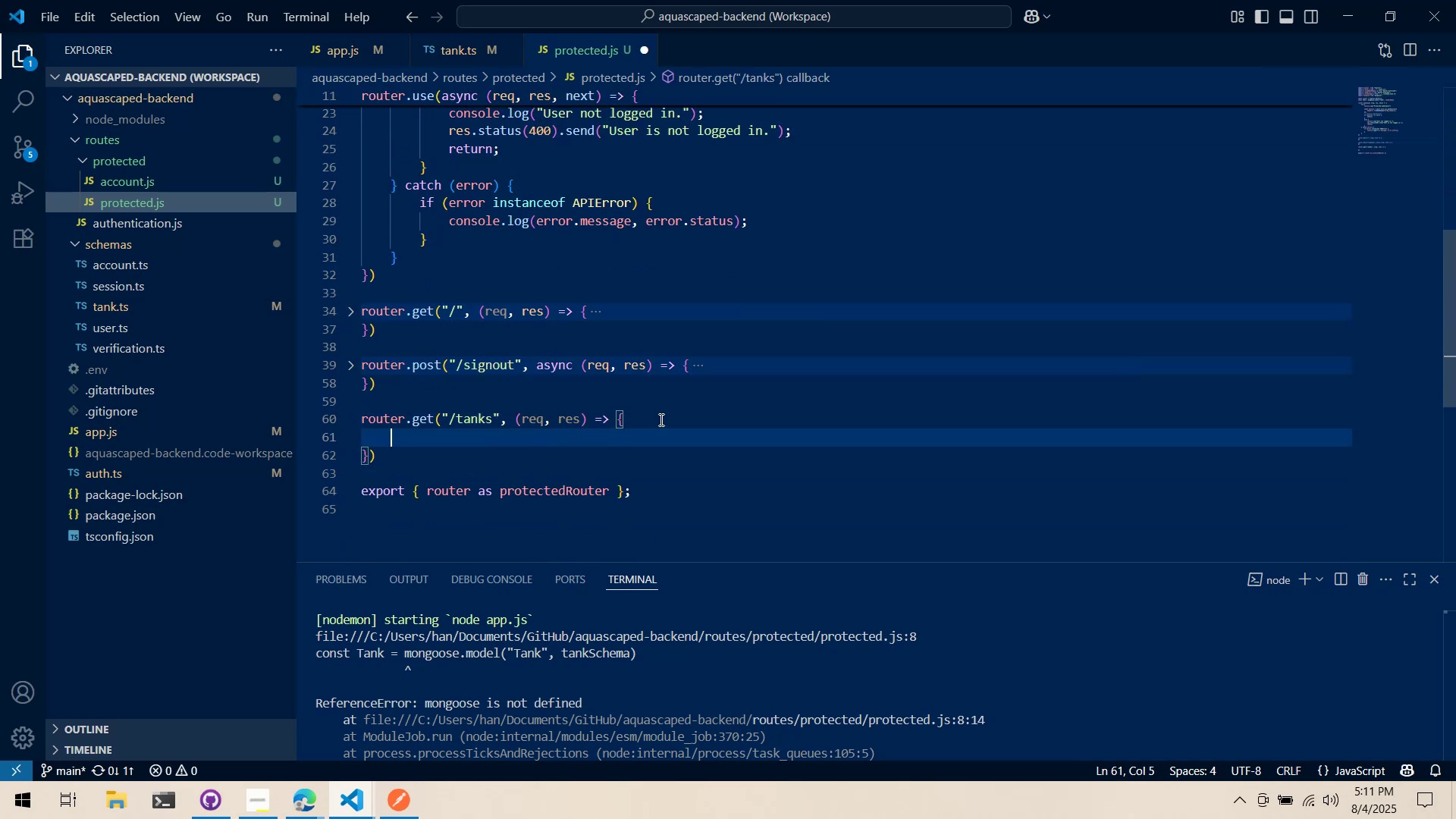 
scroll: coordinate [654, 416], scroll_direction: up, amount: 11.0
 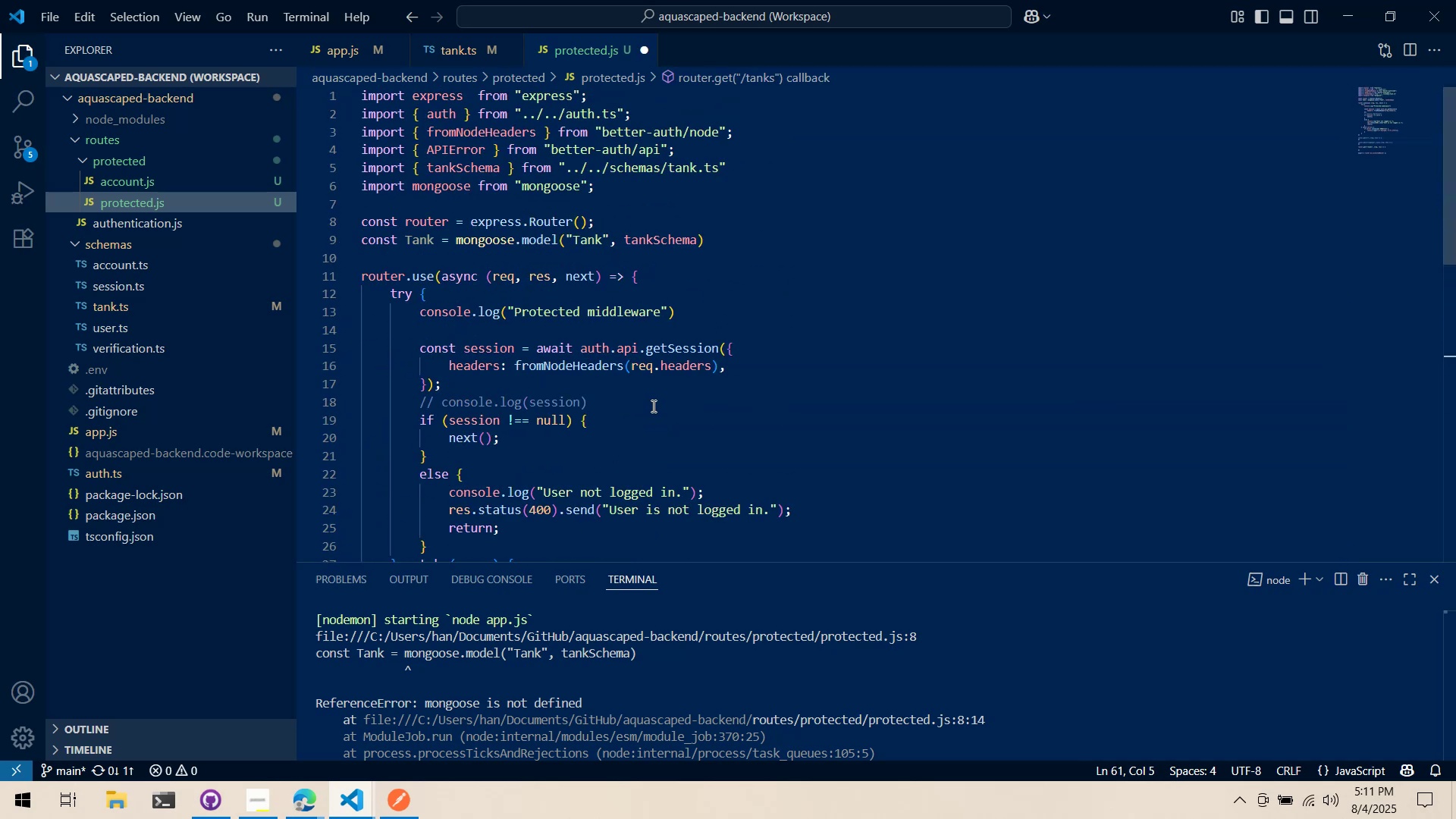 
scroll: coordinate [652, 404], scroll_direction: down, amount: 1.0
 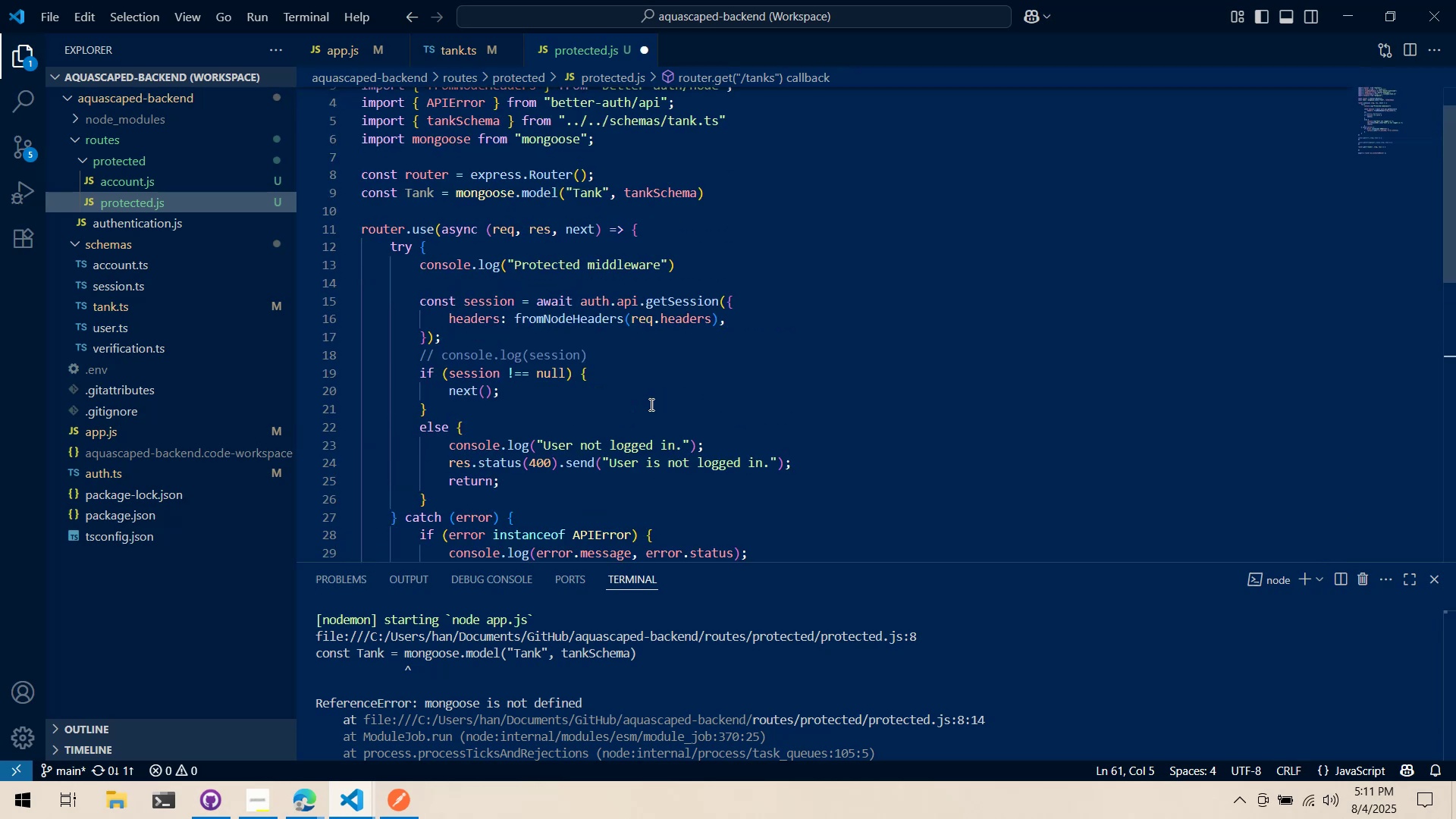 
type(Tank.find)
 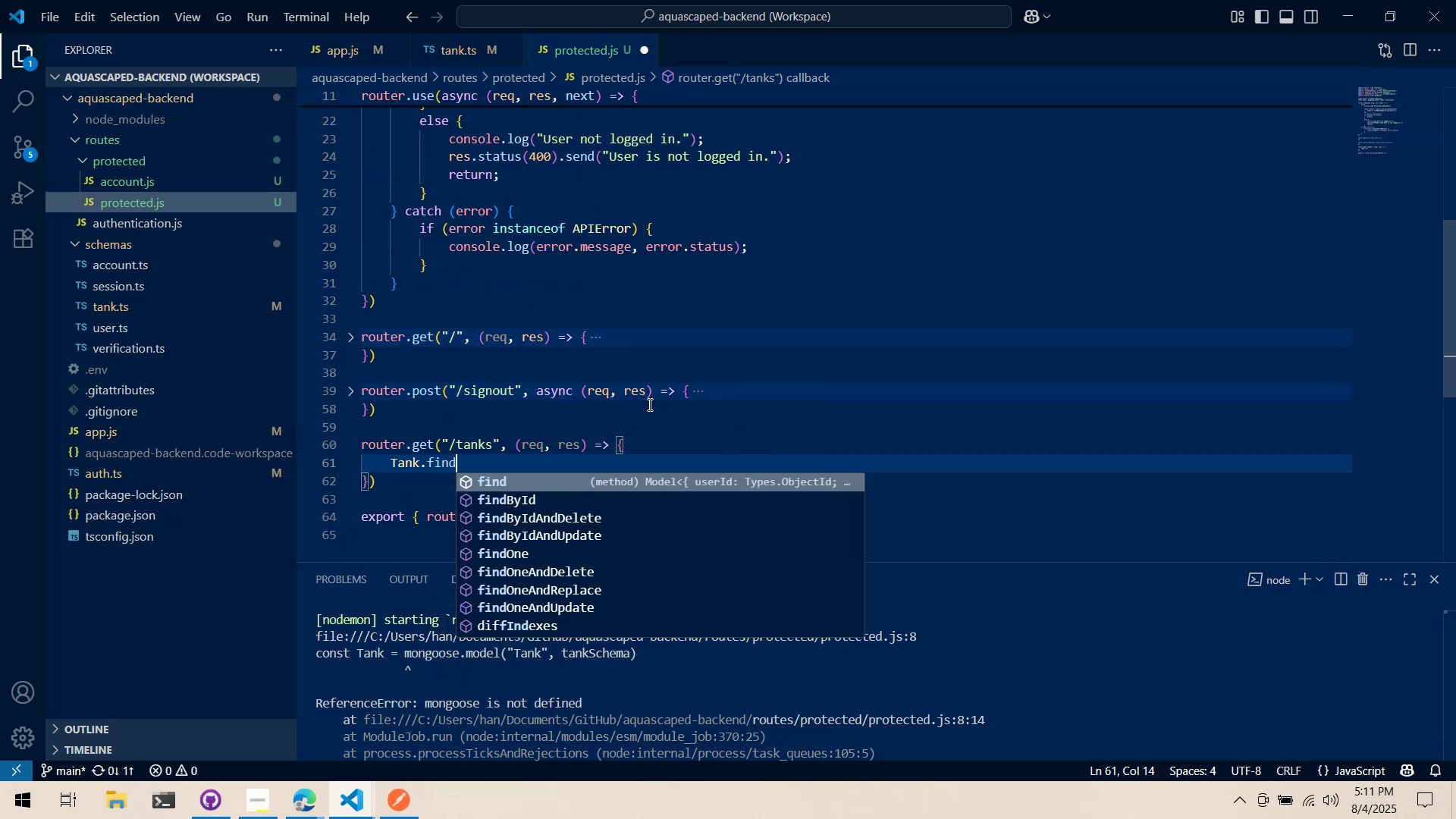 
key(Shift+ShiftLeft)
 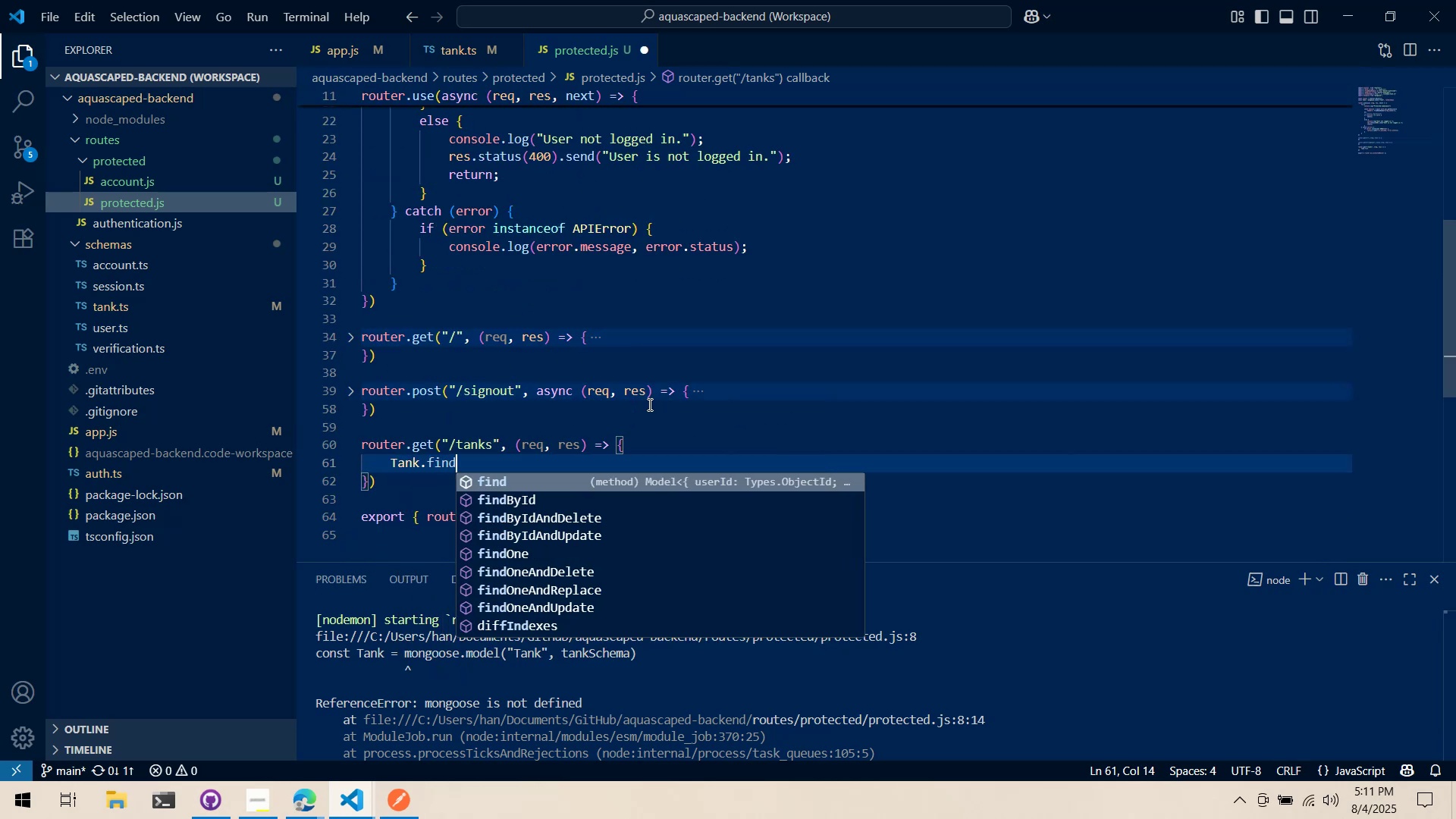 
key(Shift+9)
 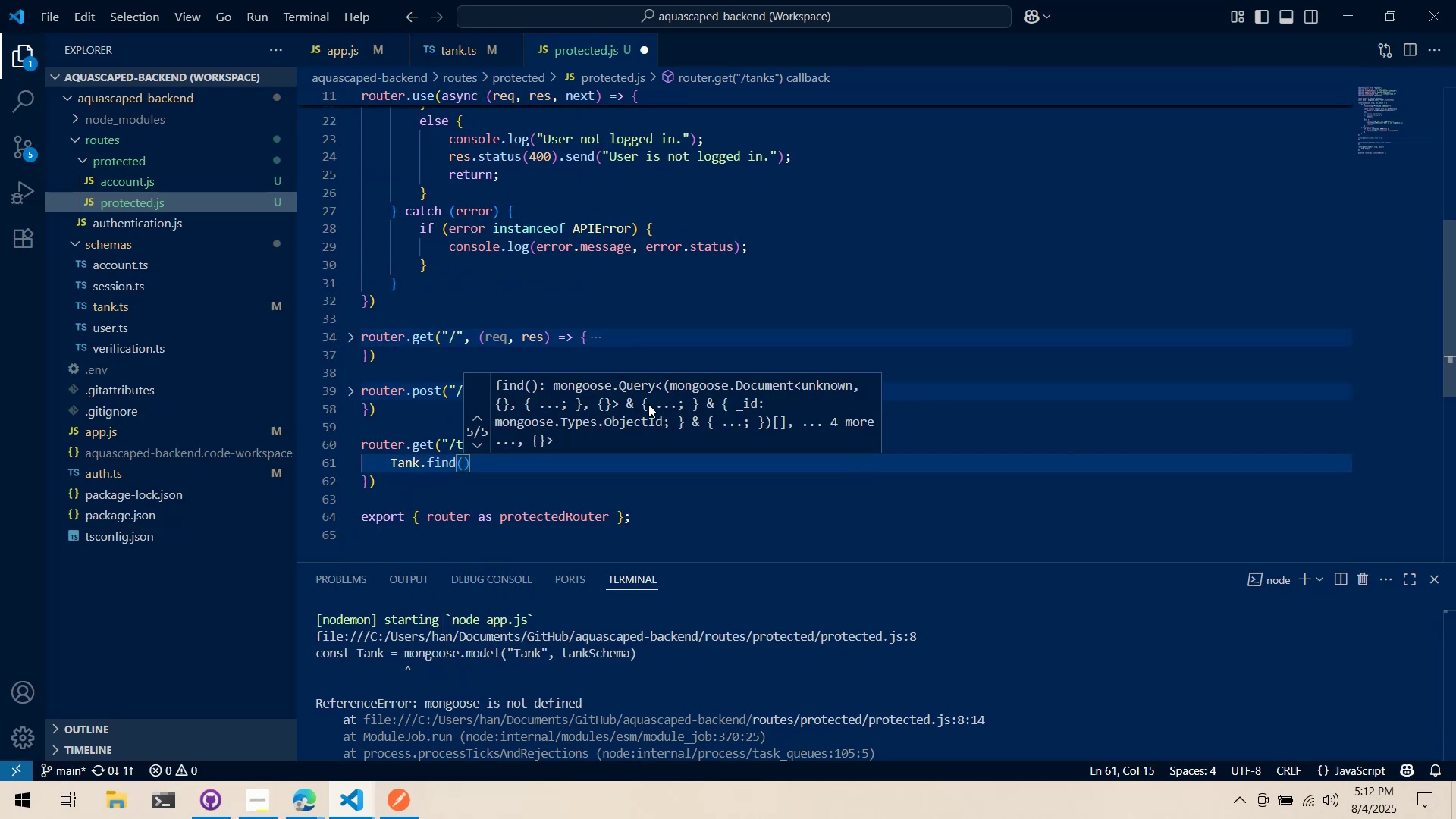 
key(Alt+AltLeft)
 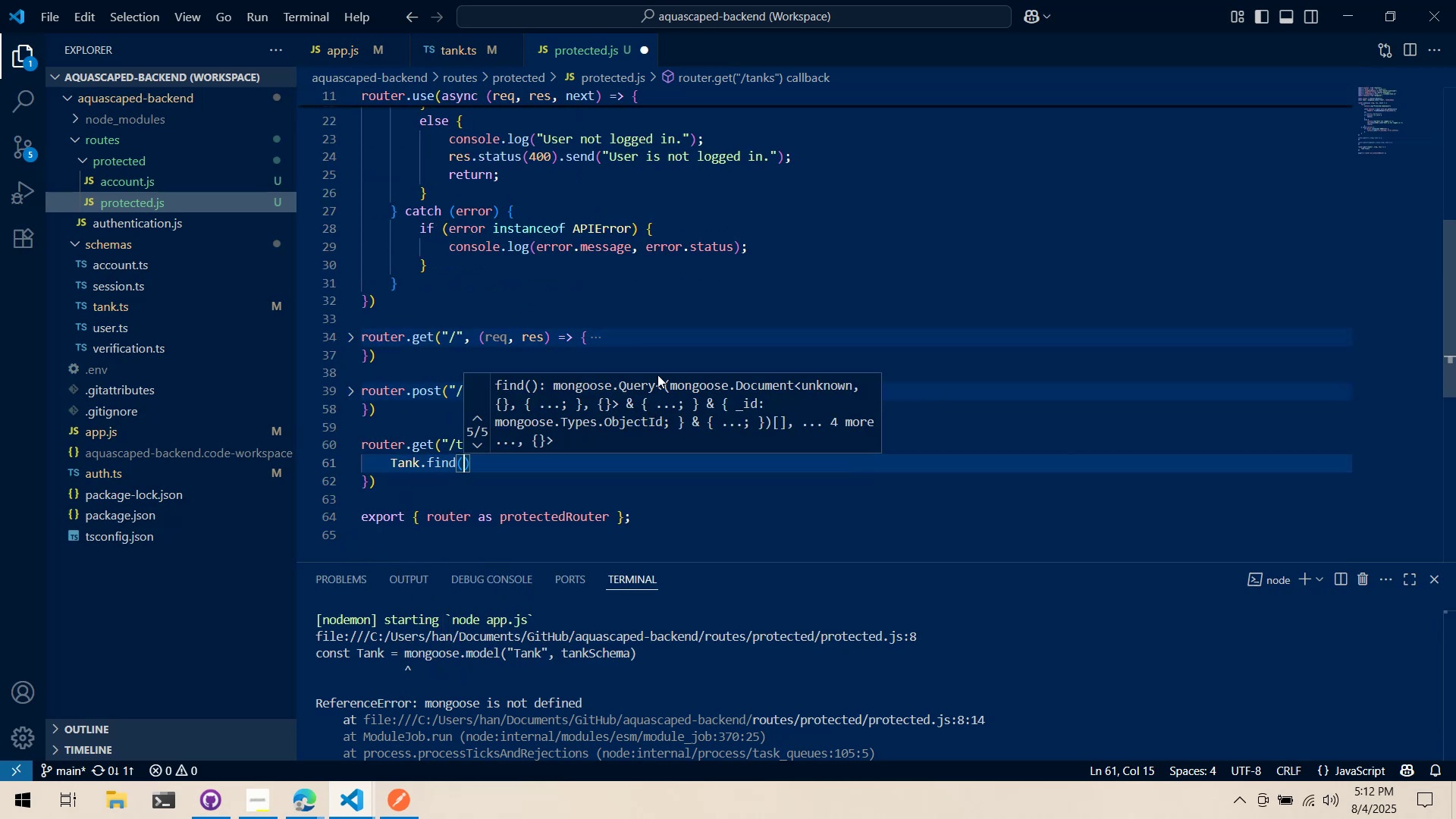 
key(Alt+Tab)
 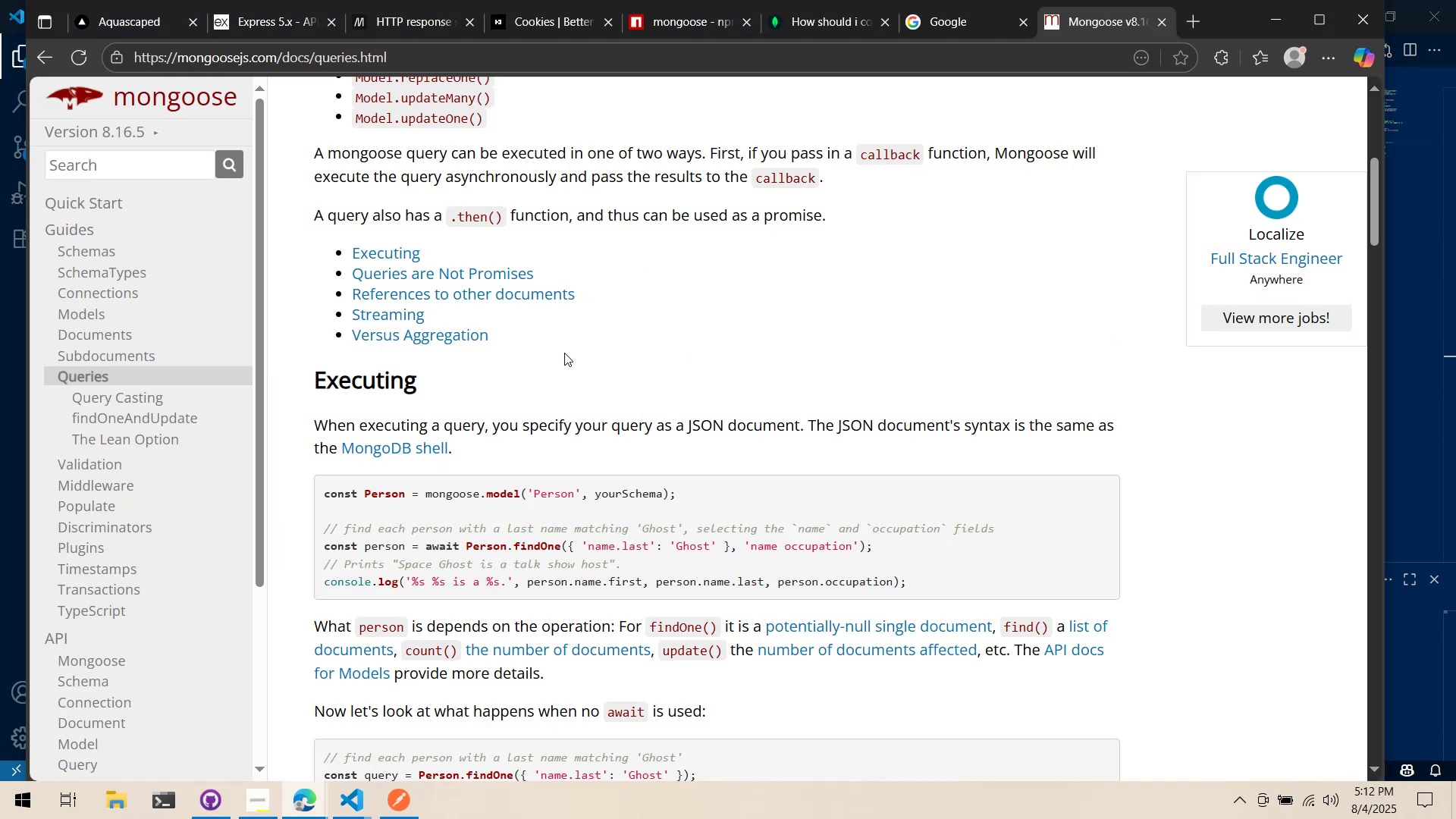 
key(Alt+AltLeft)
 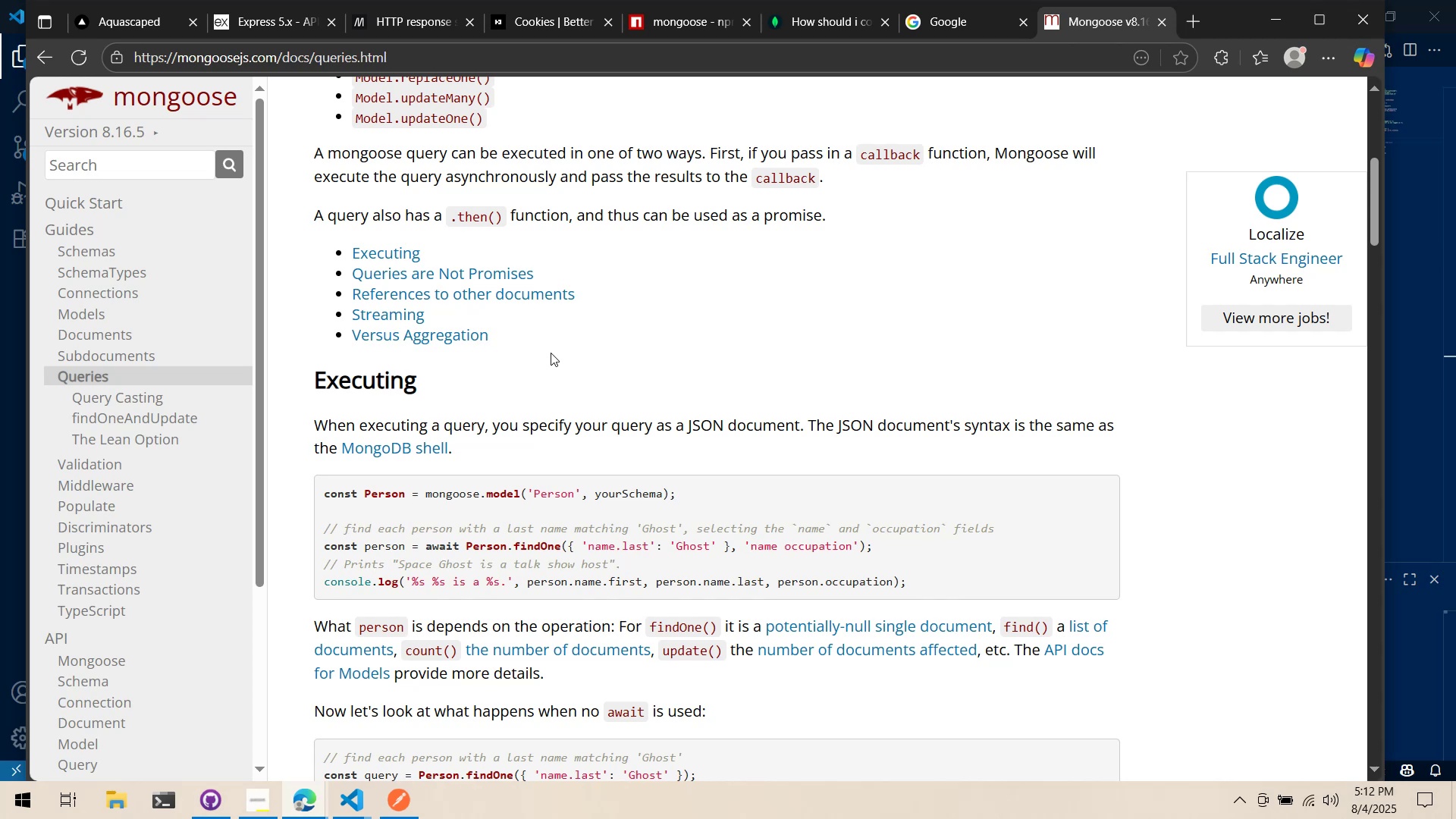 
key(Alt+Tab)
 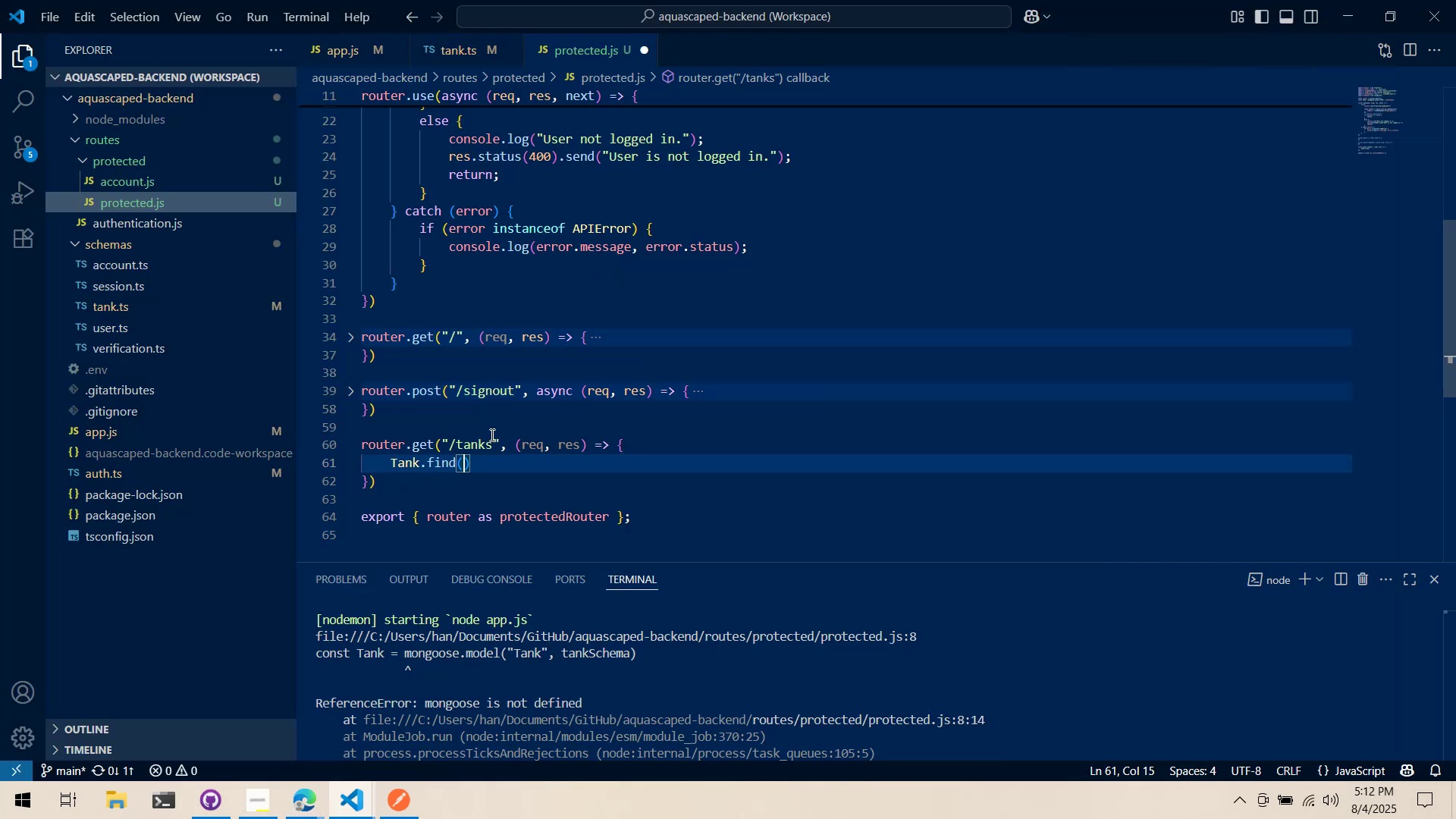 
left_click([519, 442])
 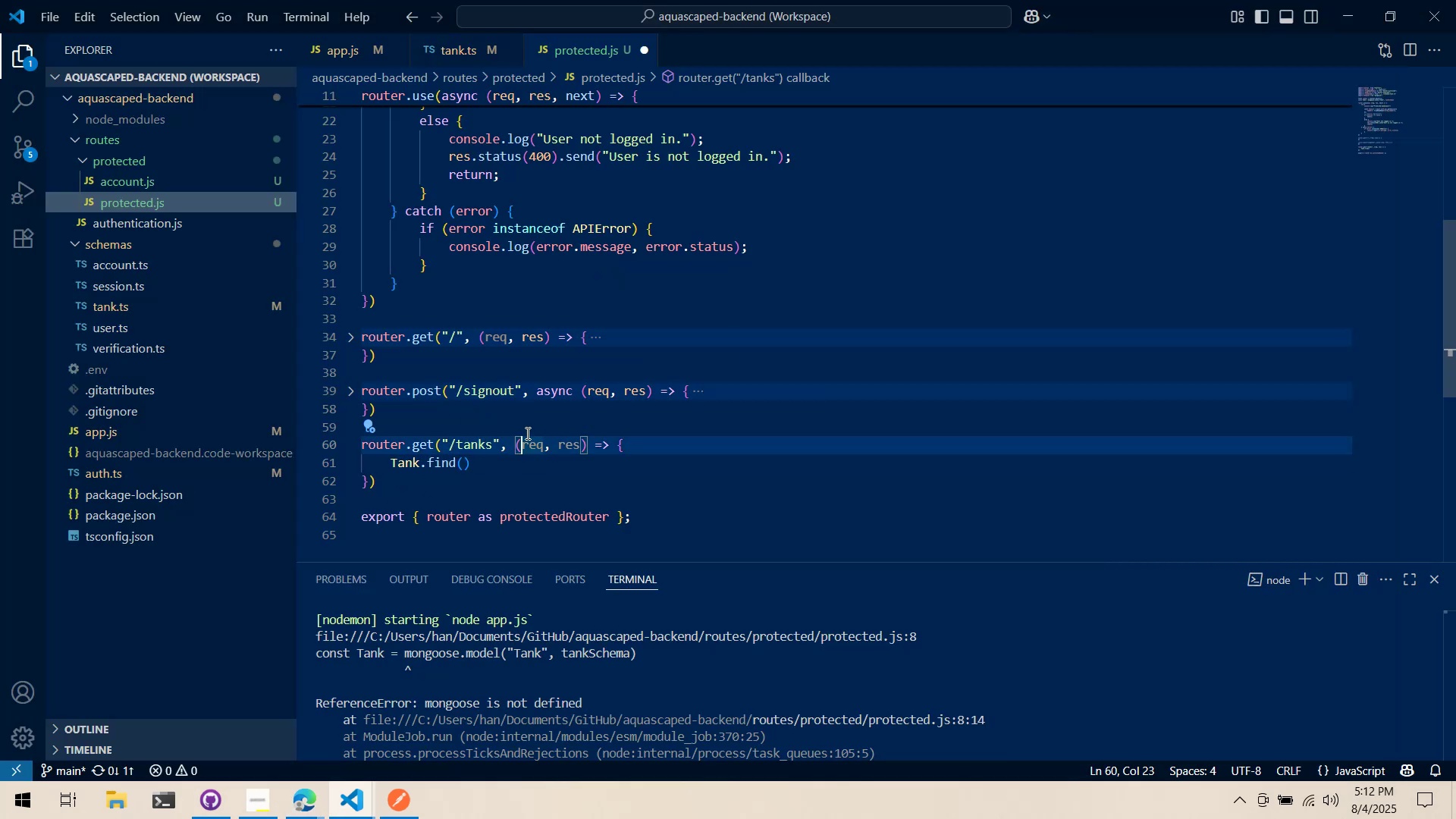 
key(ArrowLeft)
 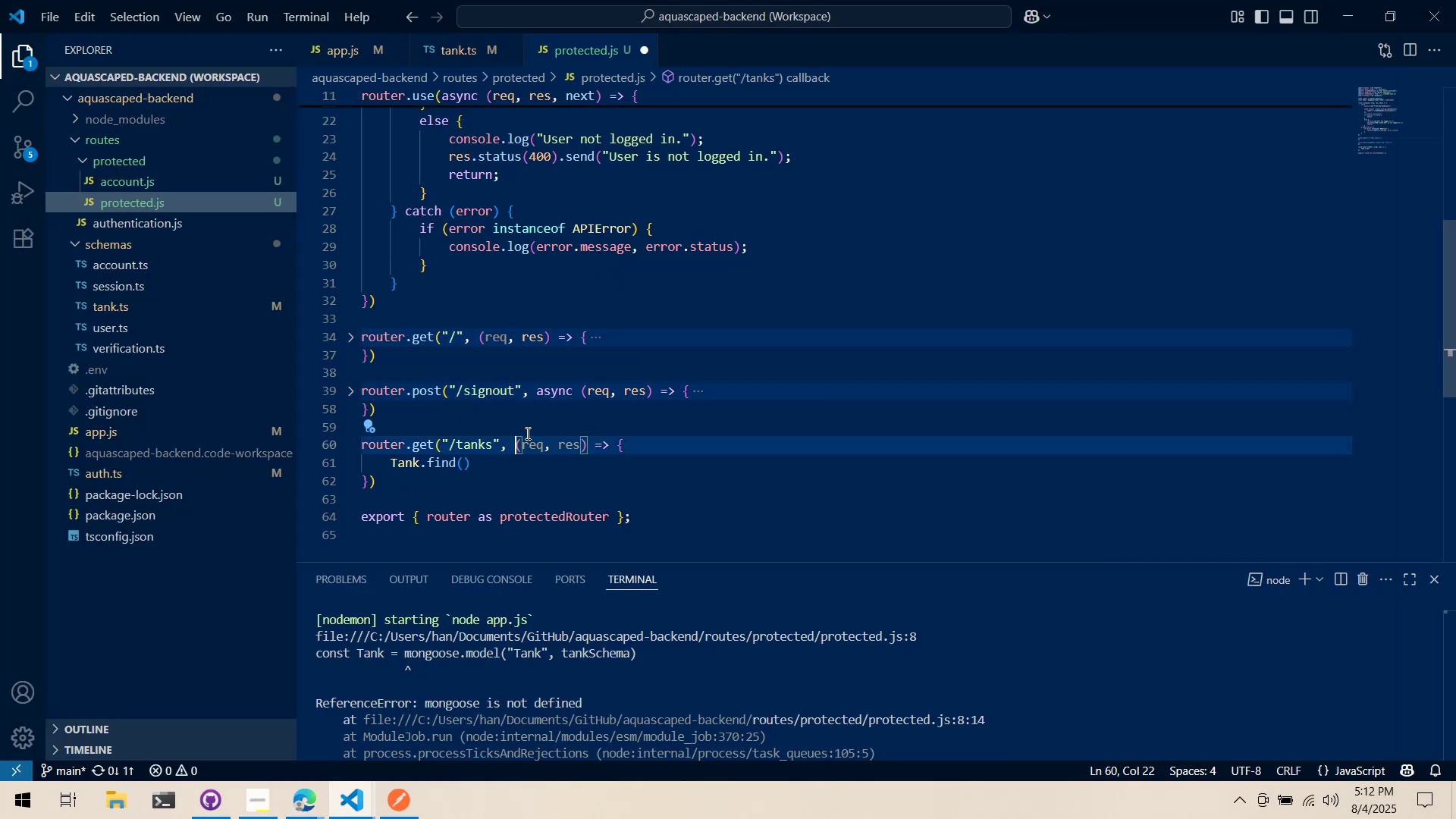 
type(asn)
key(Backspace)
type(ync )
 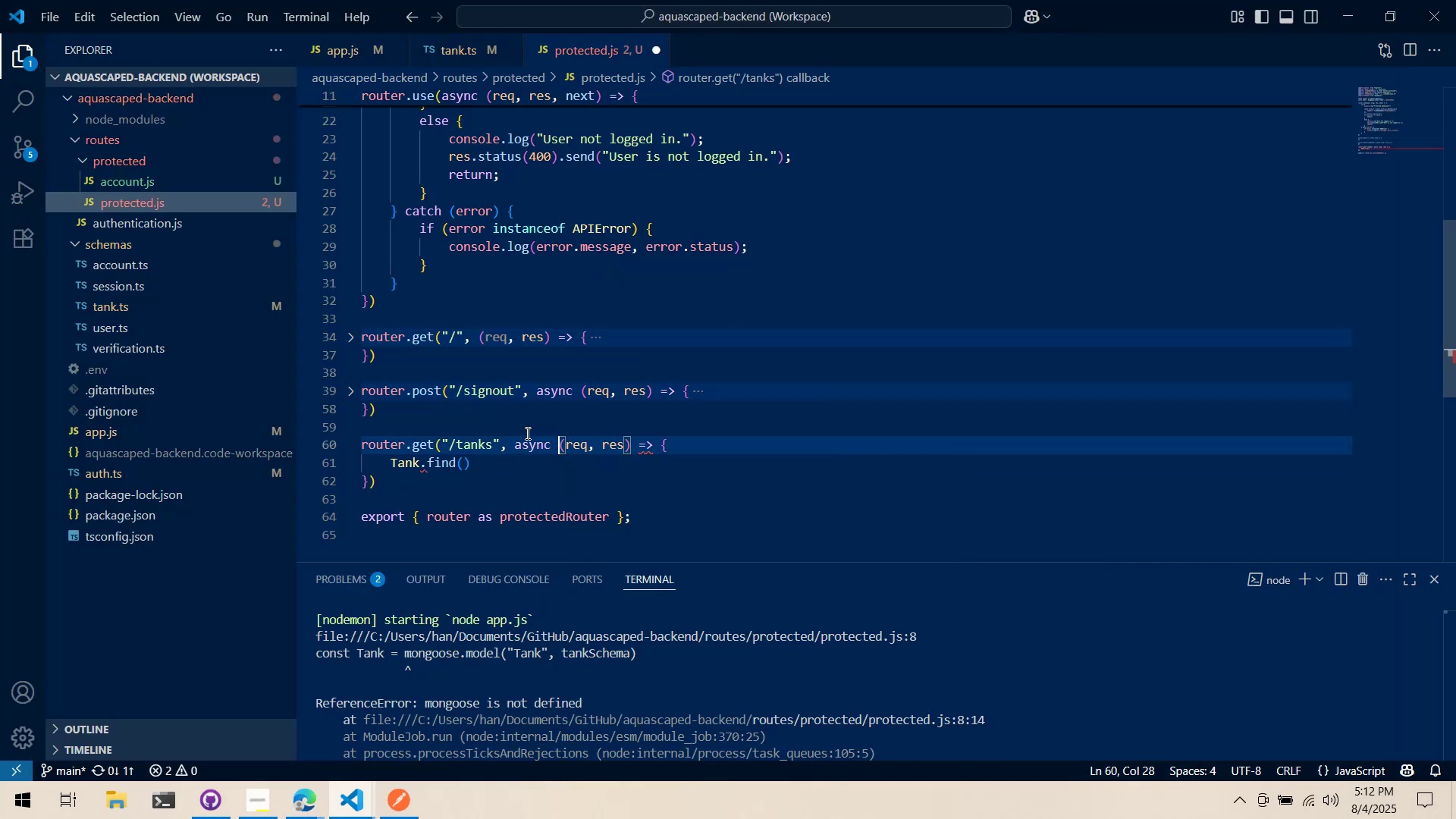 
key(ArrowDown)
 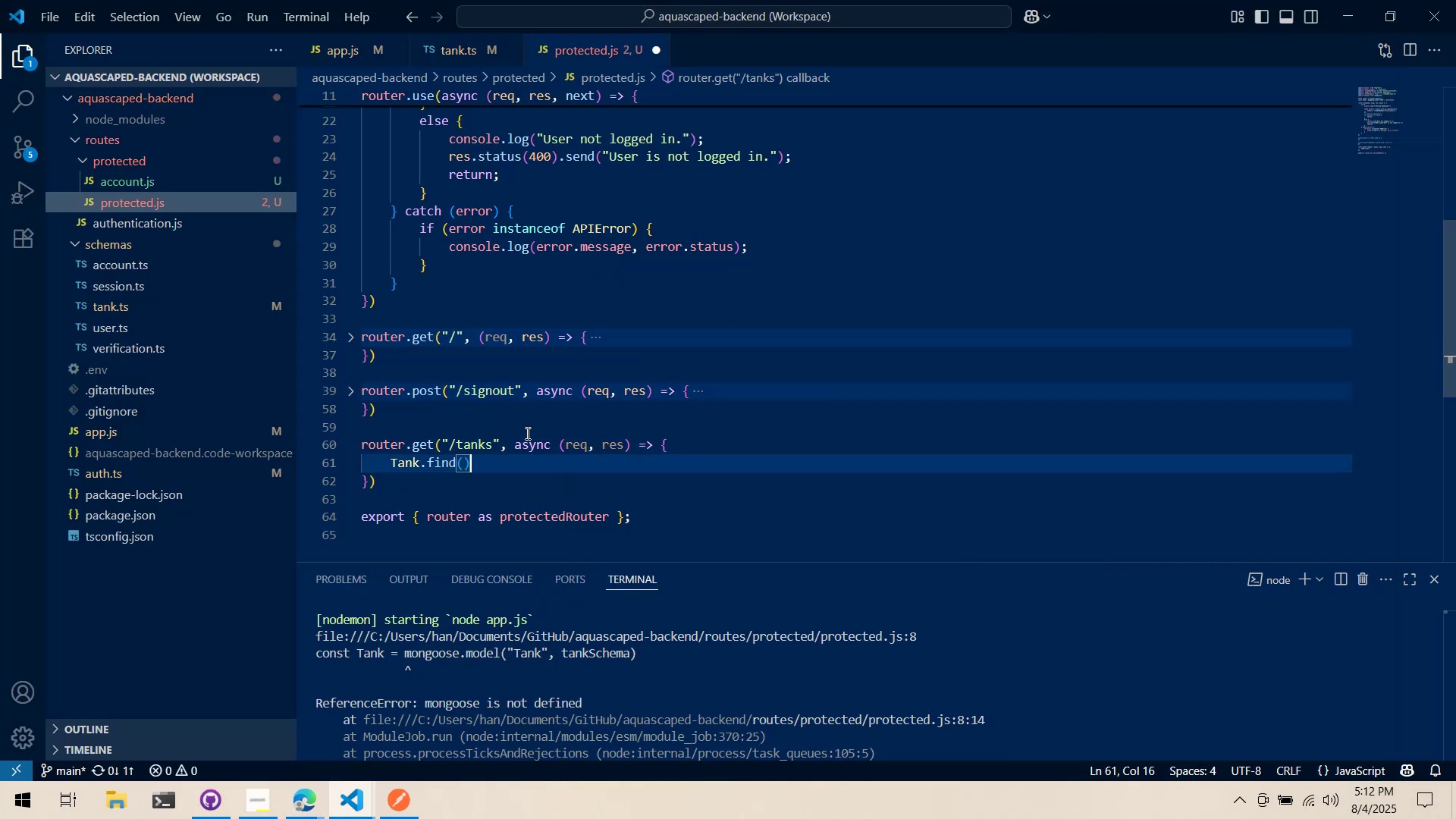 
key(Control+ArrowLeft)
 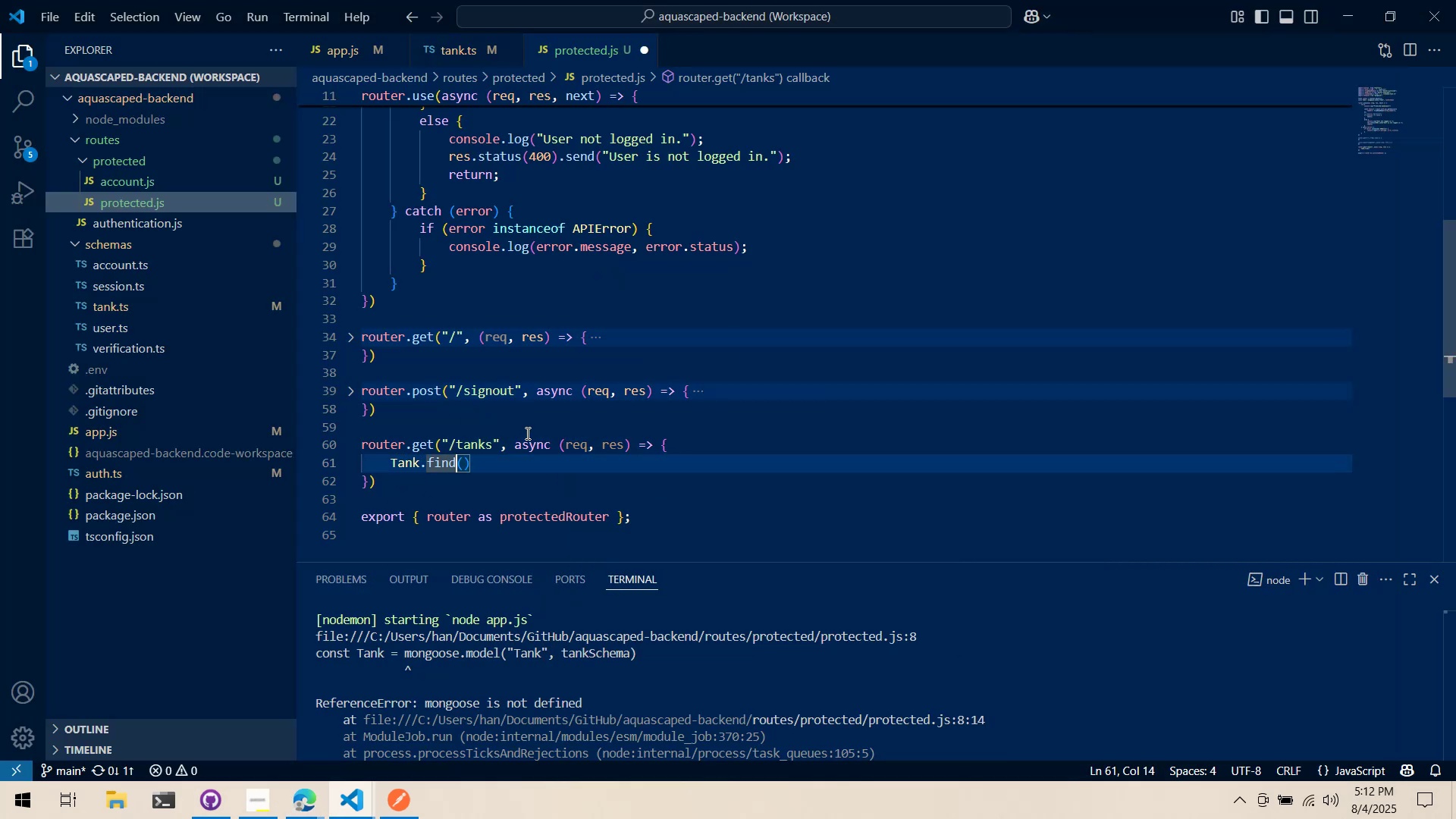 
key(Control+ArrowLeft)
 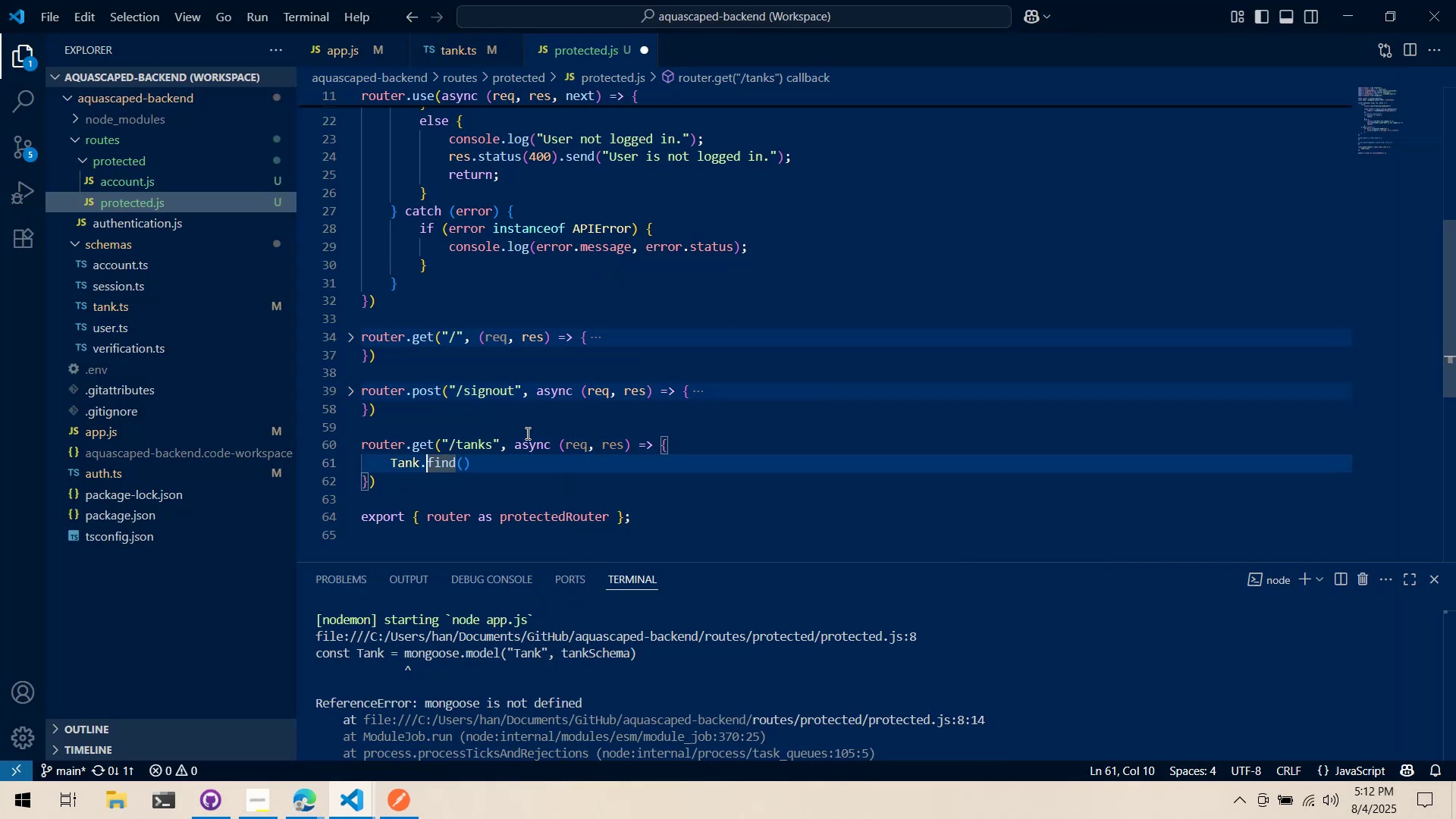 
key(Control+ArrowLeft)
 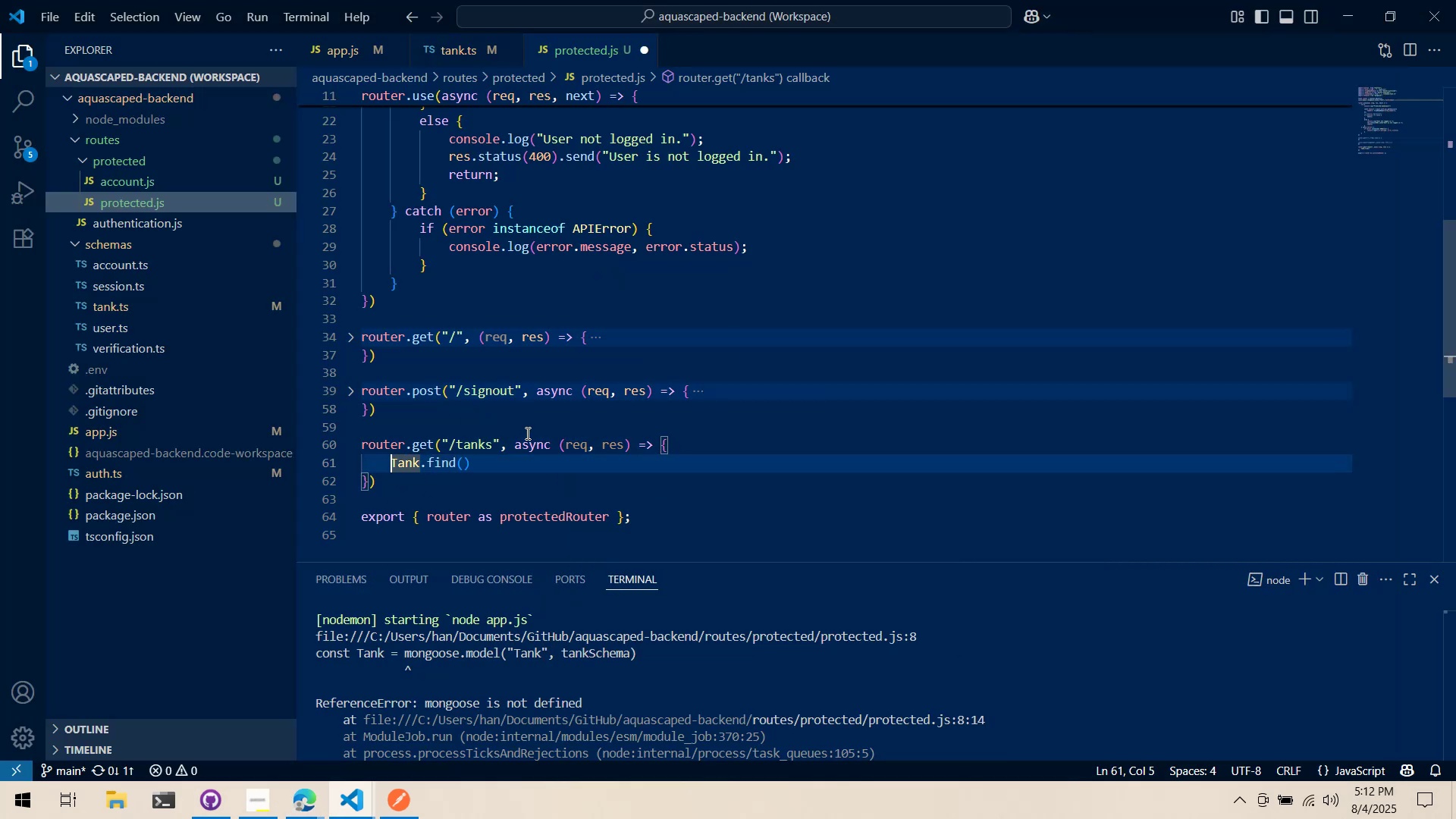 
key(Alt+AltLeft)
 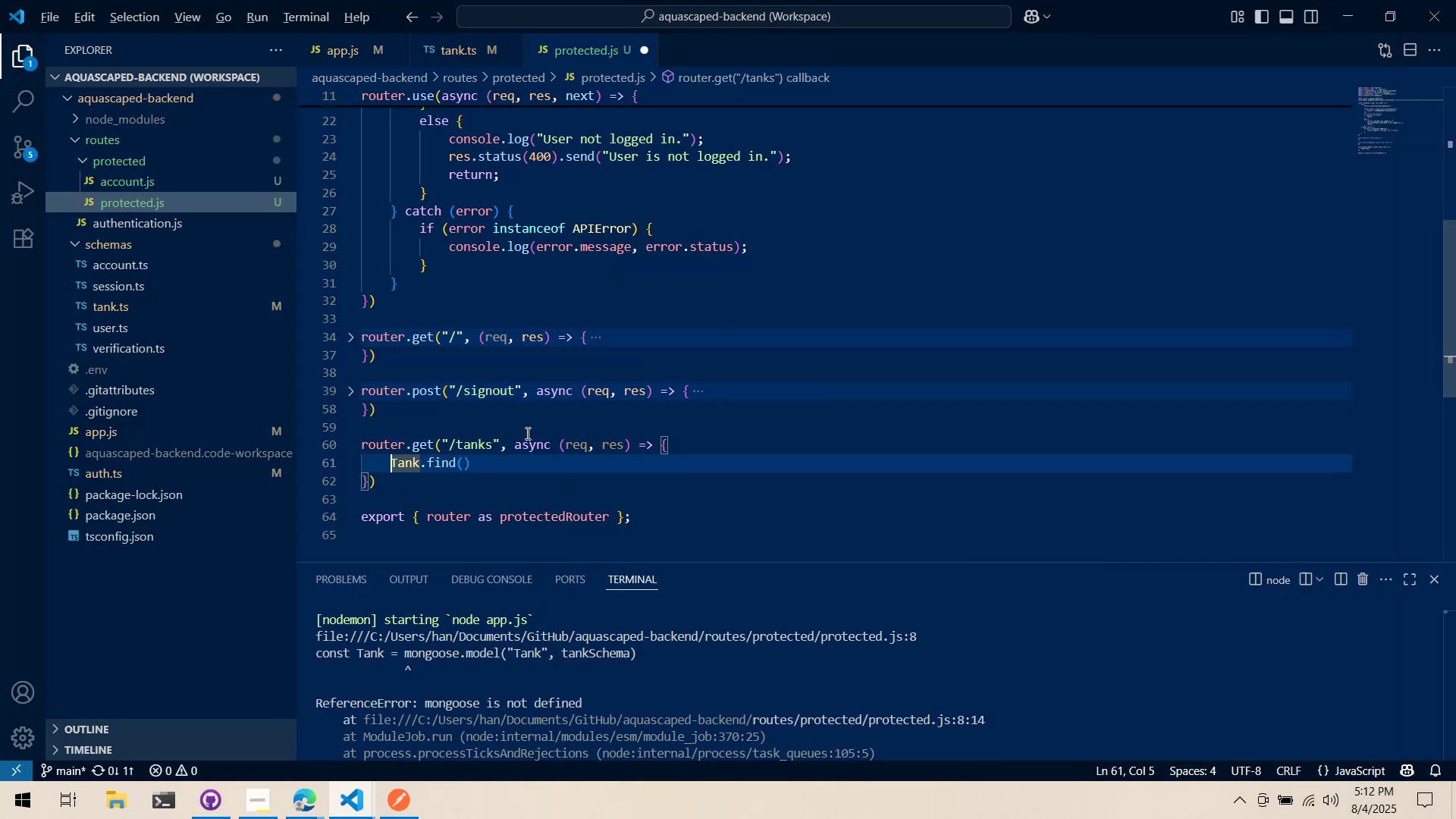 
key(Alt+Tab)
 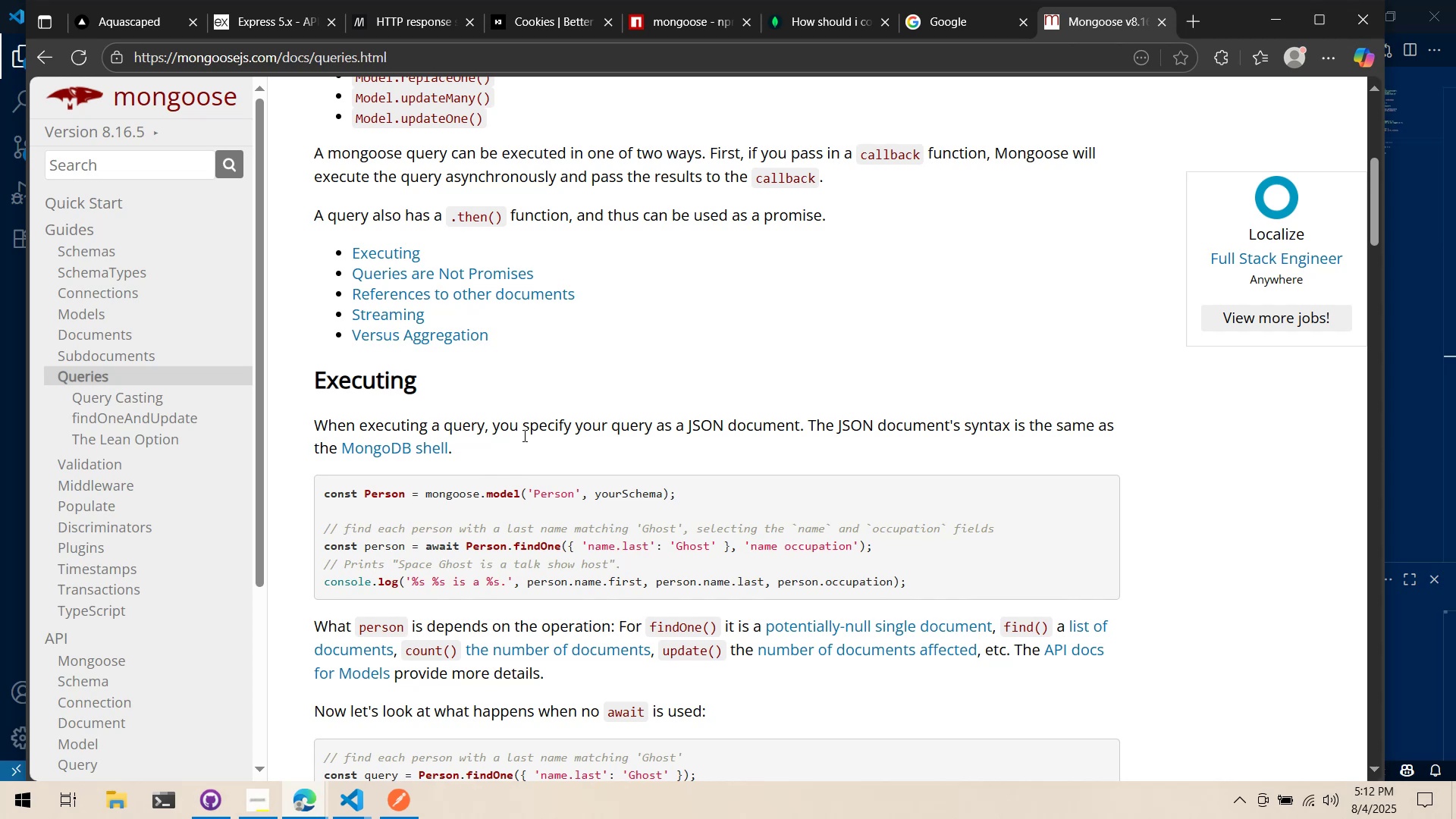 
wait(8.59)
 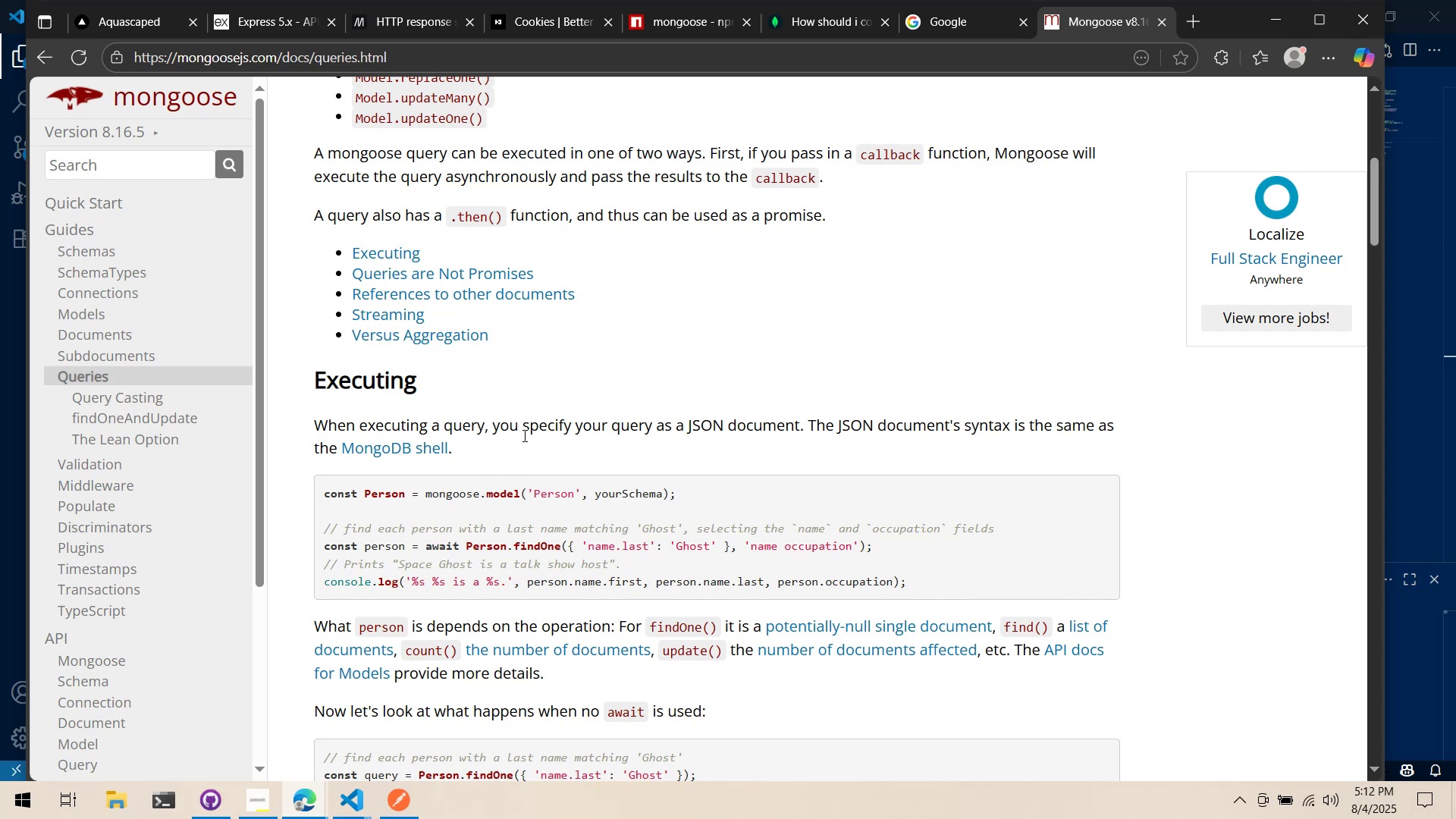 
scroll: coordinate [519, 436], scroll_direction: down, amount: 11.0
 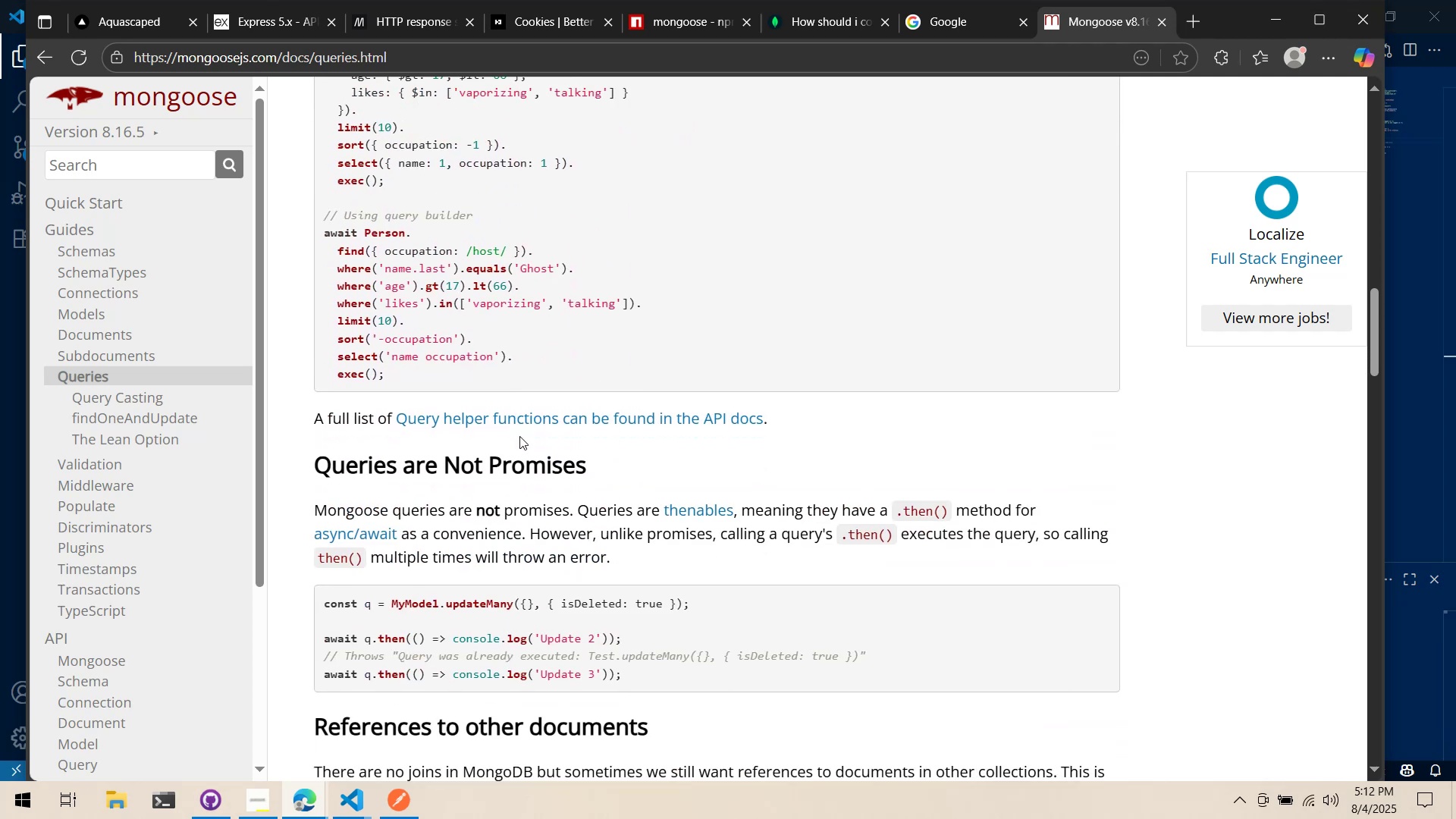 
wait(11.28)
 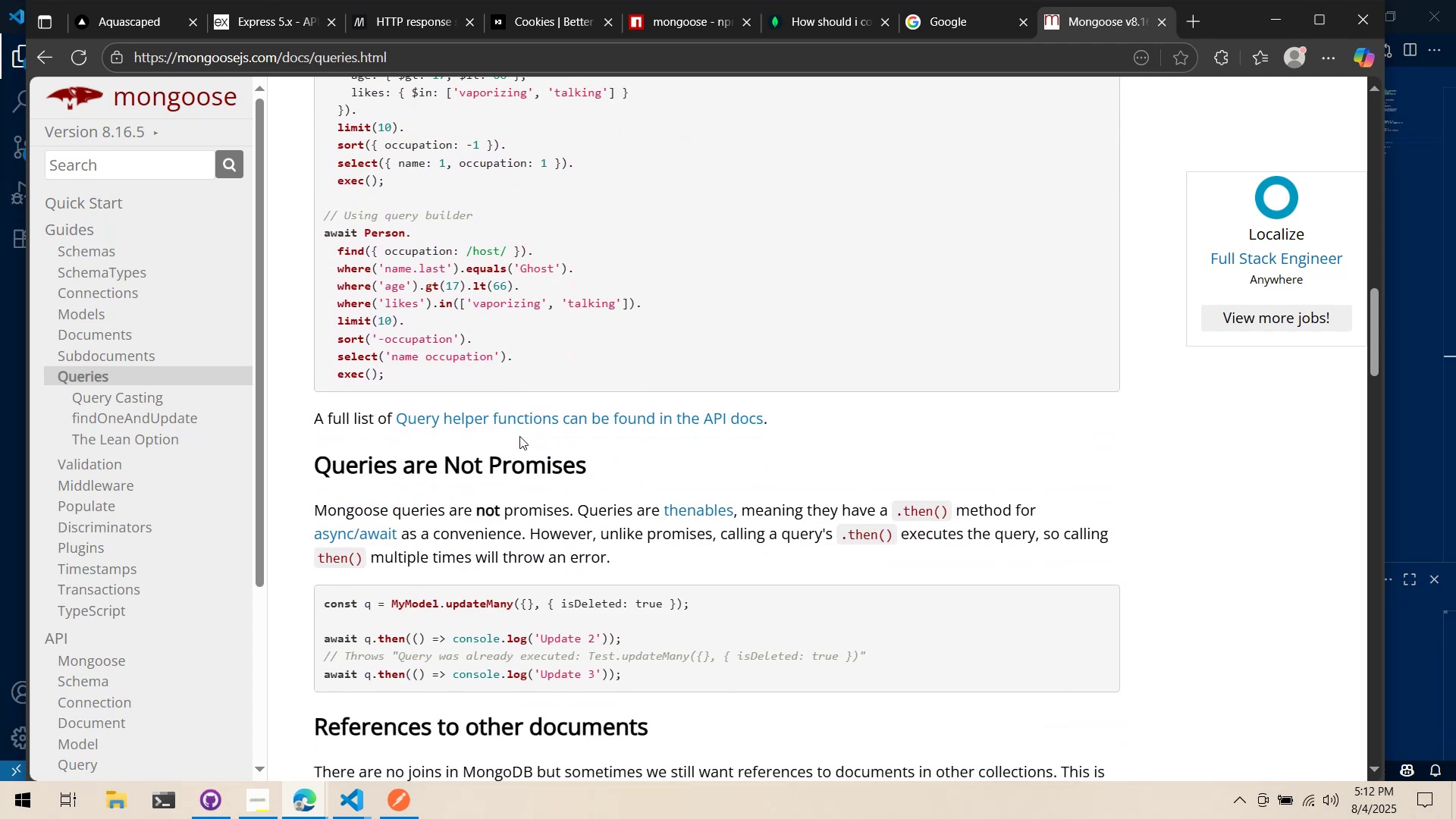 
scroll: coordinate [516, 435], scroll_direction: up, amount: 9.0
 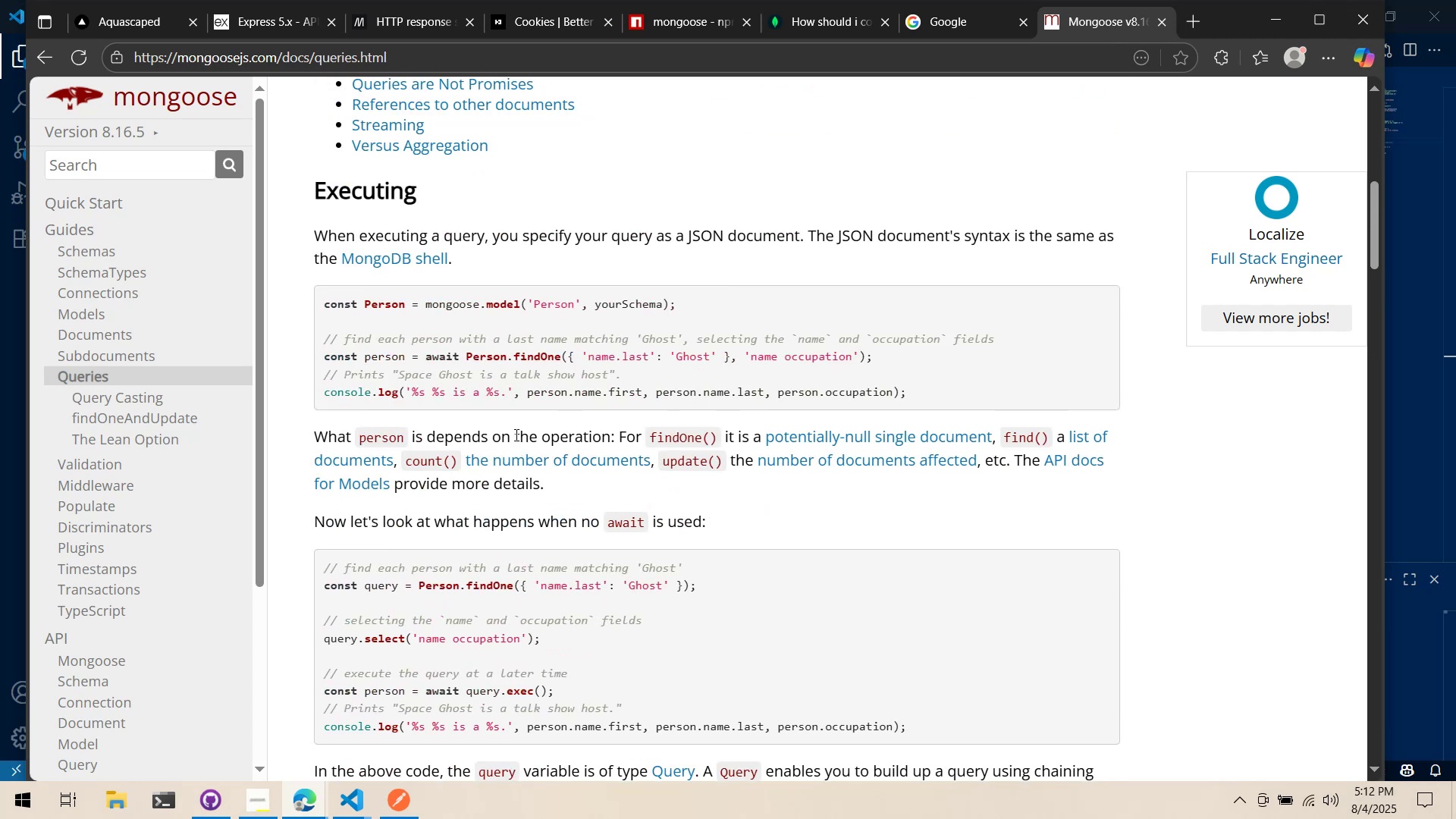 
wait(8.57)
 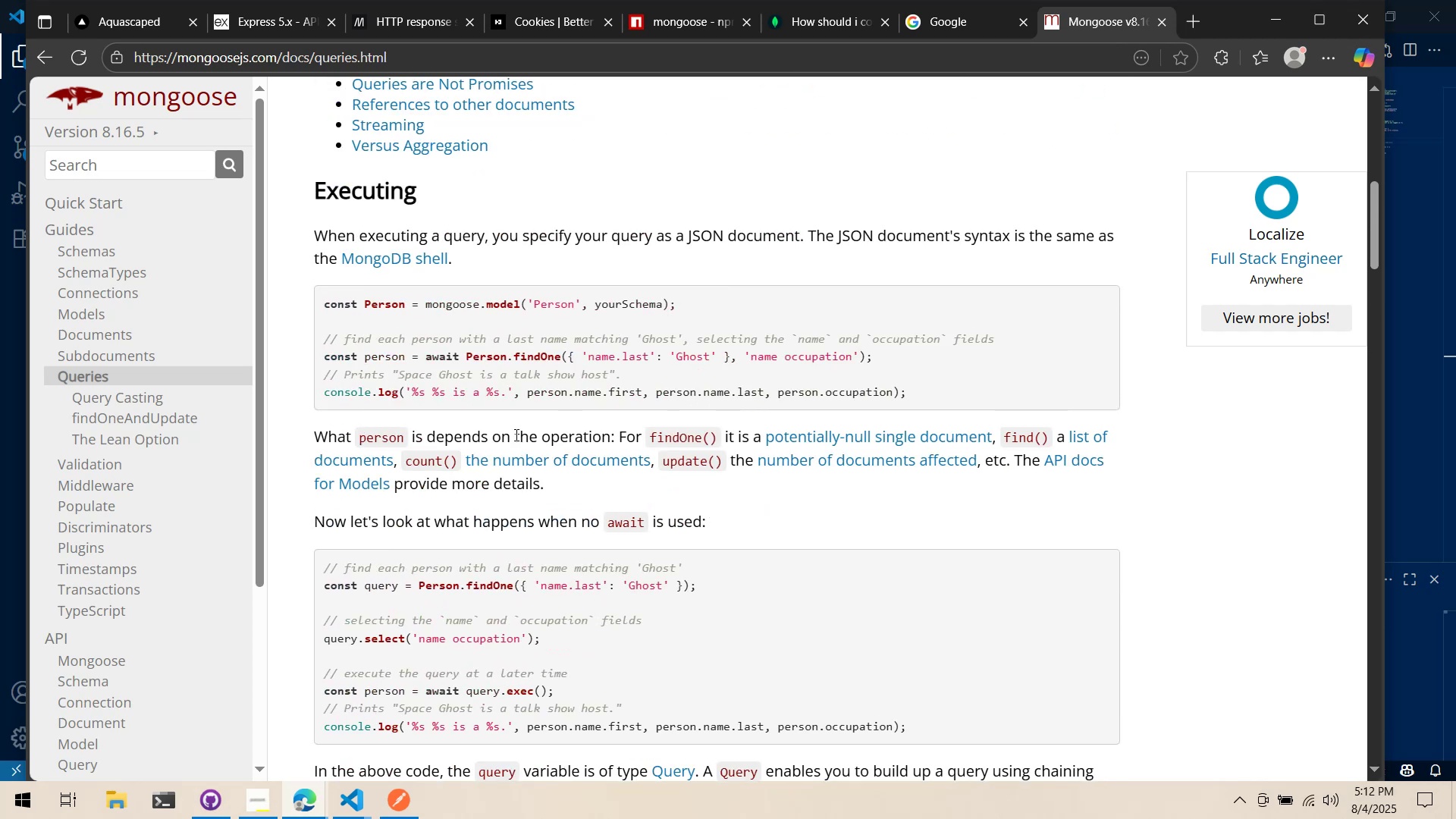 
scroll: coordinate [512, 431], scroll_direction: down, amount: 6.0
 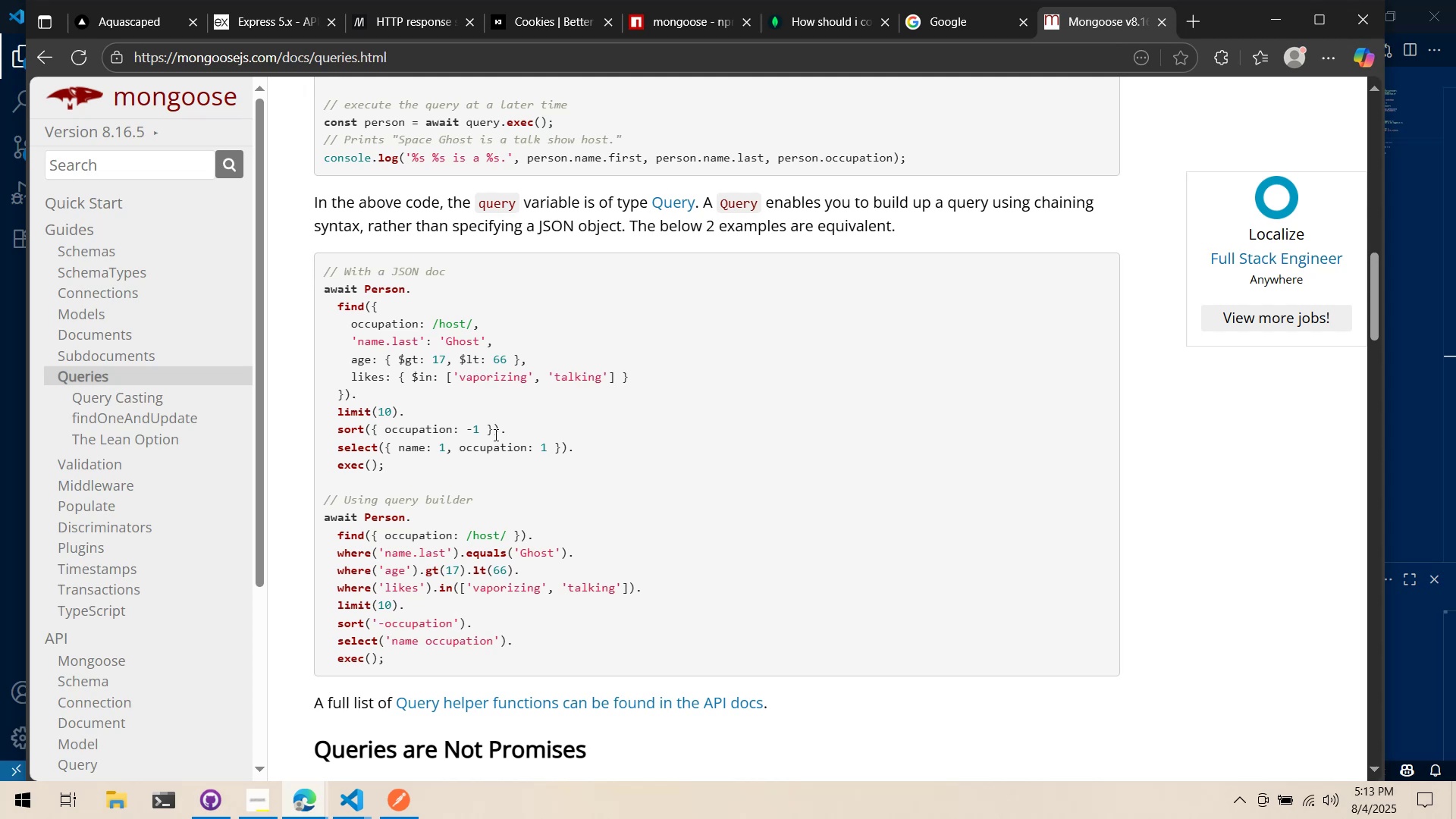 
wait(26.66)
 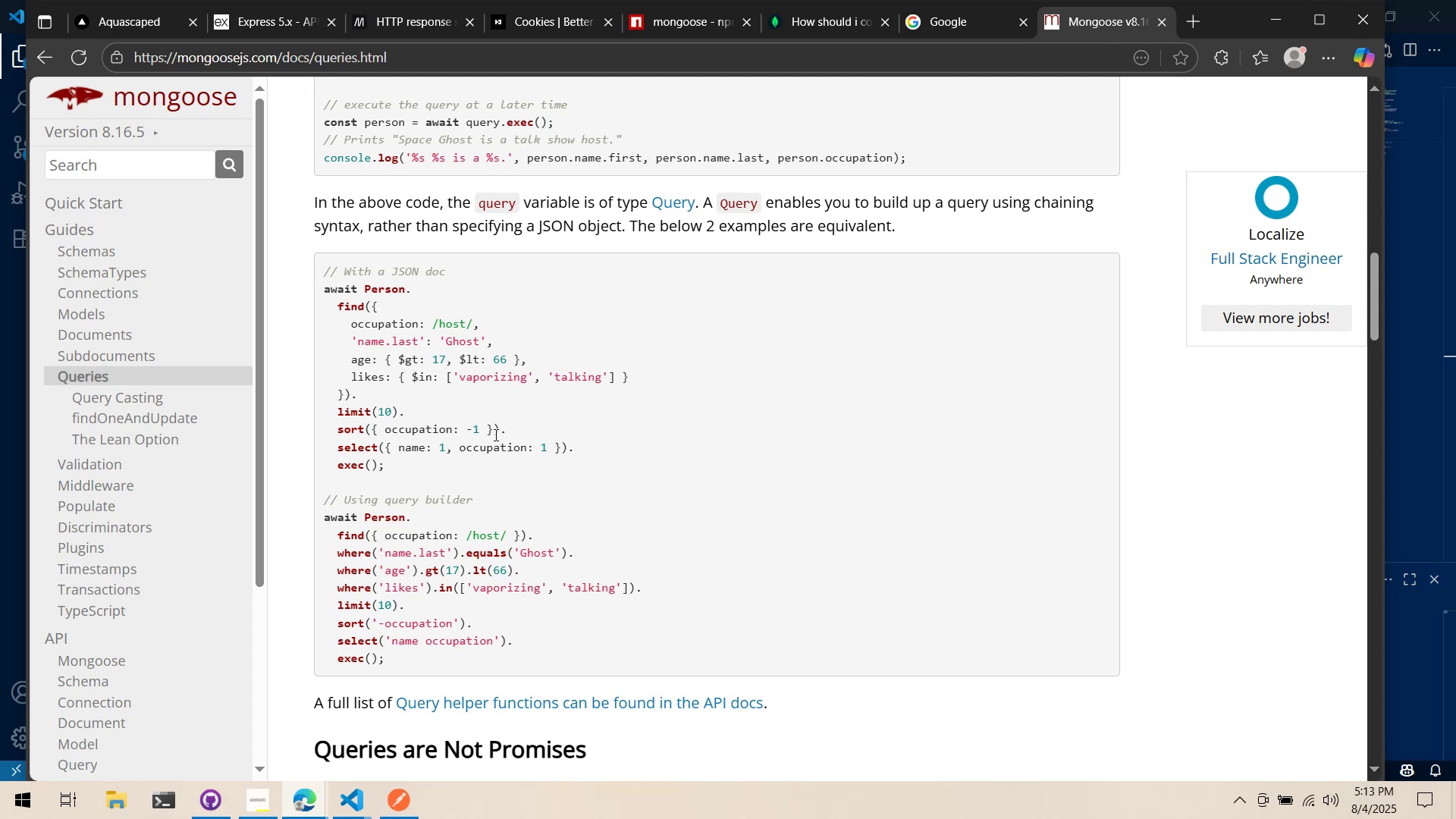 
scroll: coordinate [510, 526], scroll_direction: down, amount: 7.0
 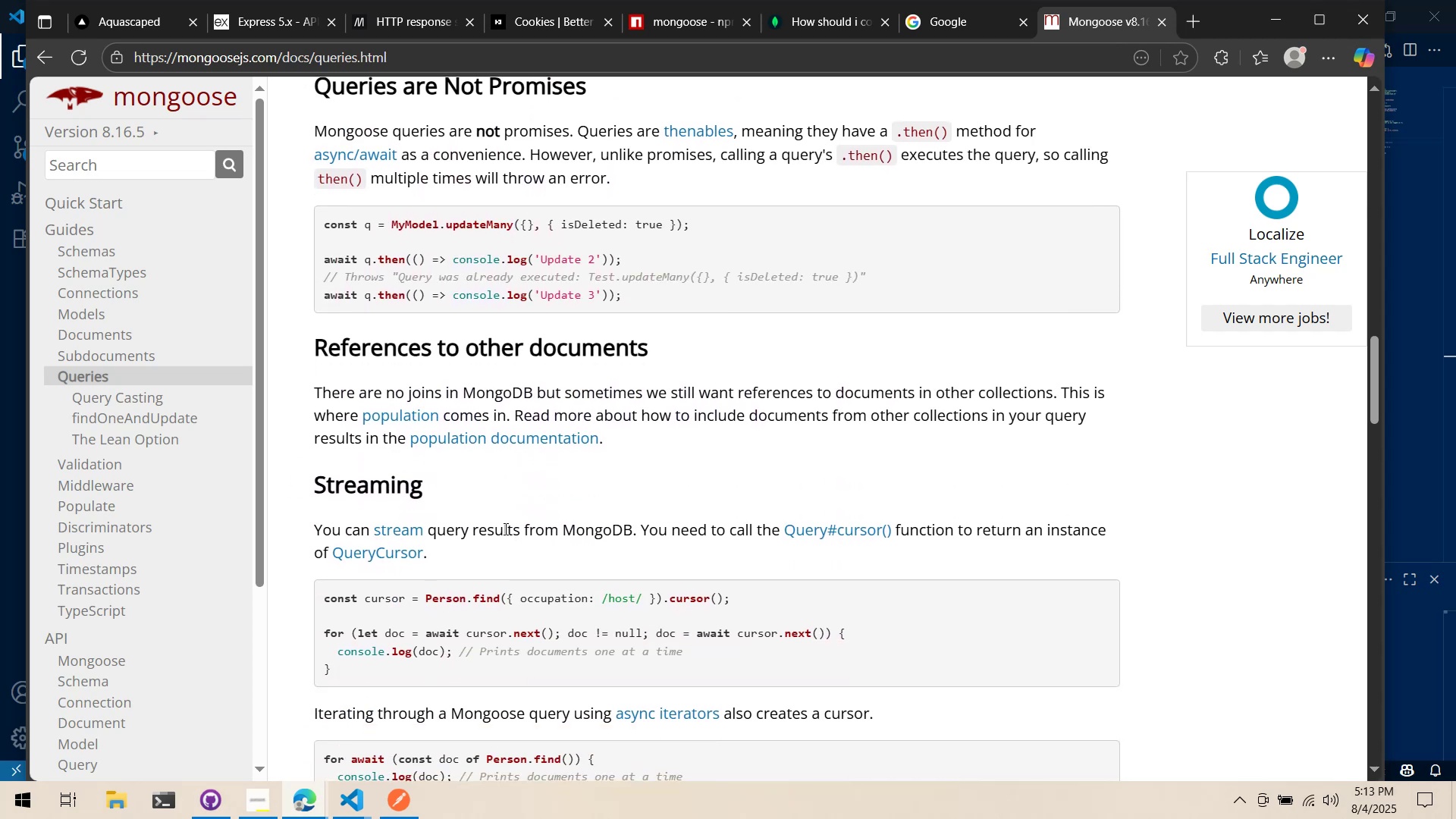 
scroll: coordinate [492, 531], scroll_direction: up, amount: 6.0
 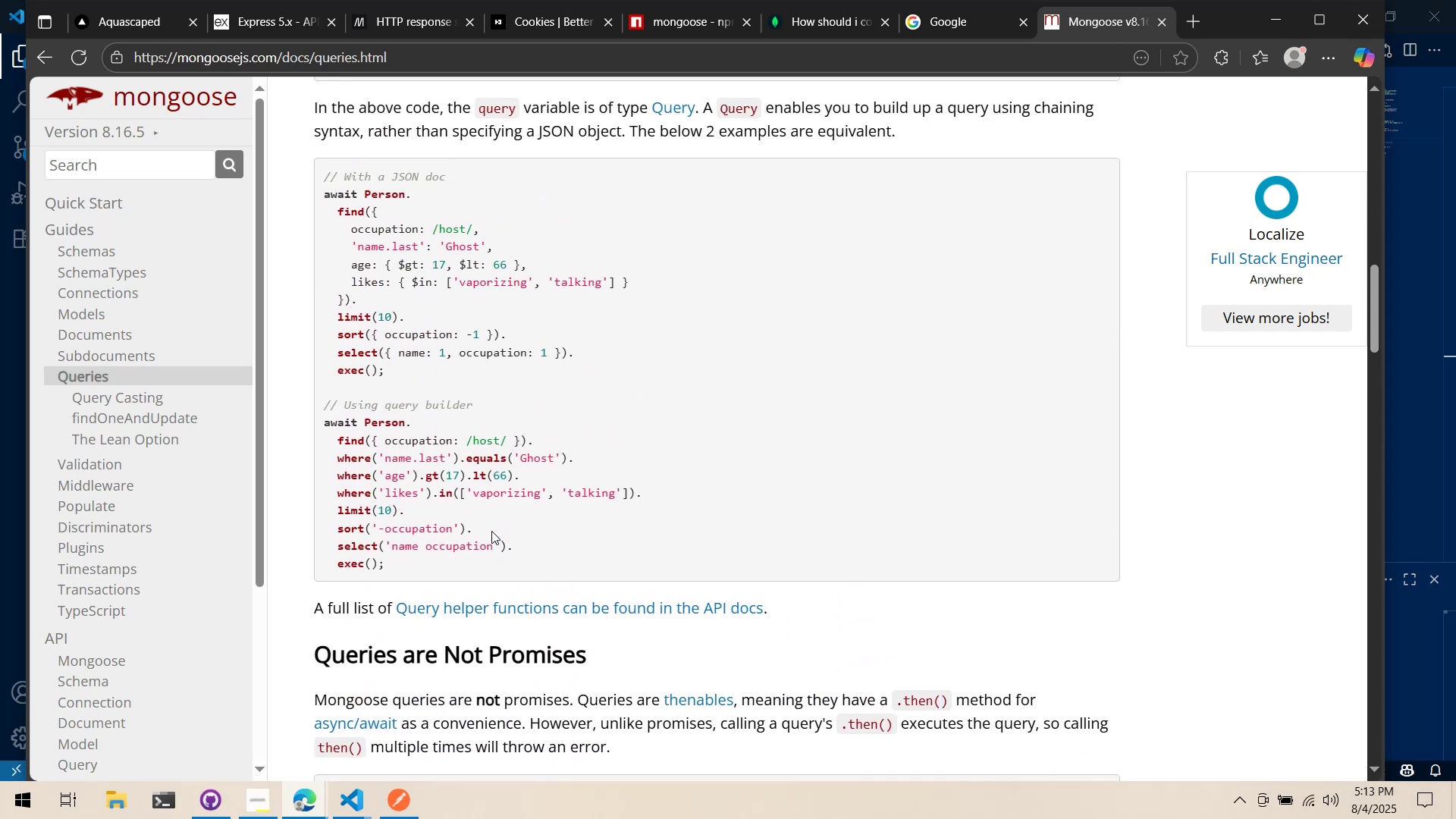 
key(Alt+AltLeft)
 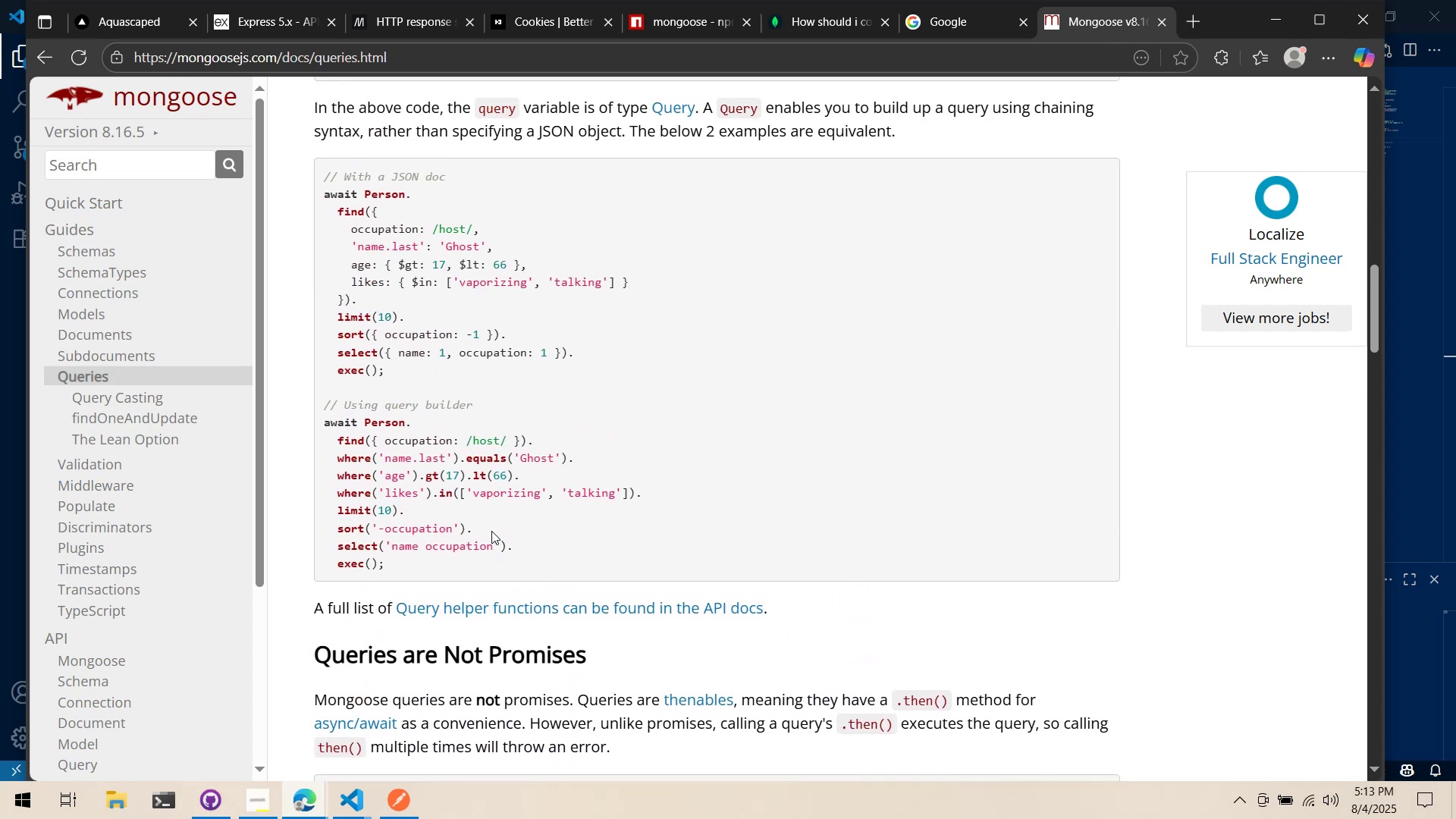 
key(Alt+Tab)
 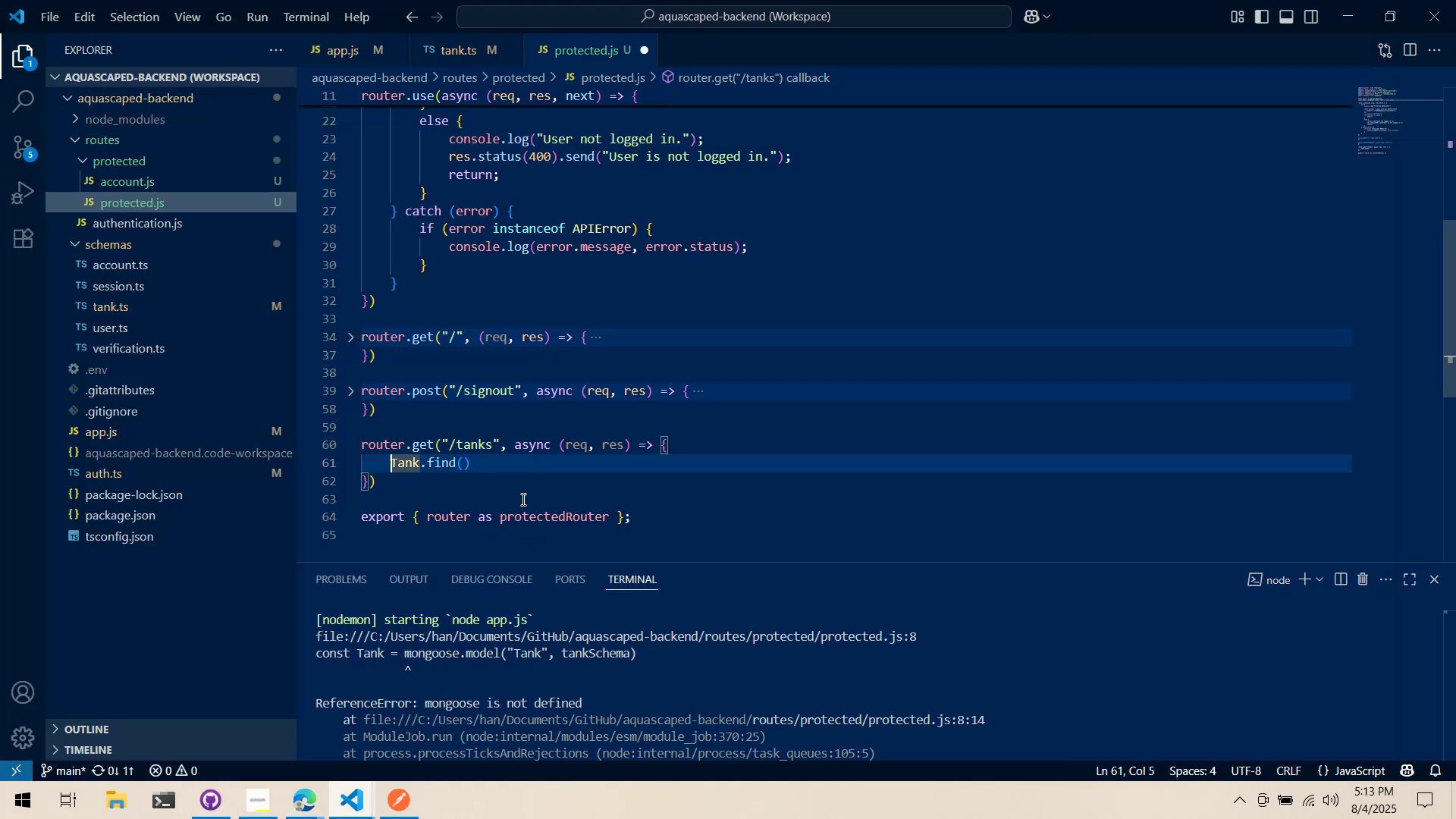 
left_click([457, 464])
 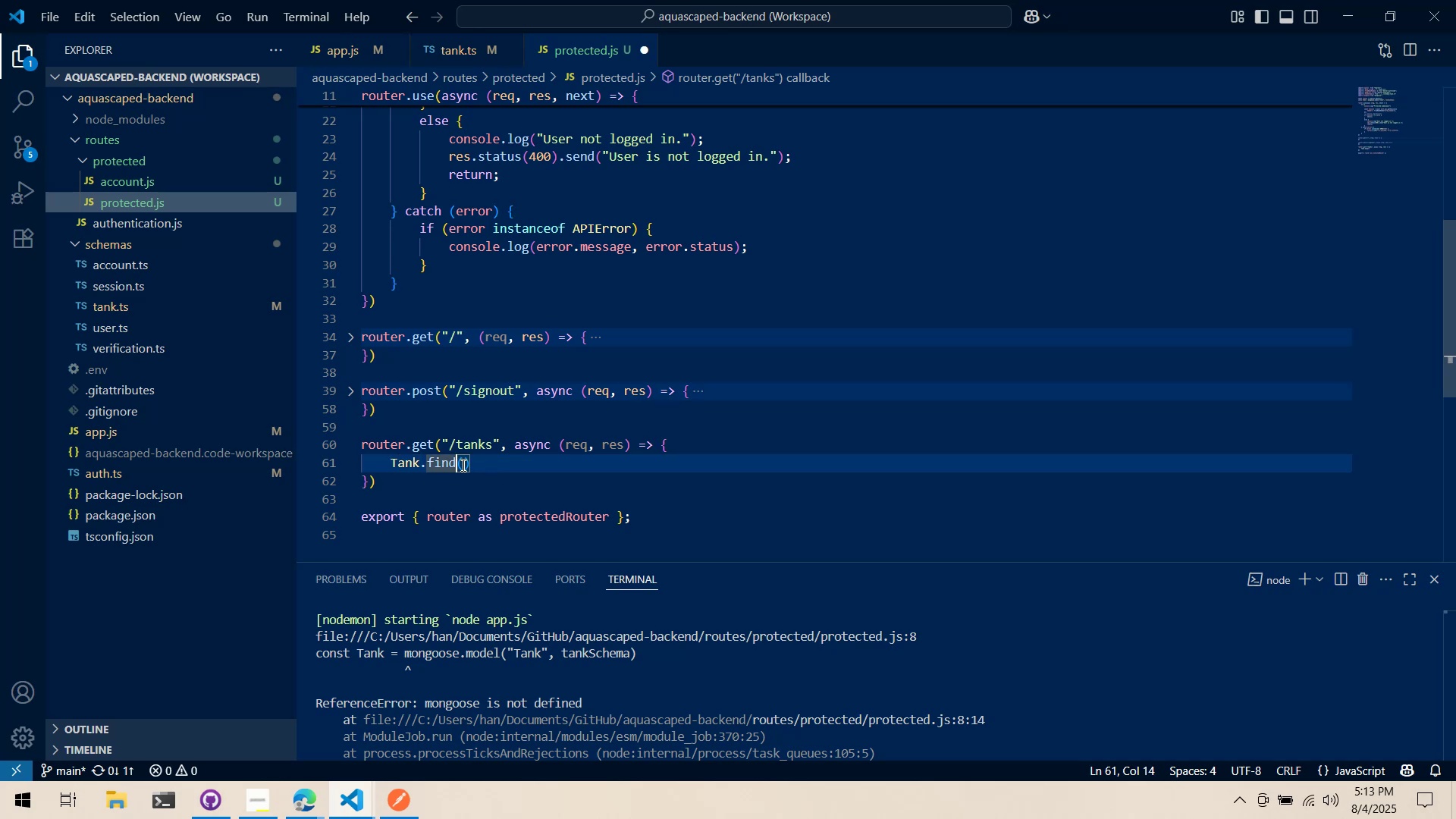 
double_click([464, 465])
 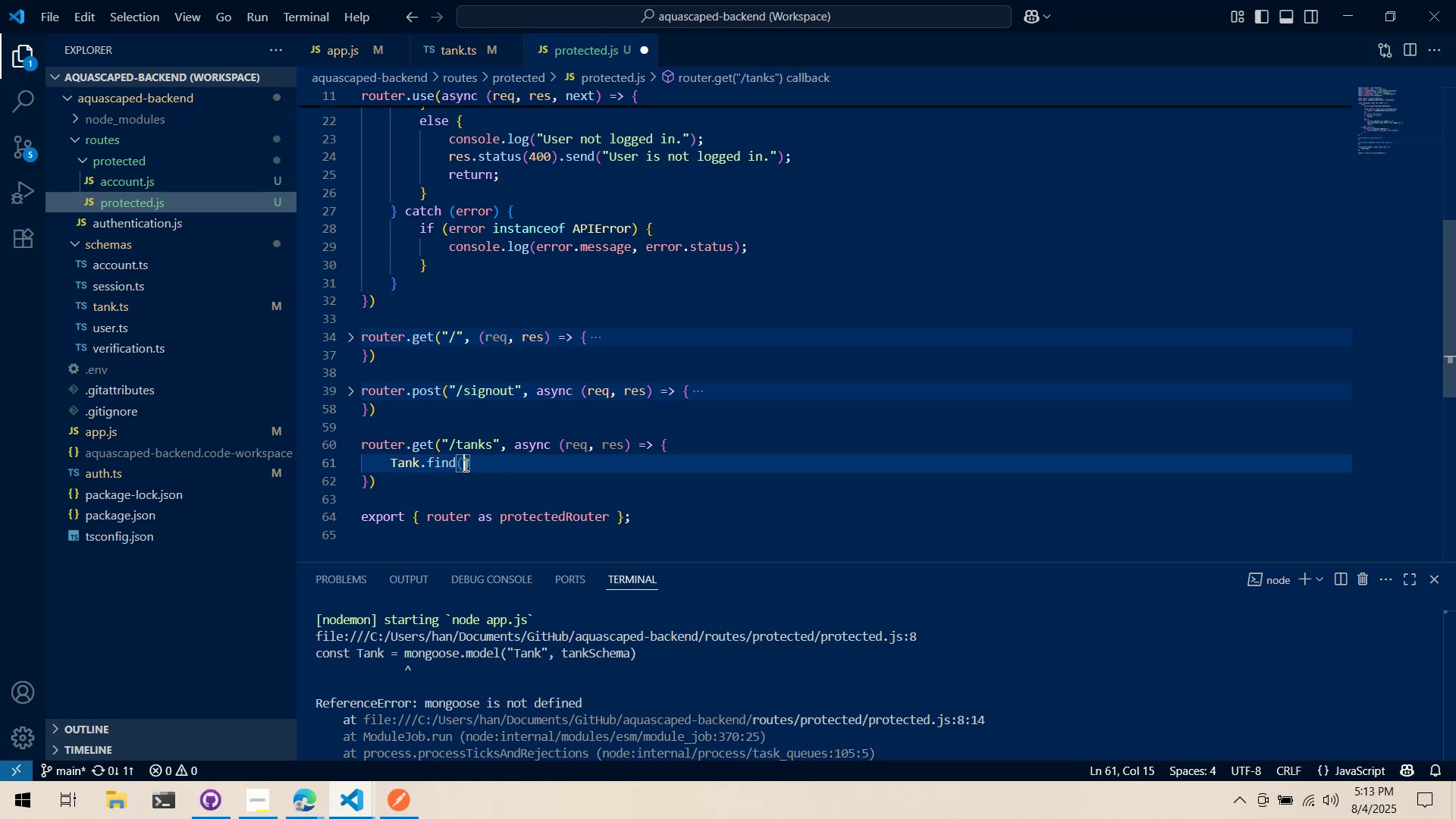 
key(Alt+AltLeft)
 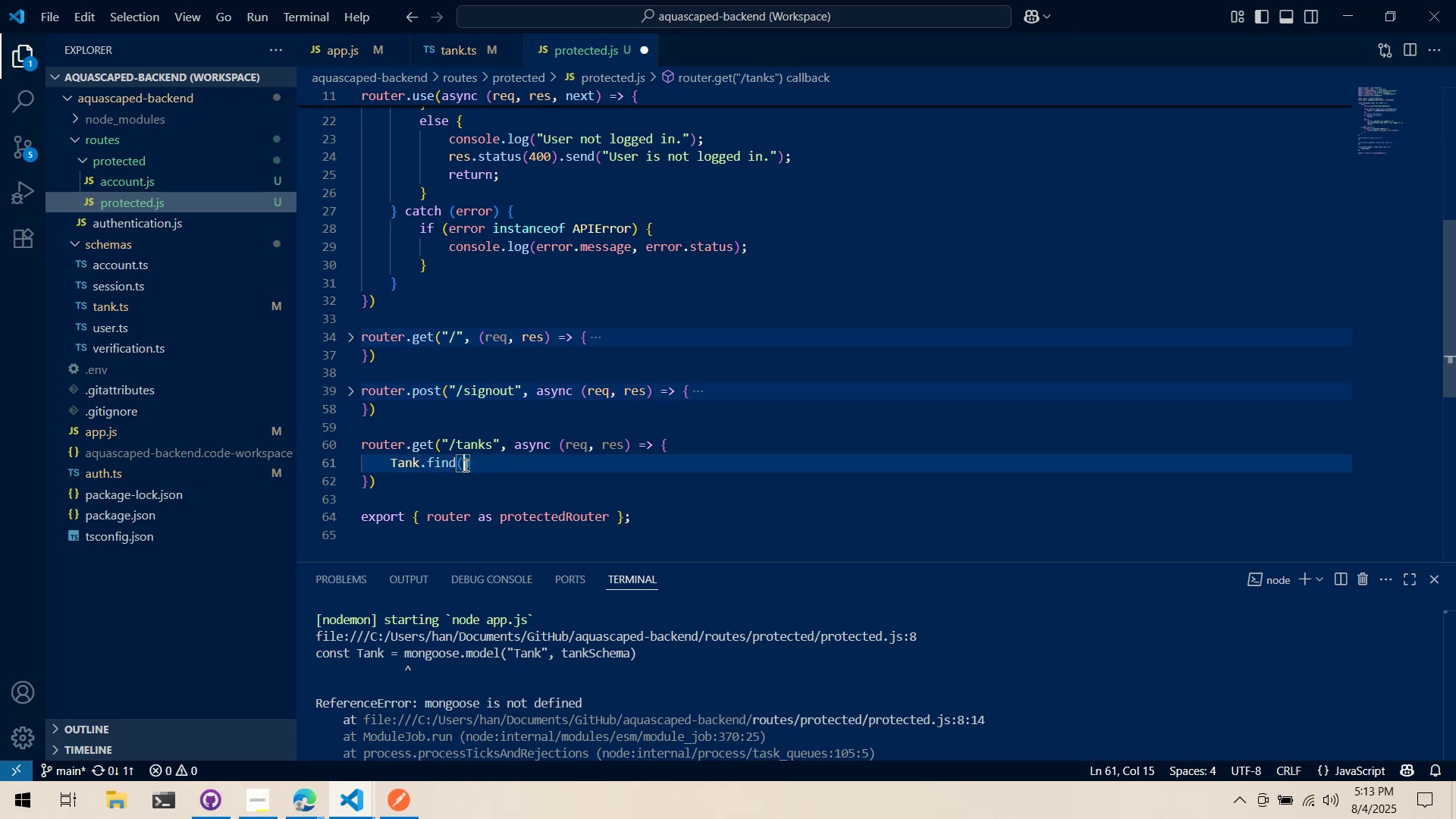 
key(Alt+Tab)
 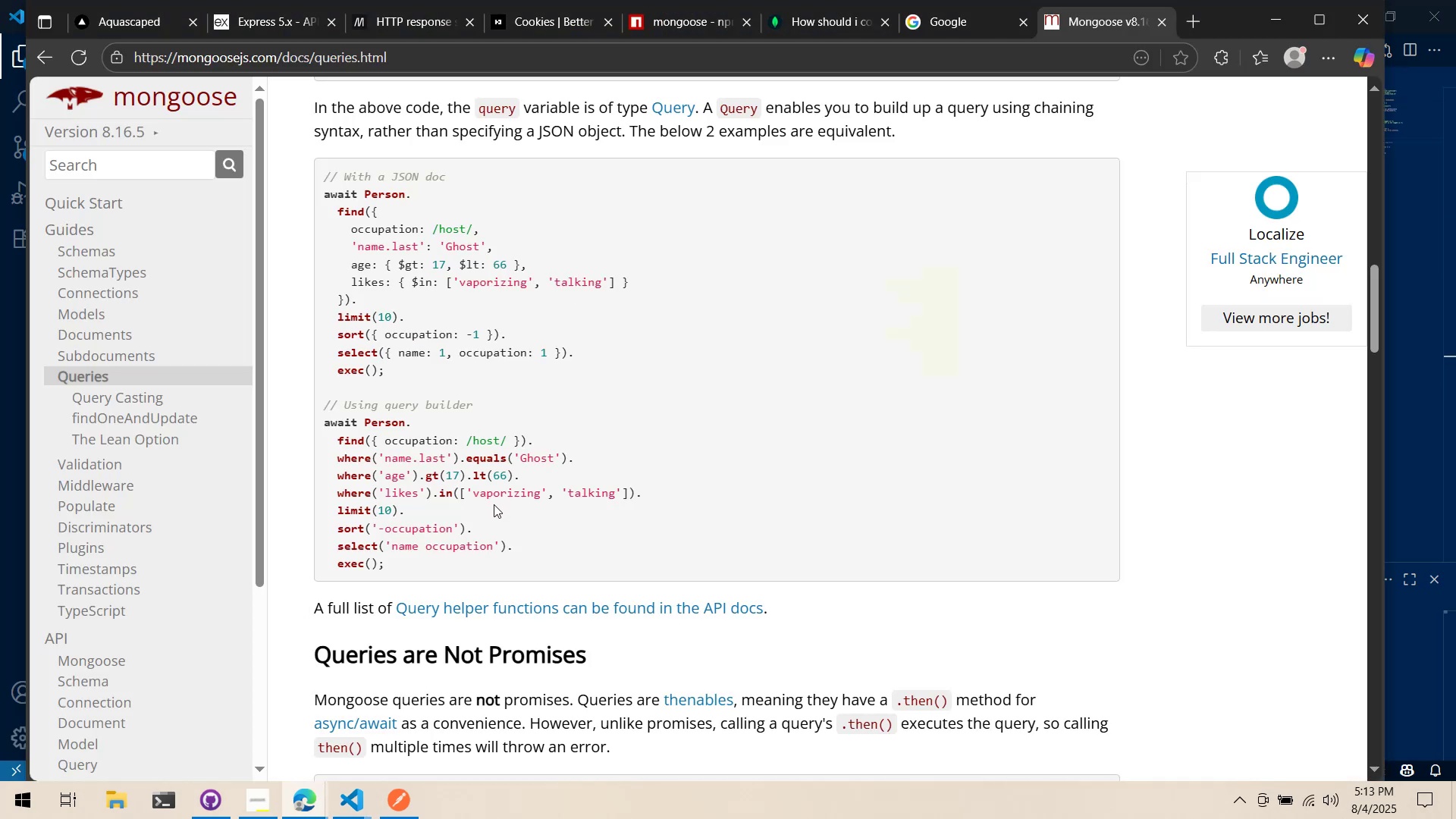 
key(Alt+AltLeft)
 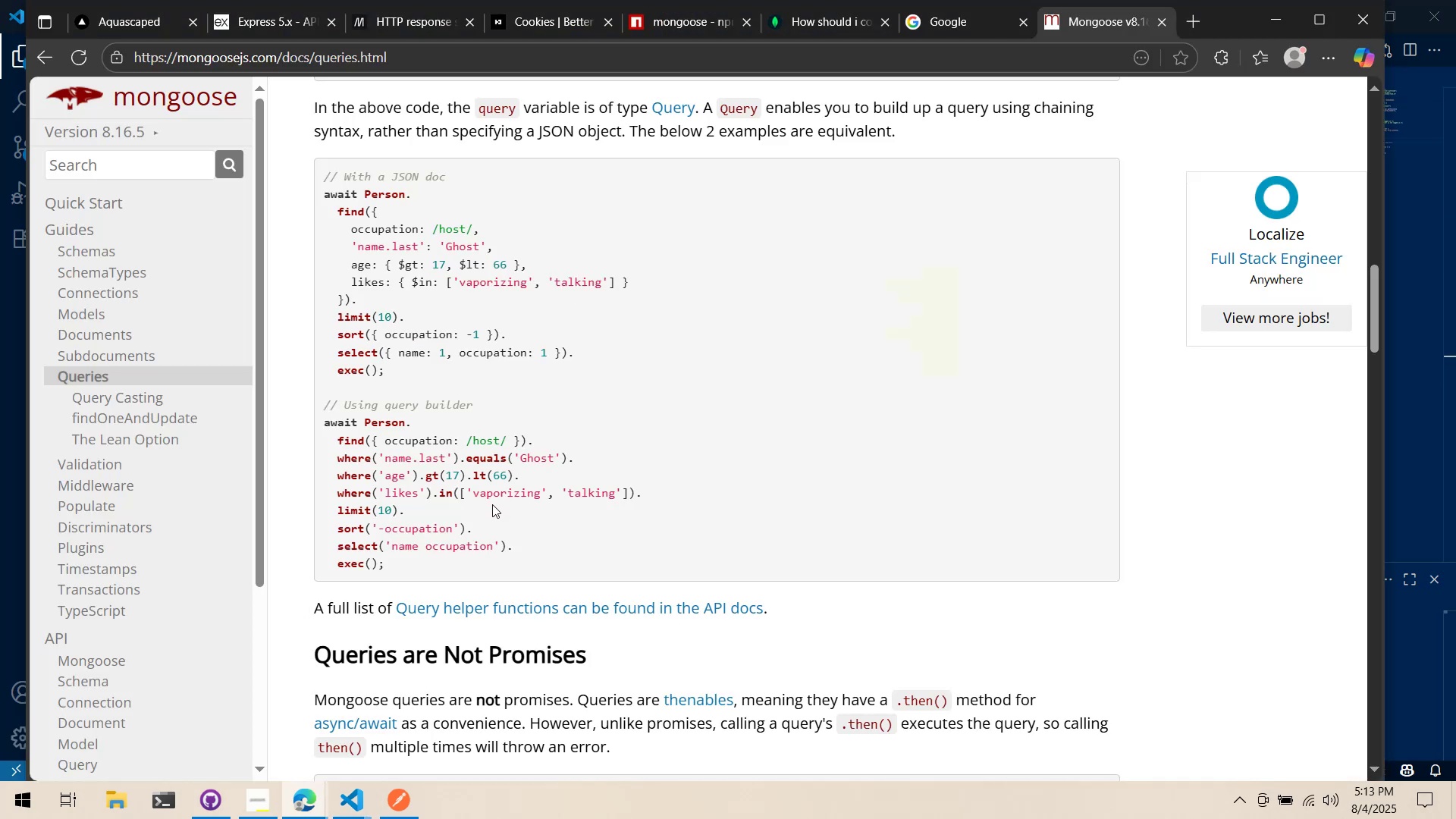 
key(Alt+Tab)
 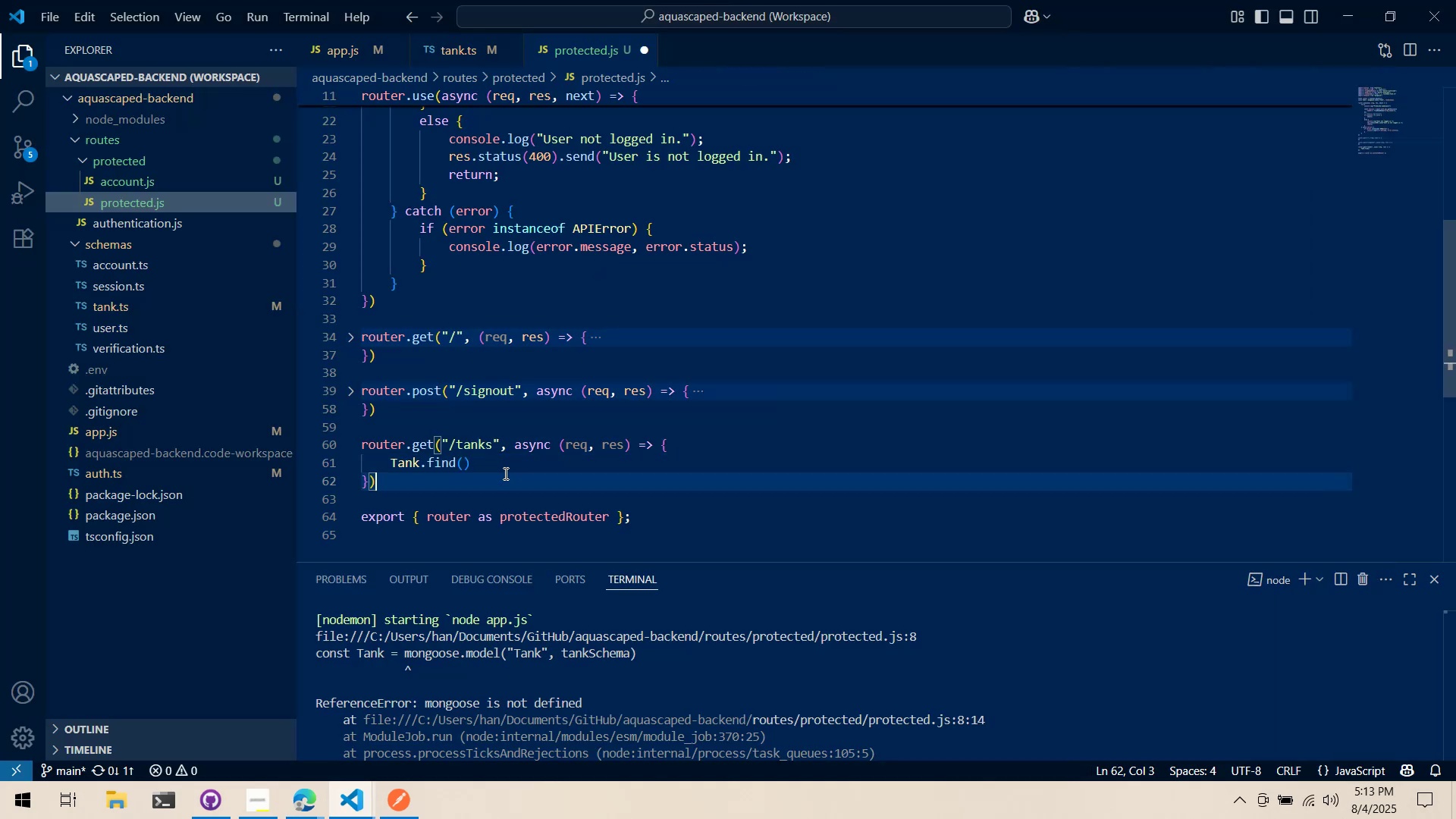 
double_click([504, 464])
 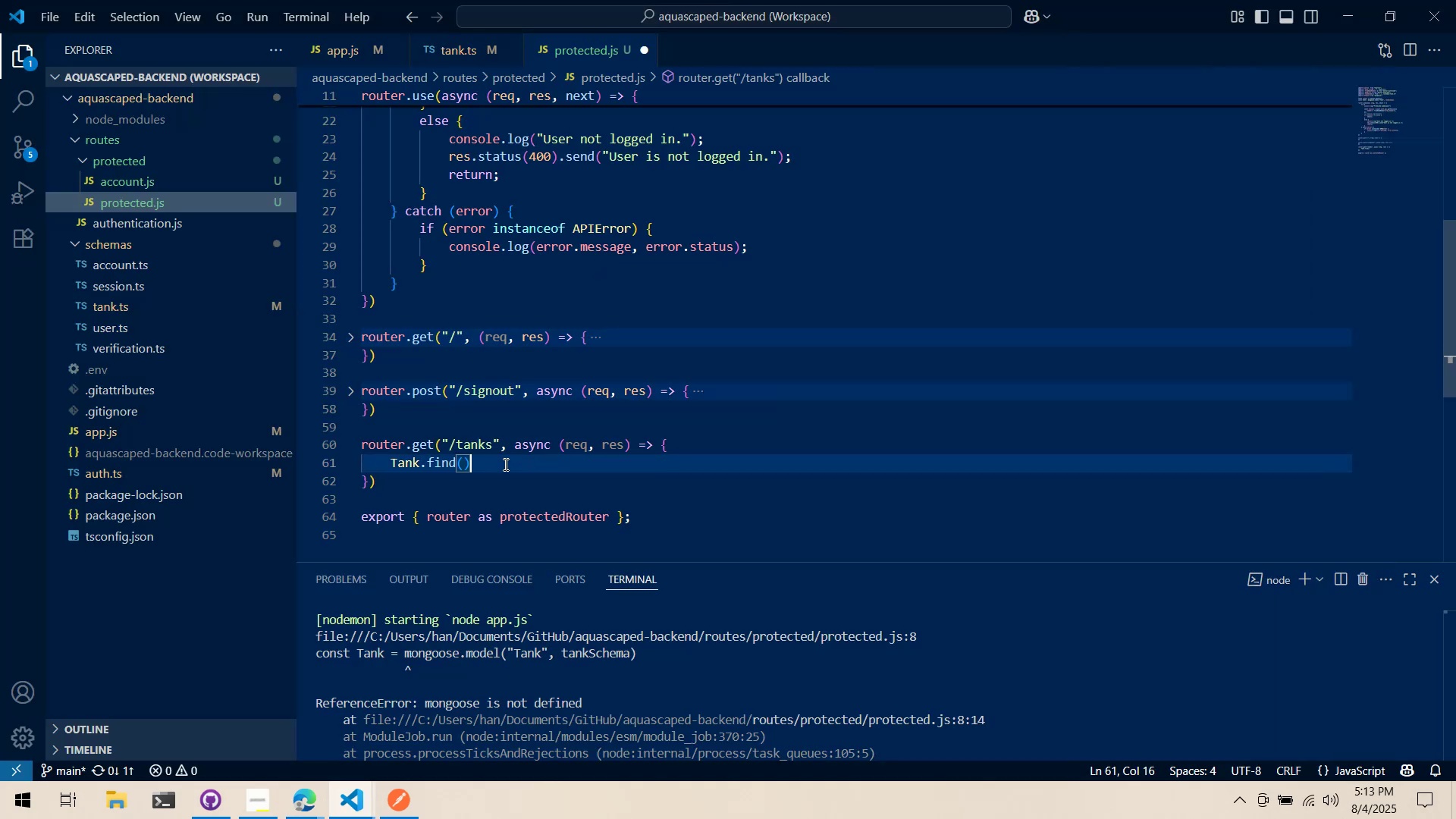 
type(.where()
 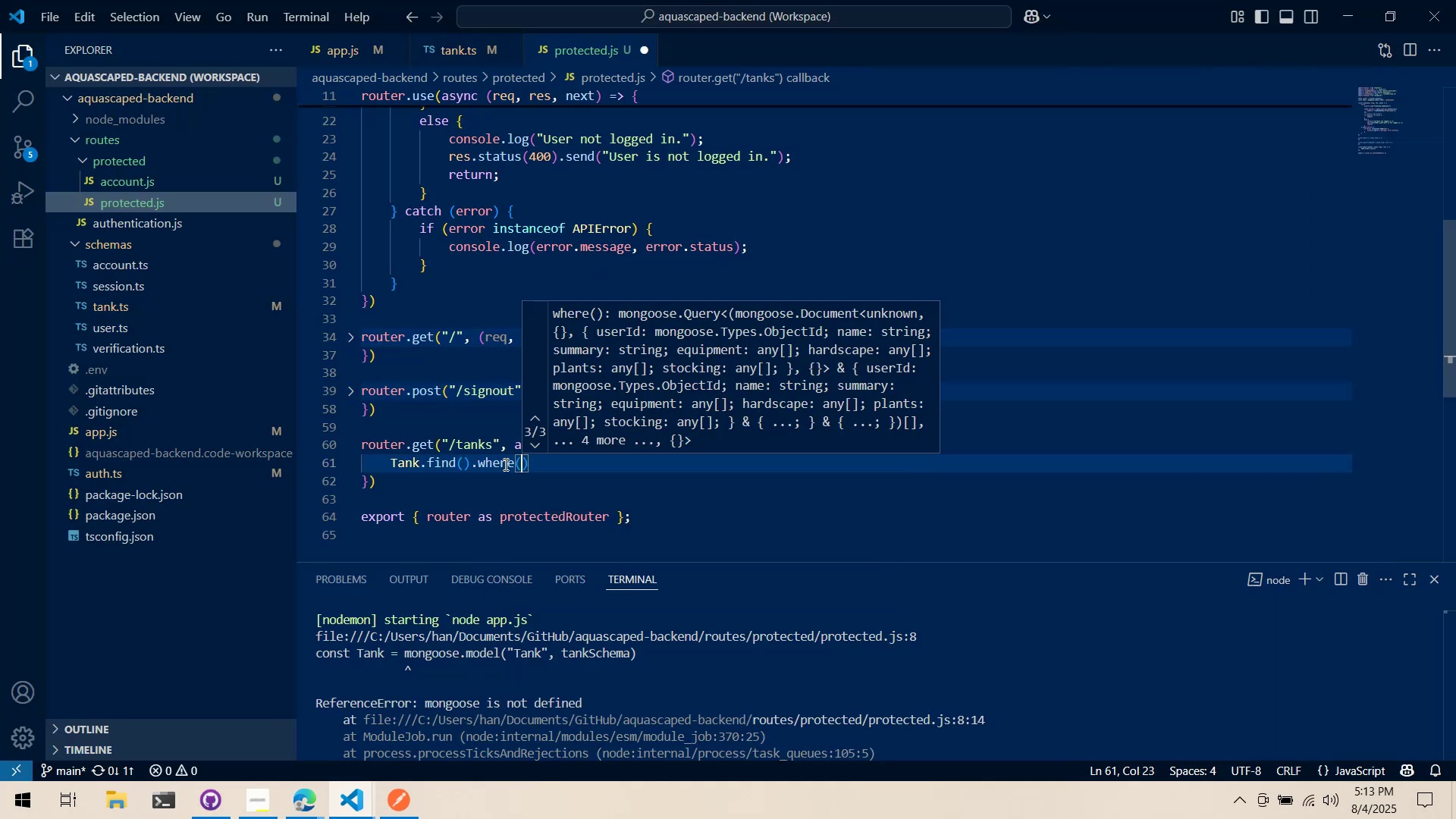 
 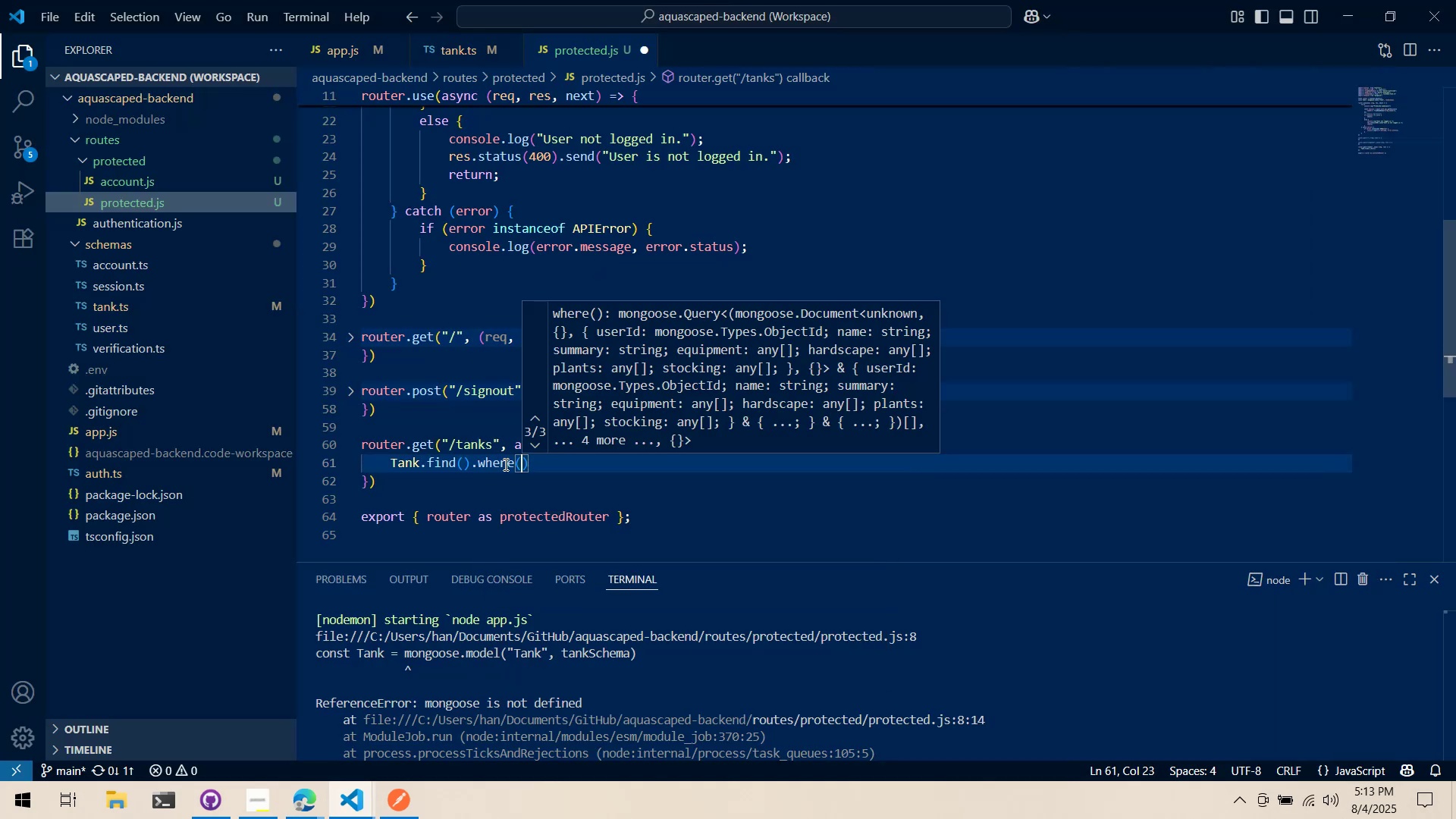 
key(Alt+AltLeft)
 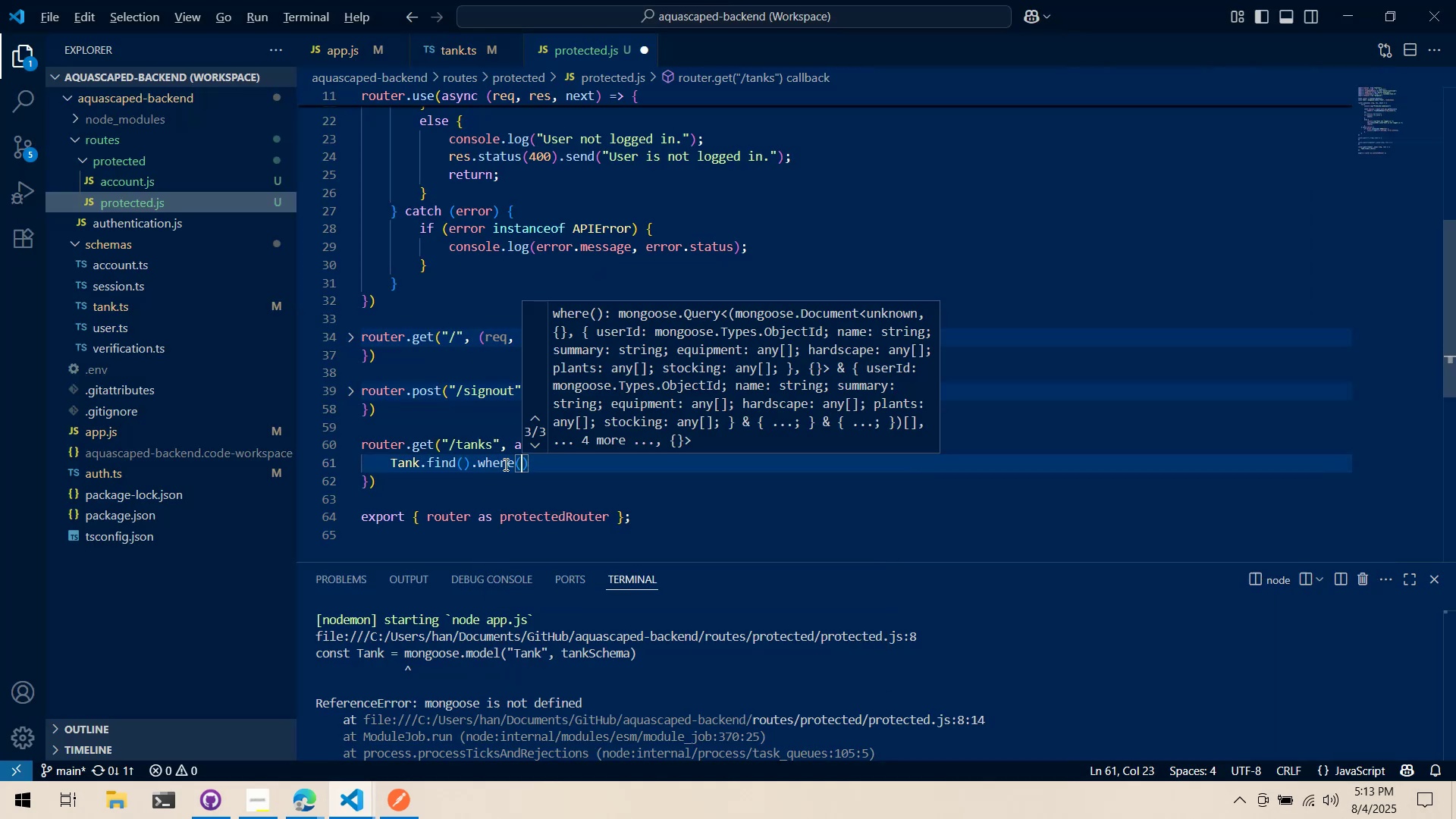 
key(Alt+Tab)
 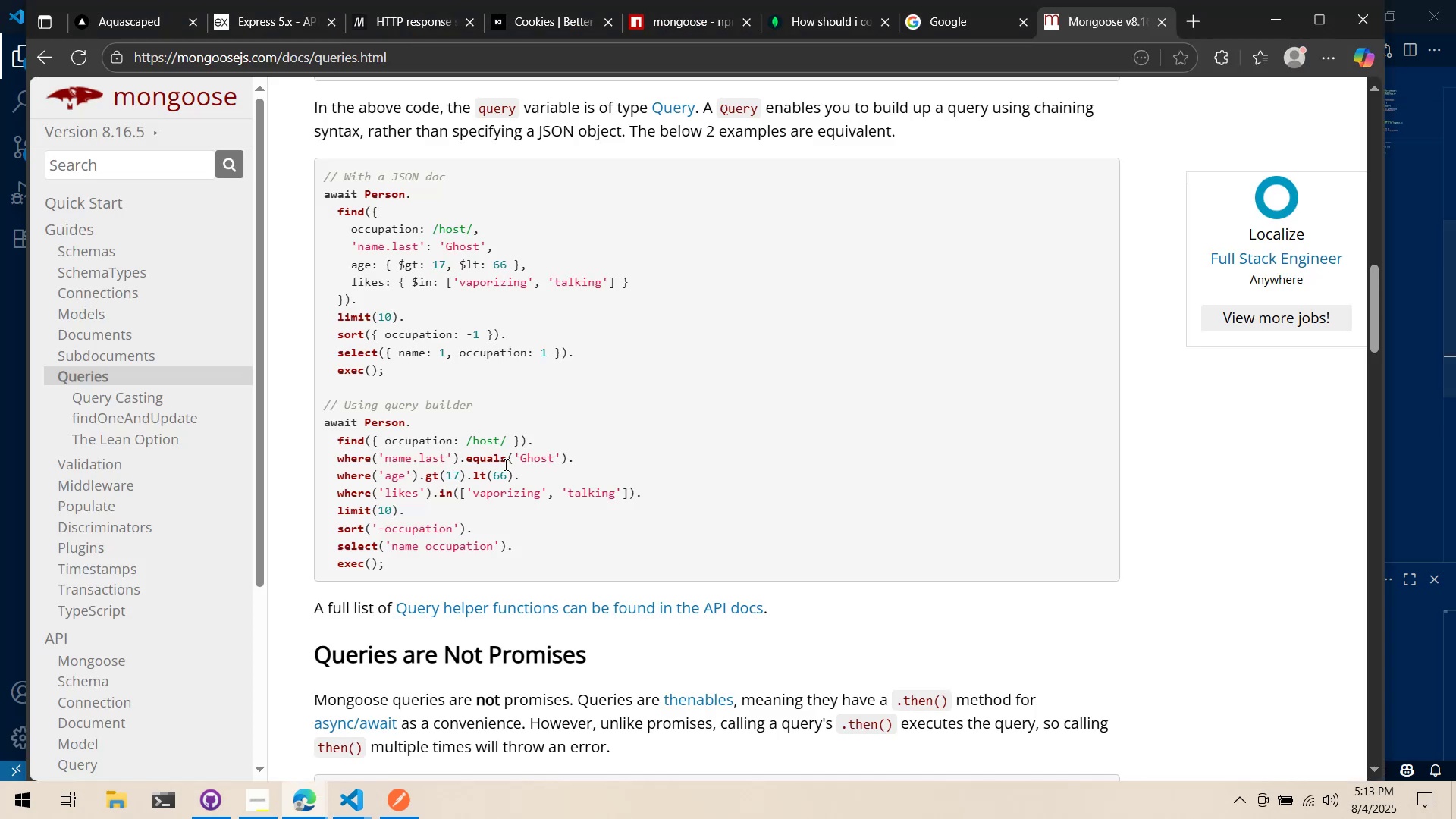 
key(Alt+AltLeft)
 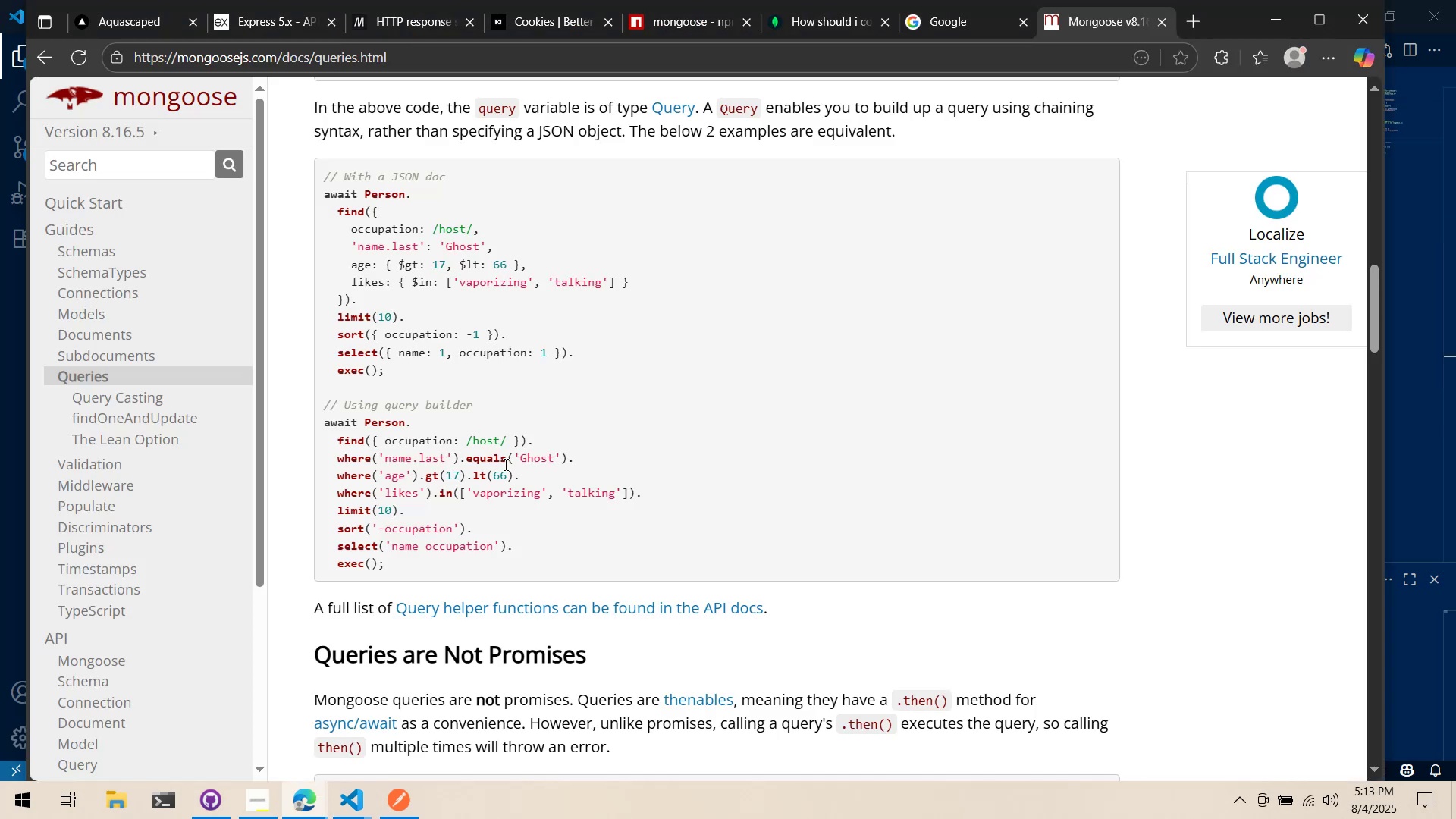 
key(Tab)
type(')
key(Backspace)
type("userID)
key(Backspace)
type(d )
 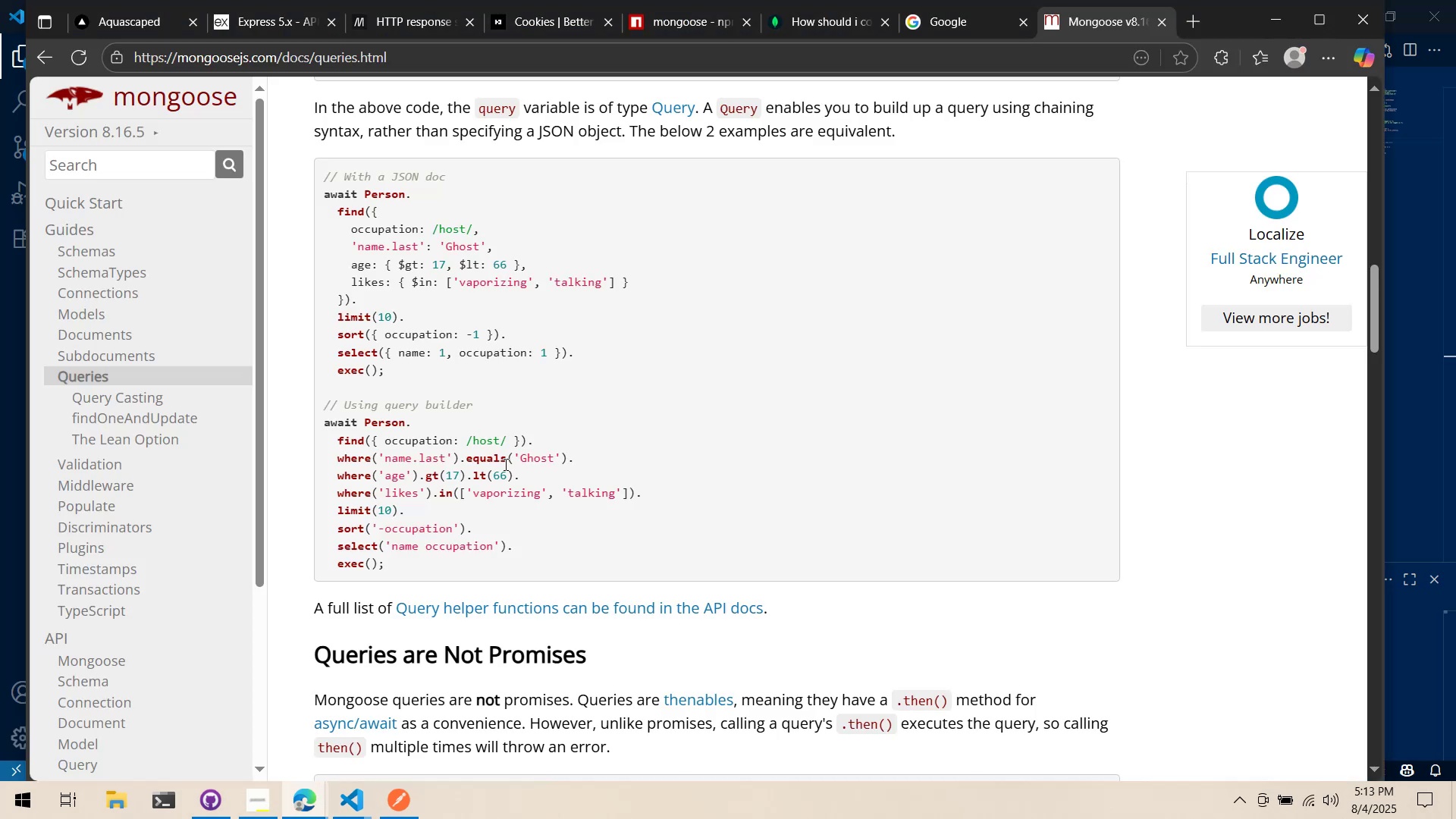 
 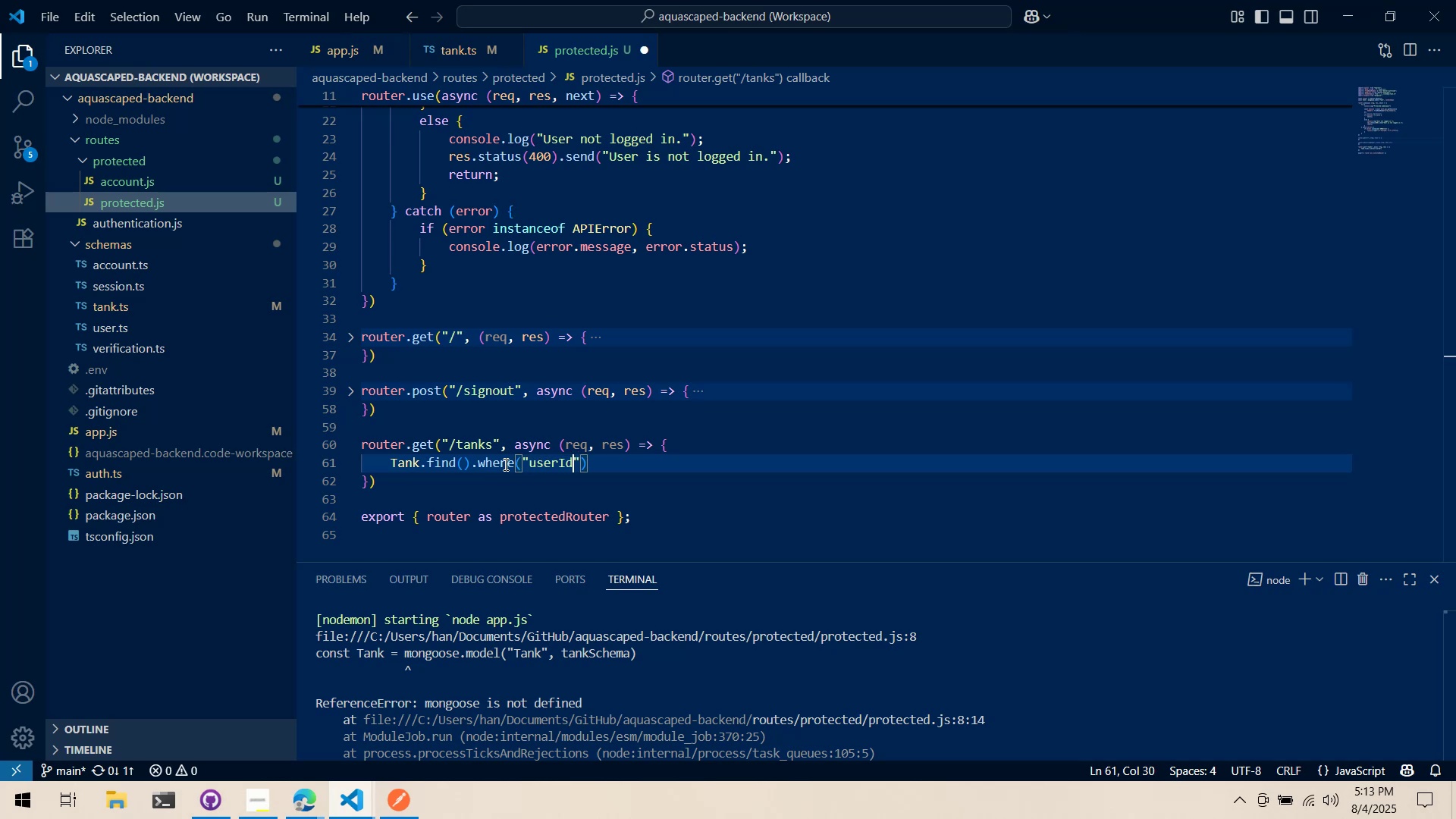 
key(Alt+AltLeft)
 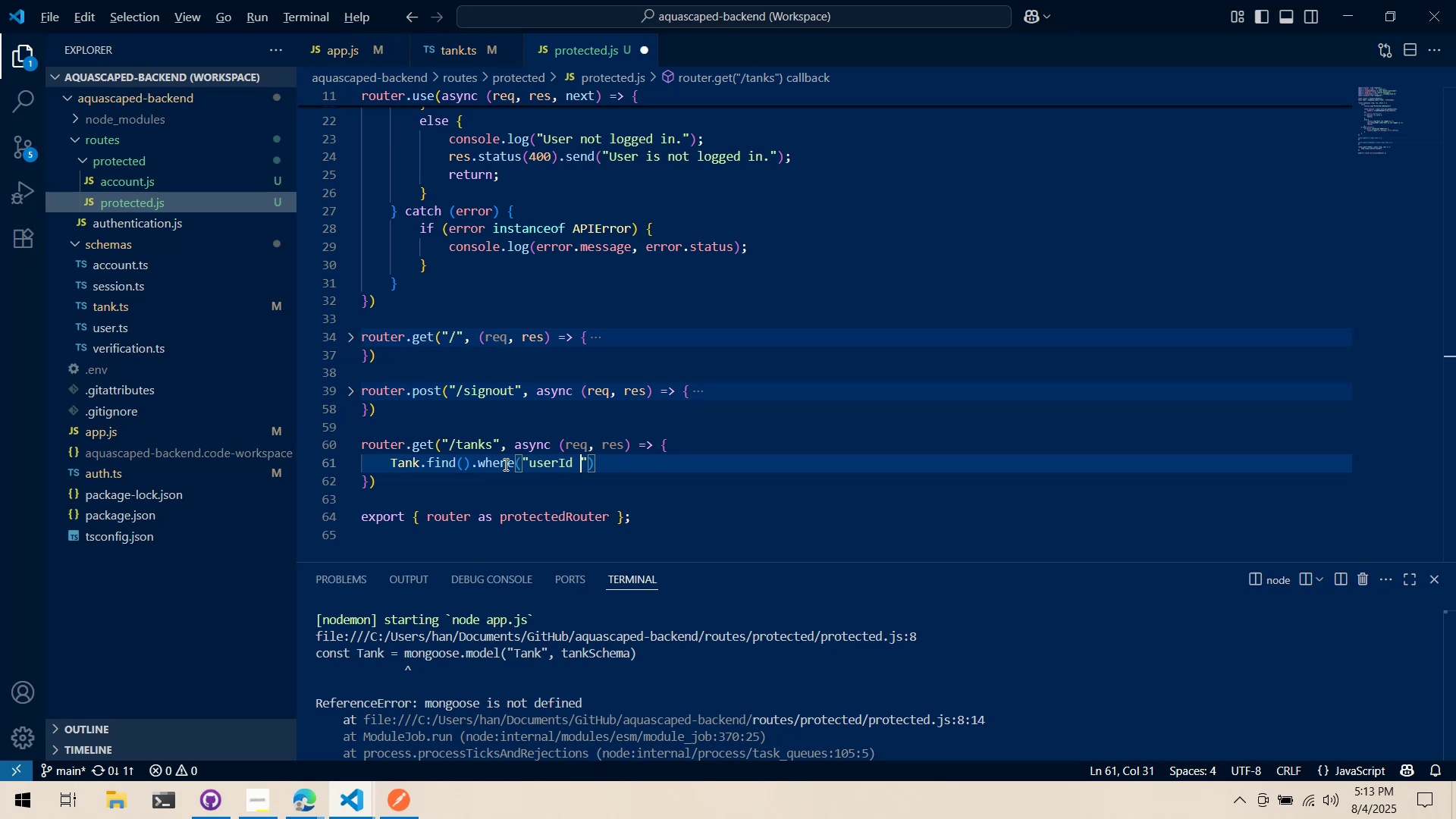 
key(Alt+Tab)
 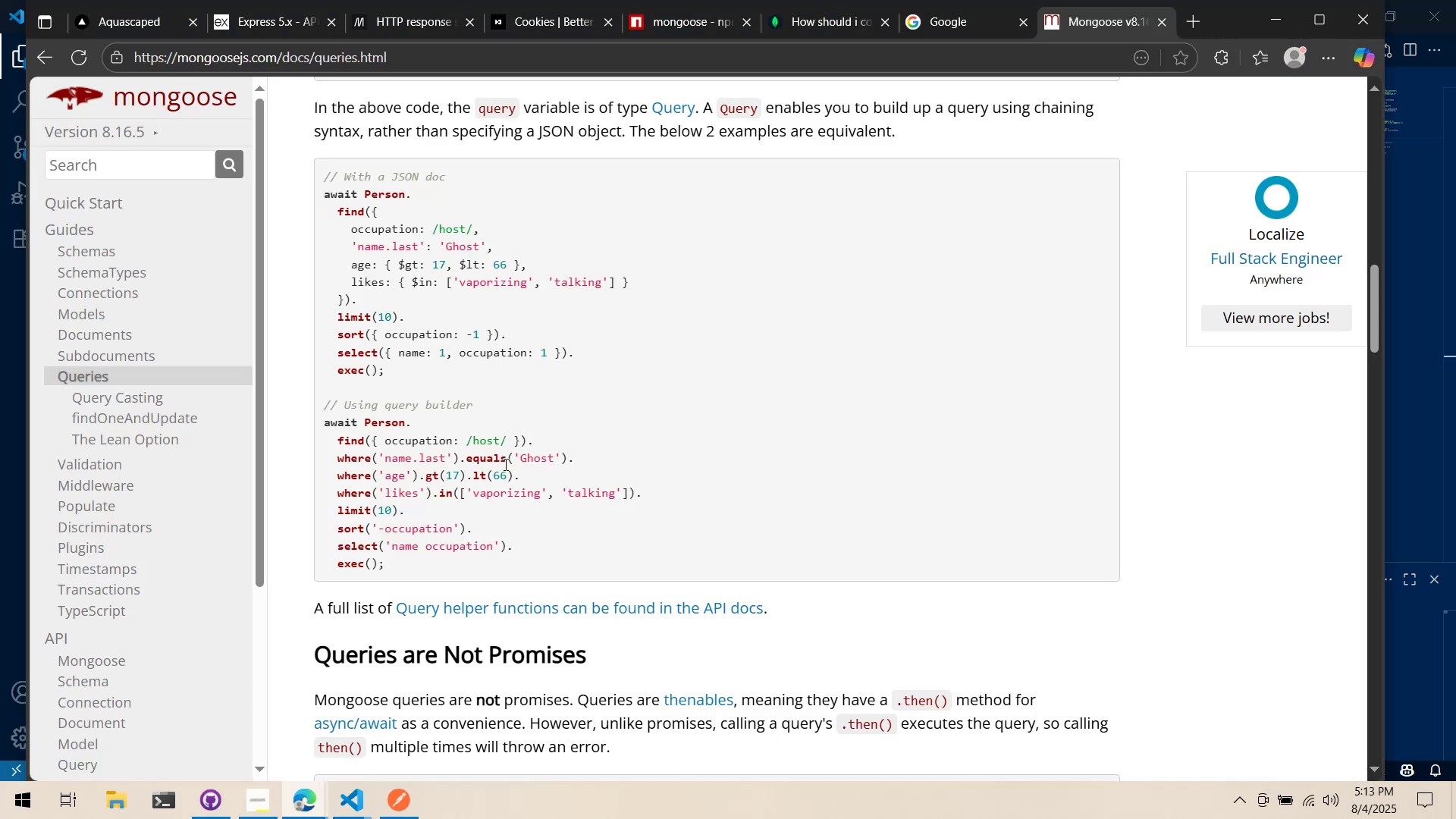 
key(Alt+AltLeft)
 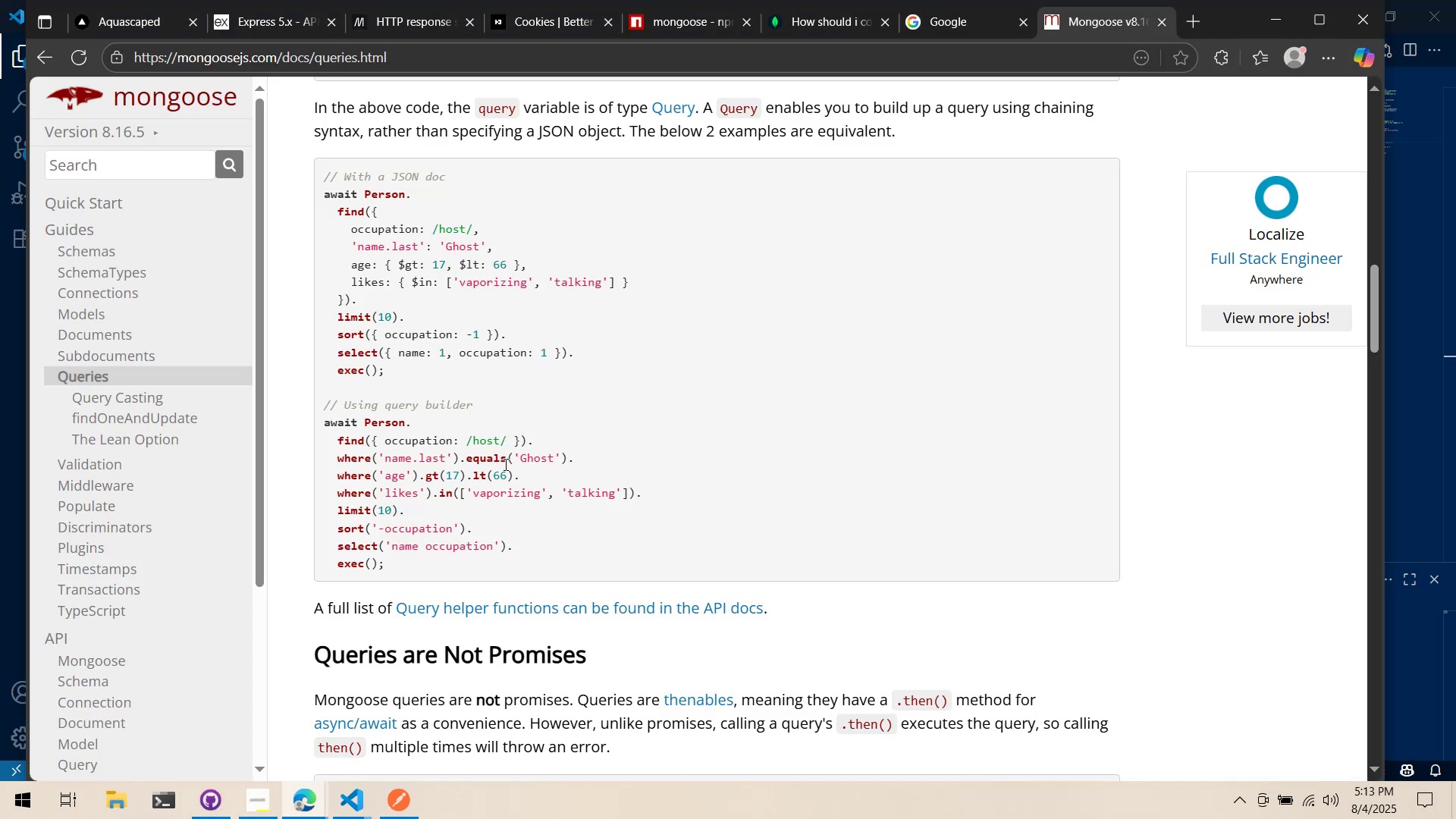 
key(Alt+Tab)
 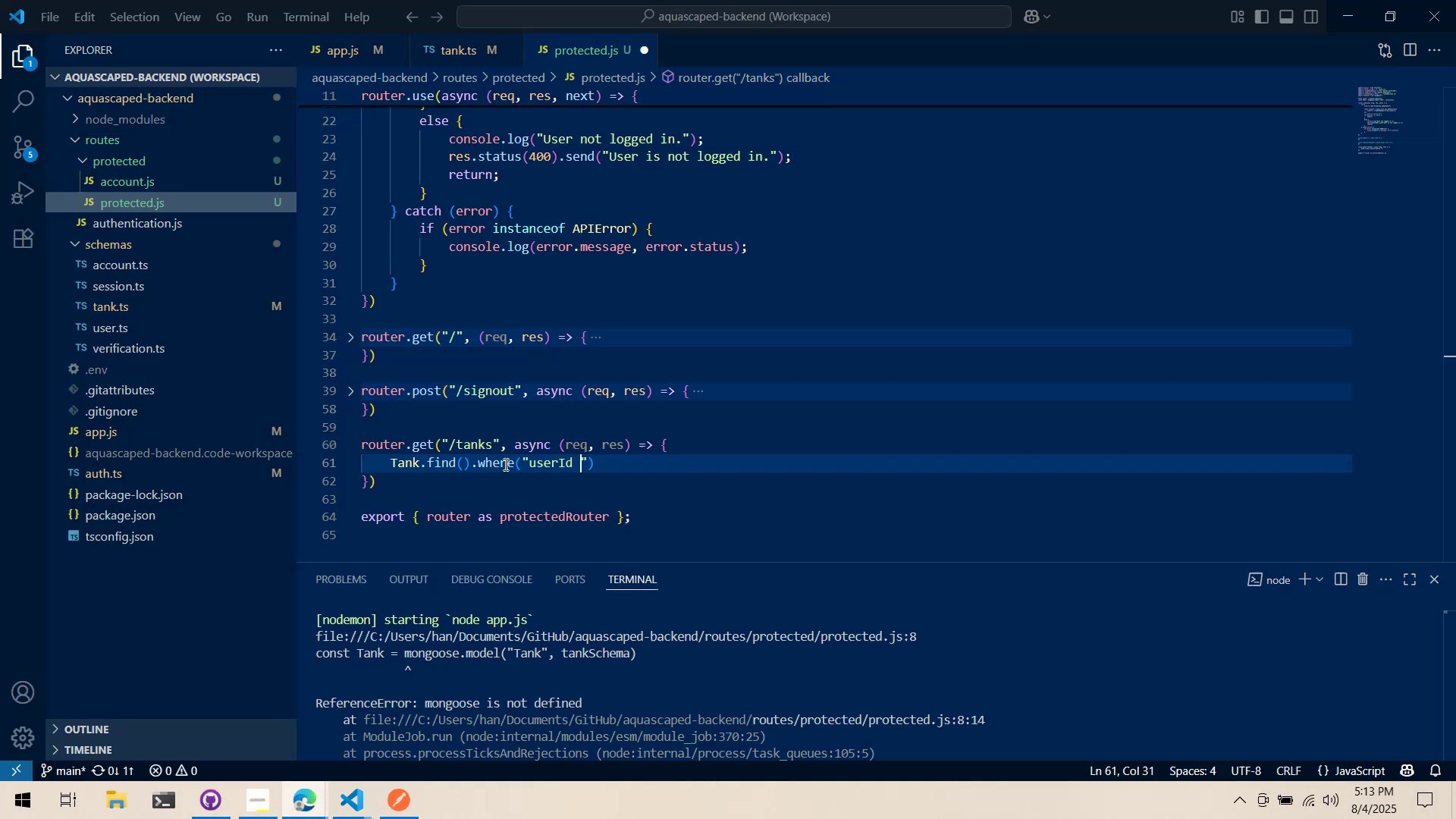 
key(Backspace)
 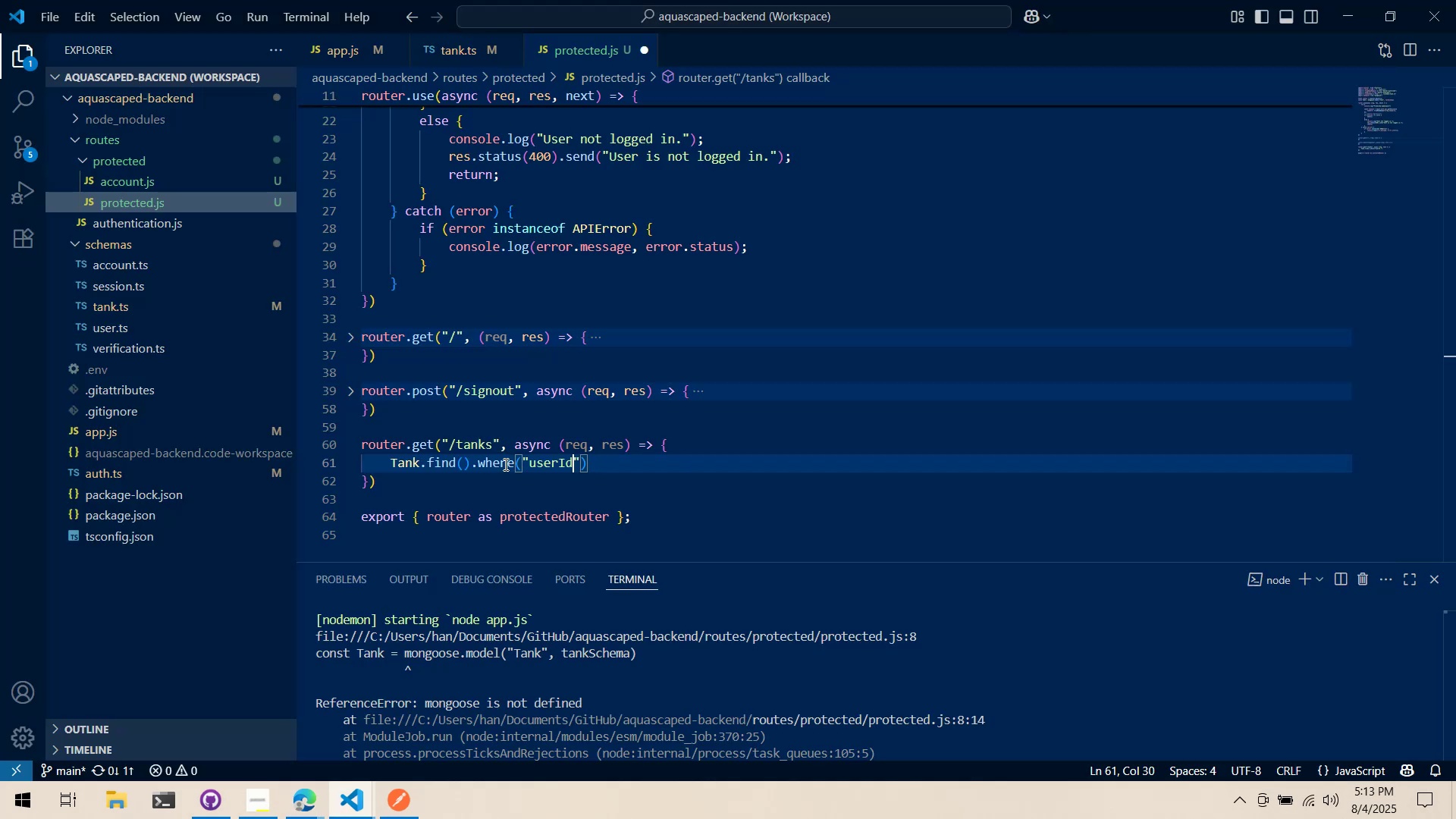 
key(ArrowRight)
 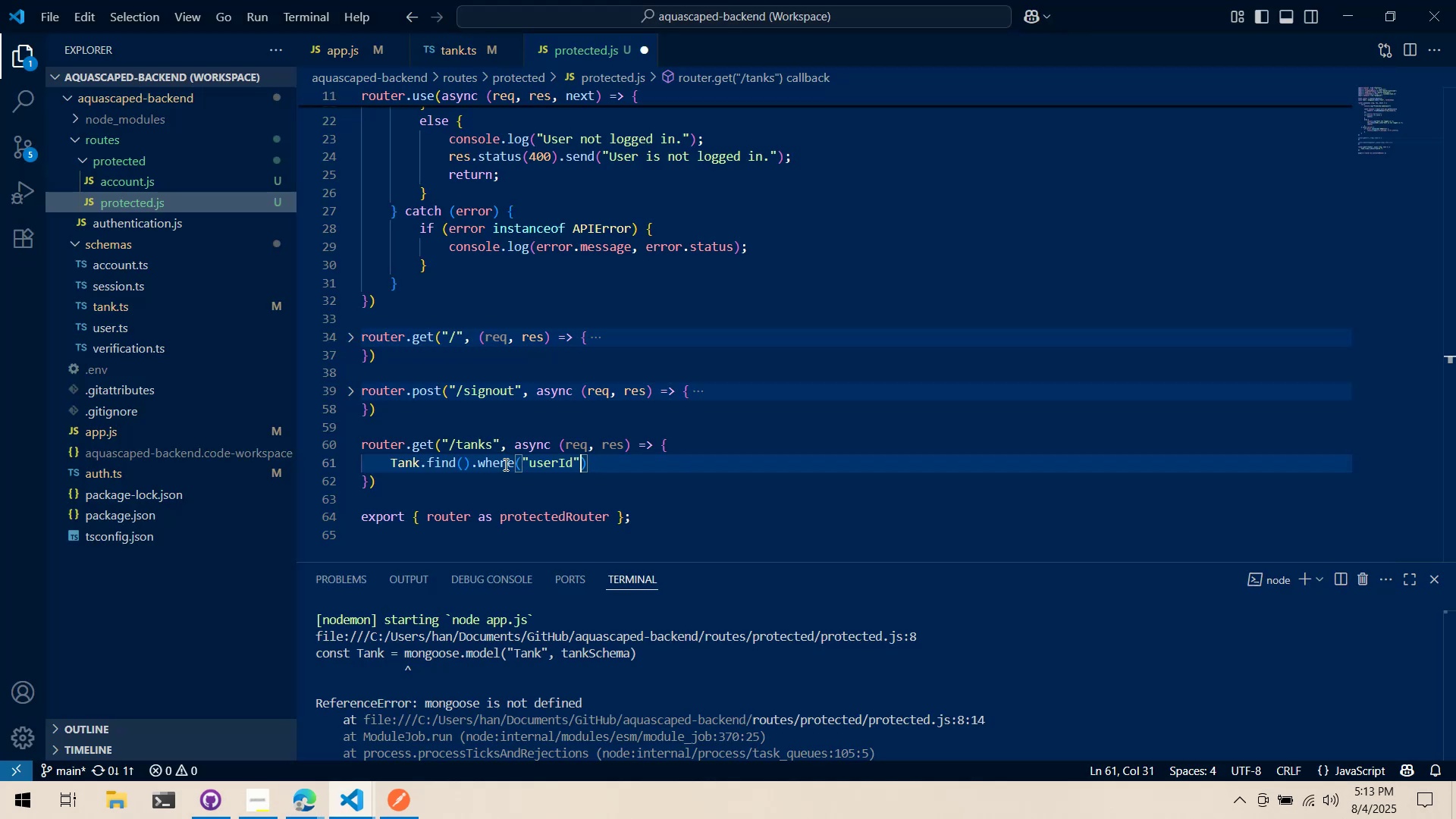 
key(ArrowRight)
 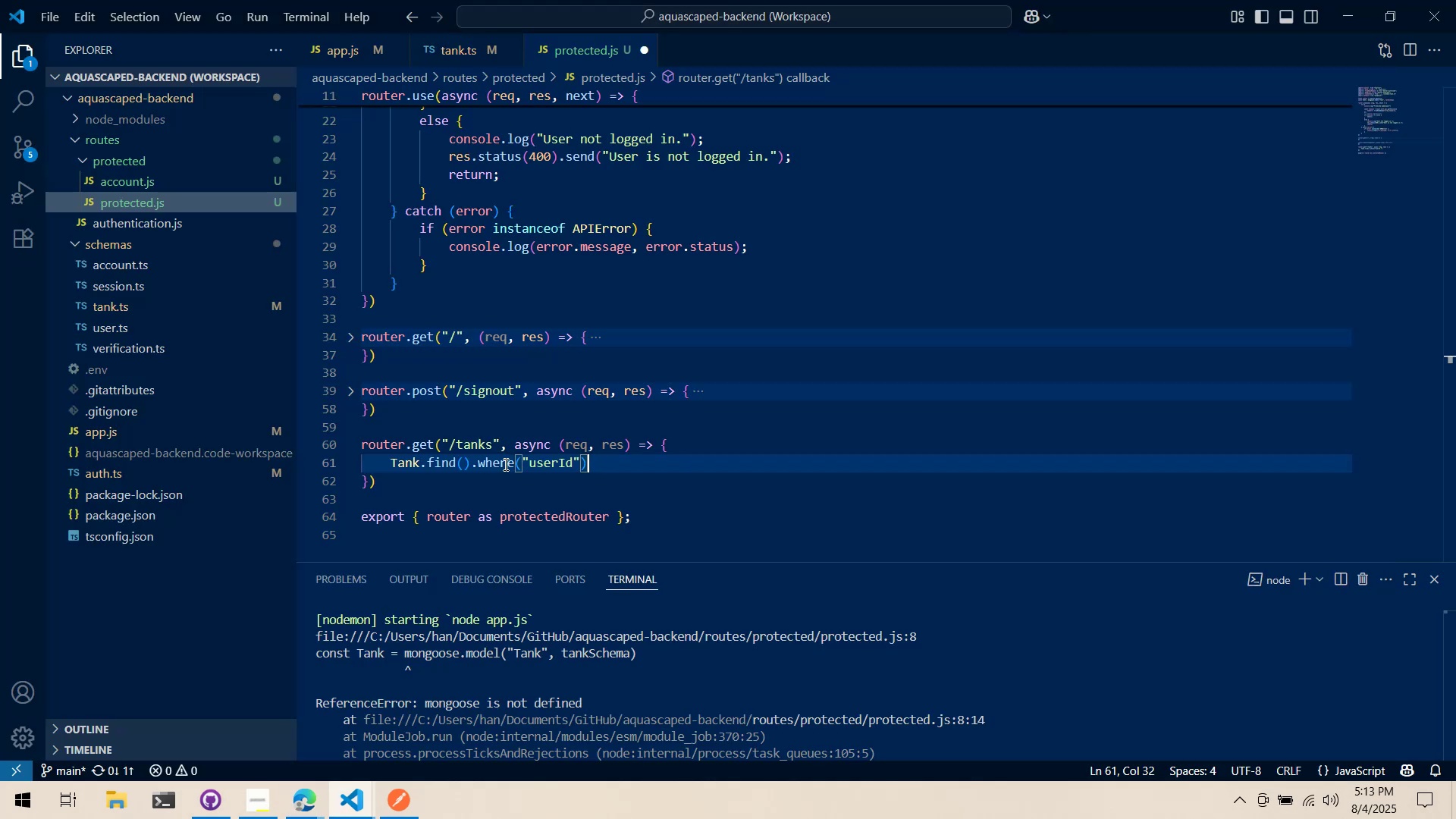 
type(.equals()
 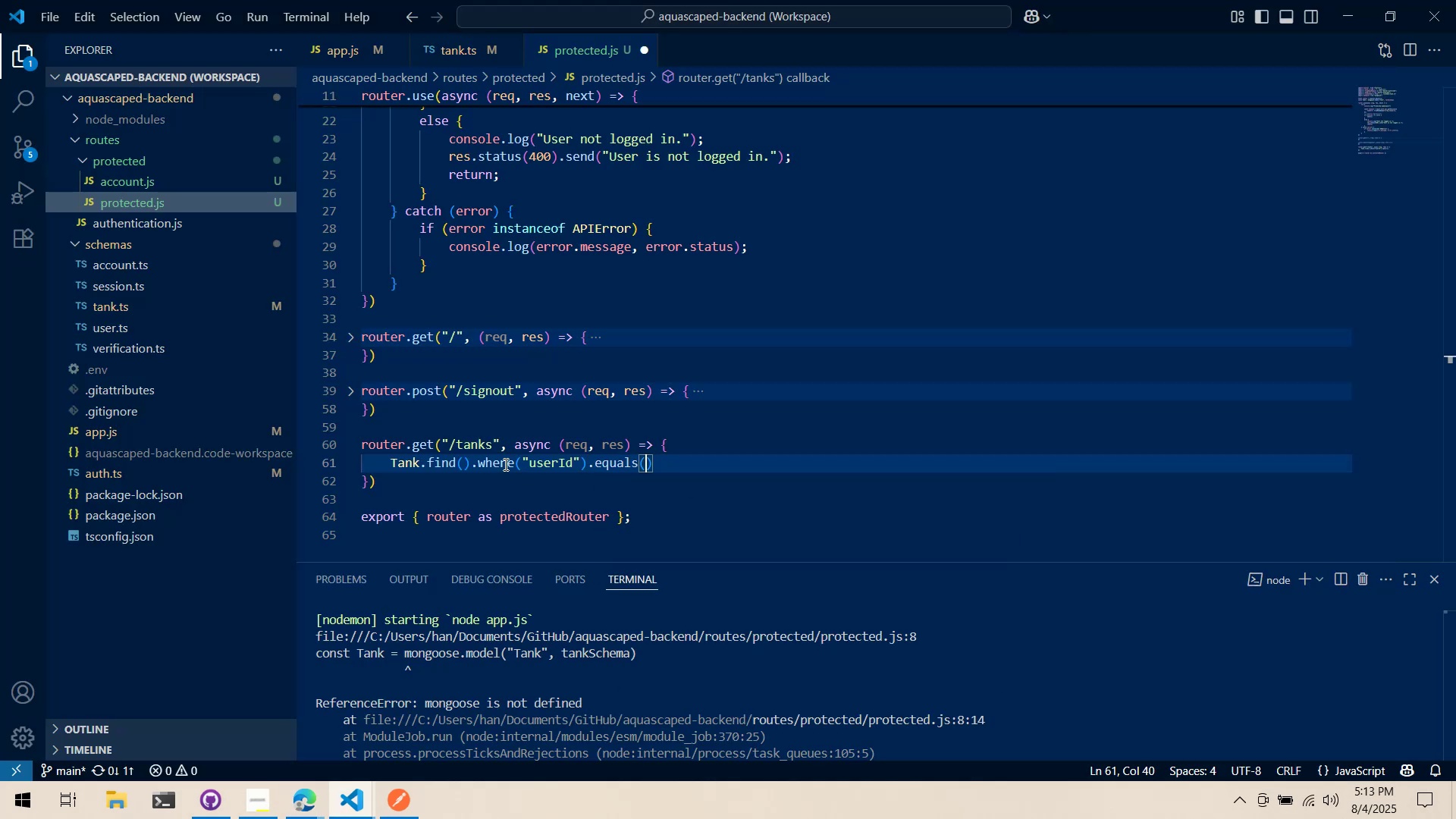 
key(Alt+AltLeft)
 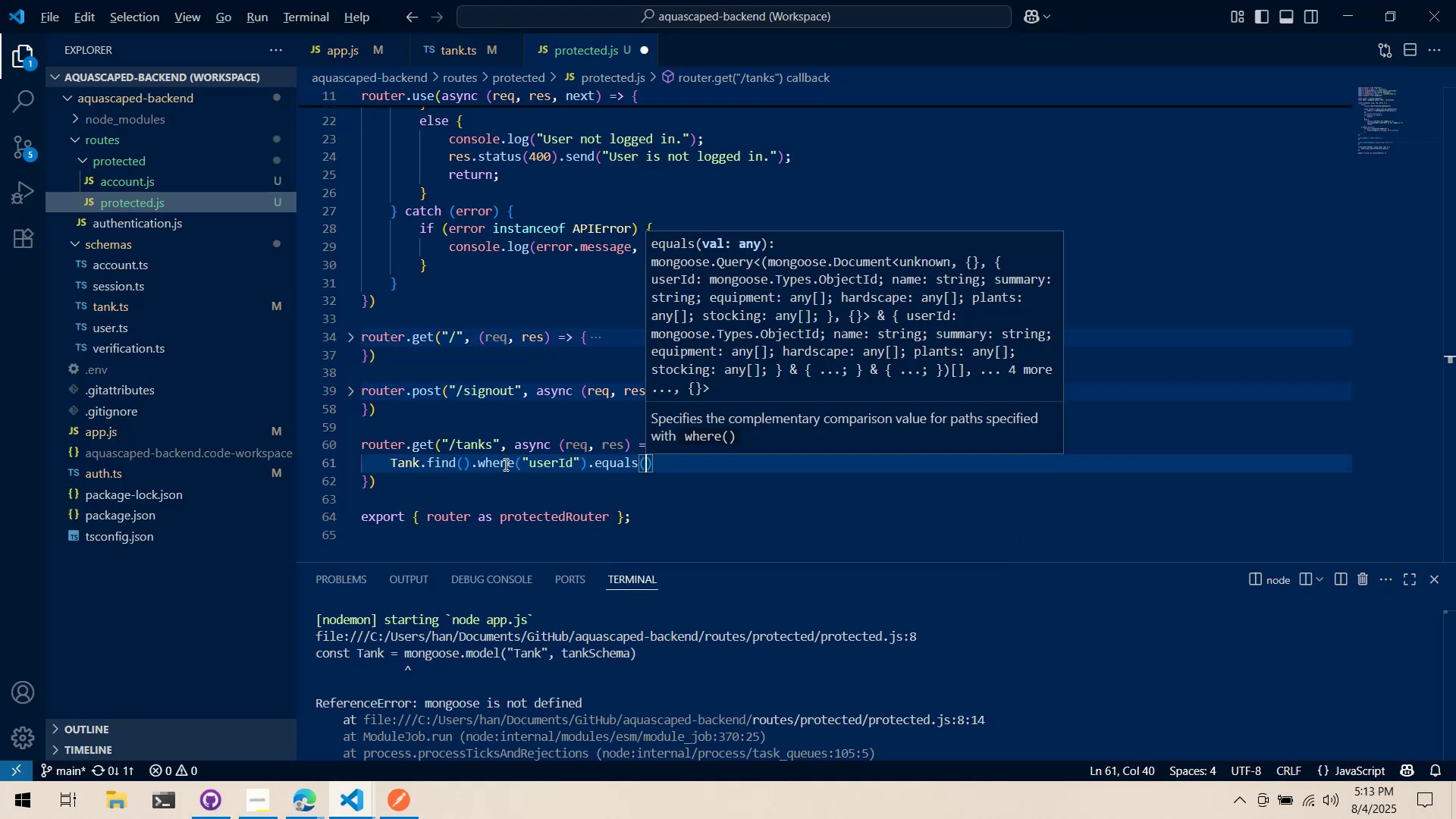 
key(Alt+Tab)
 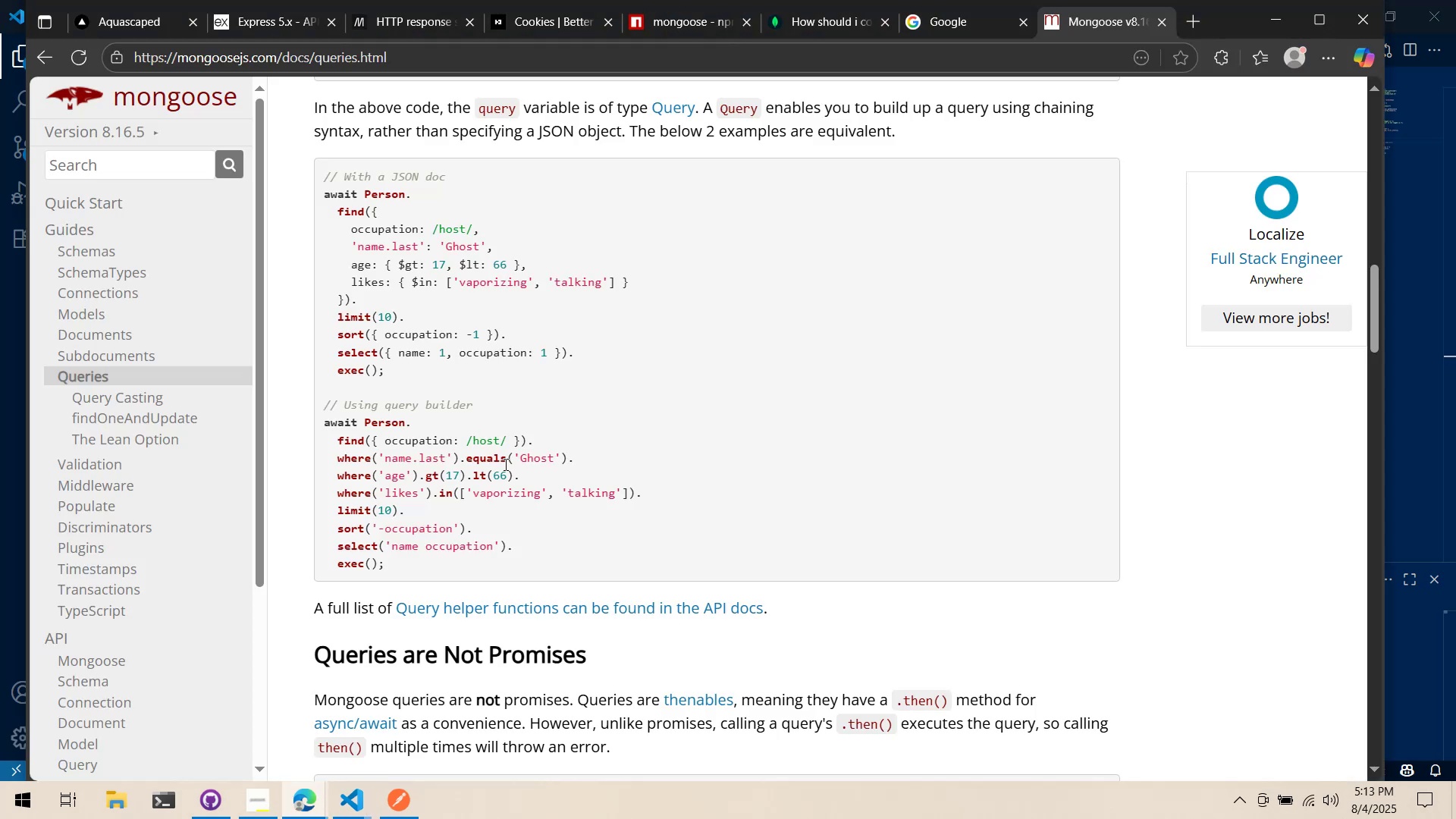 
key(Alt+AltLeft)
 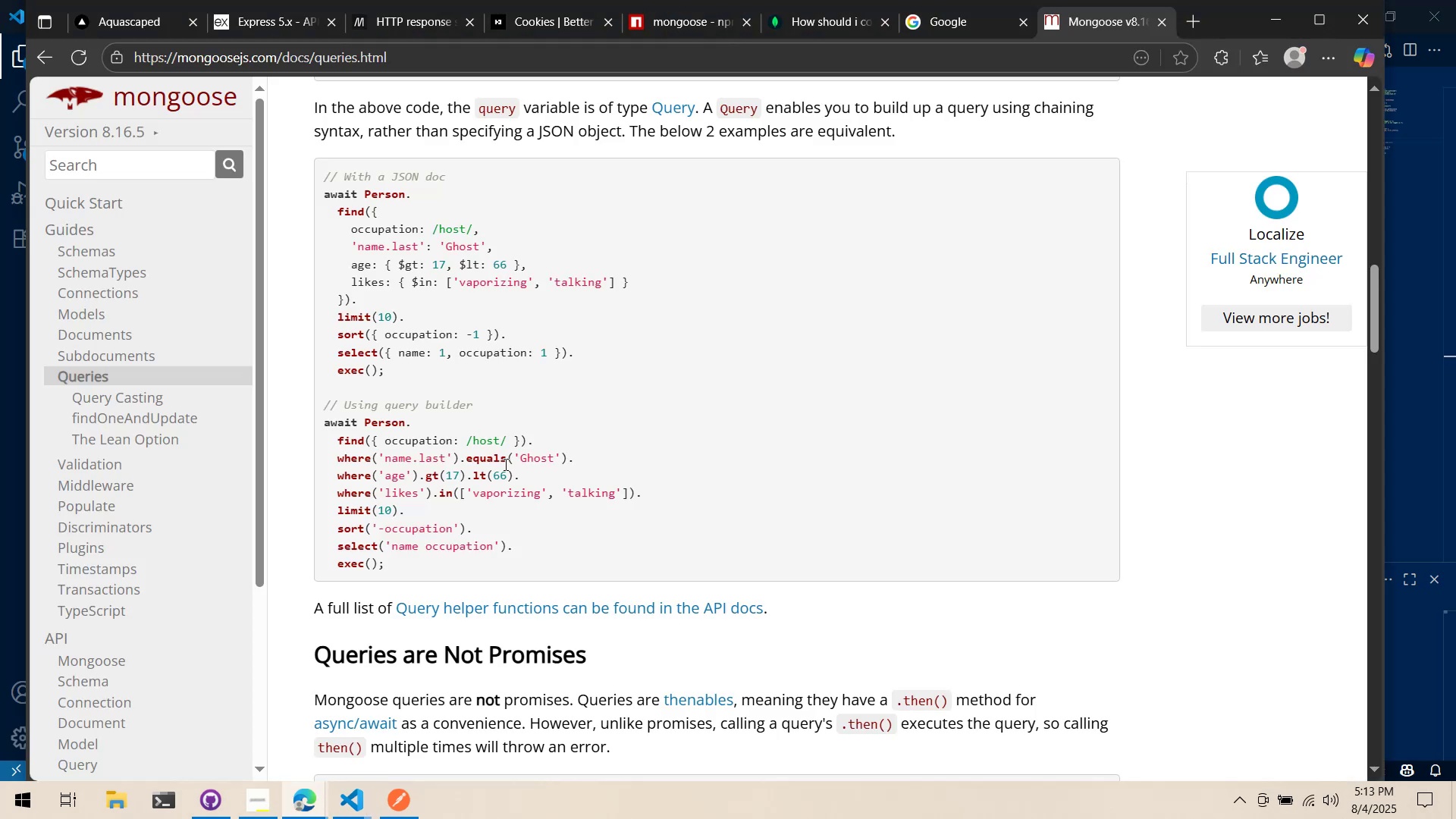 
key(Alt+Tab)
 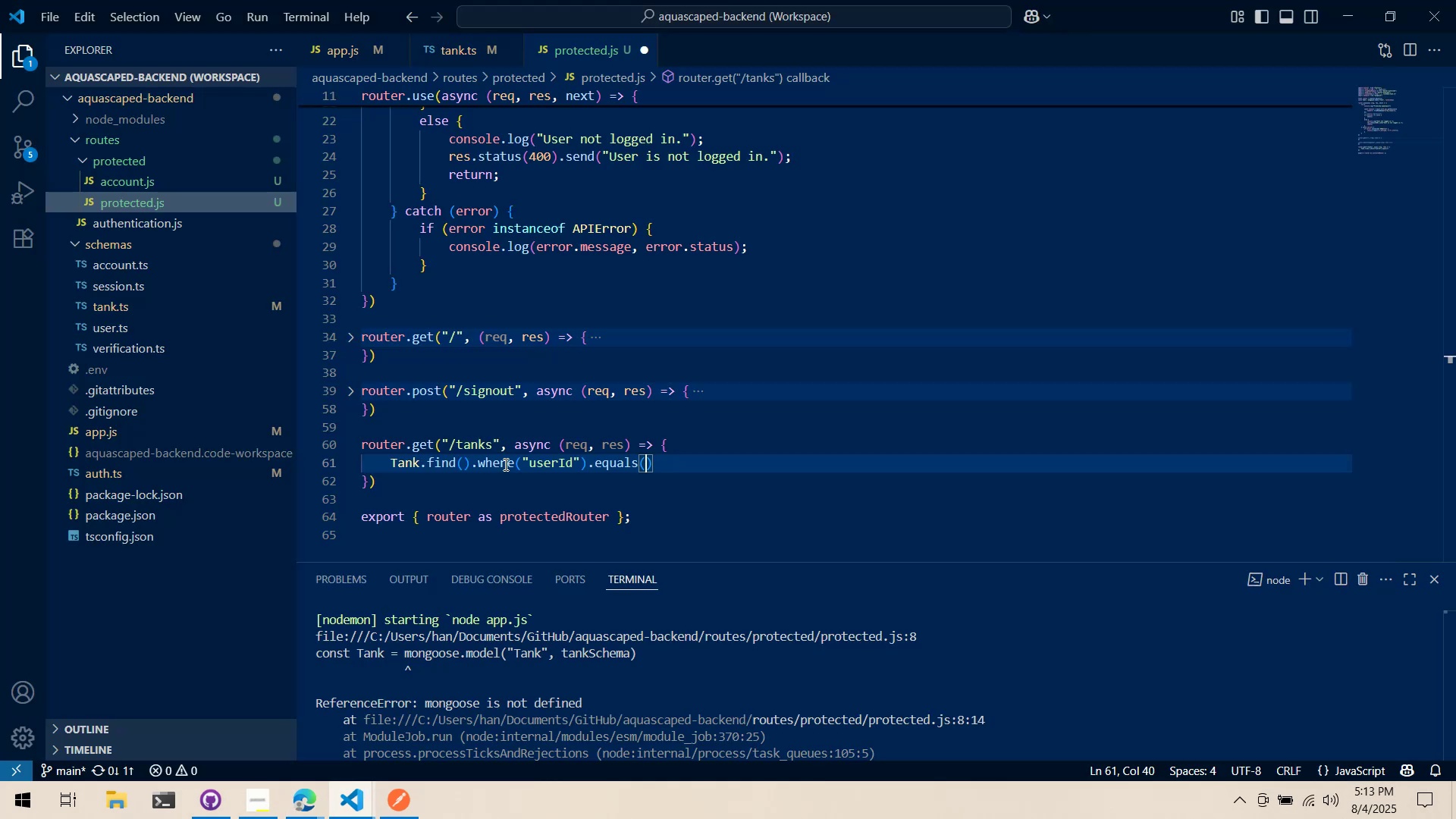 
key(Shift+ShiftLeft)
 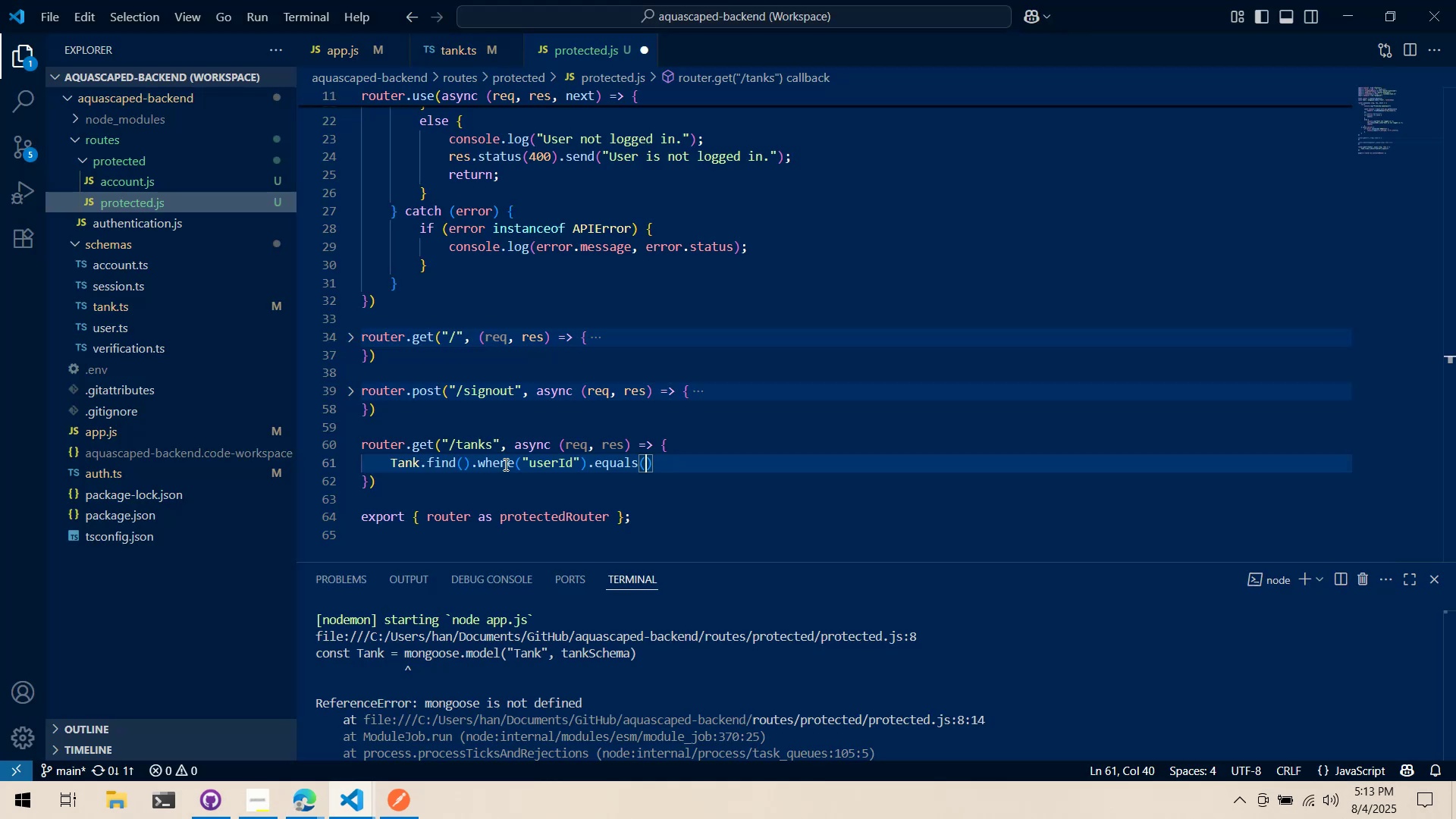 
key(Shift+Quote)
 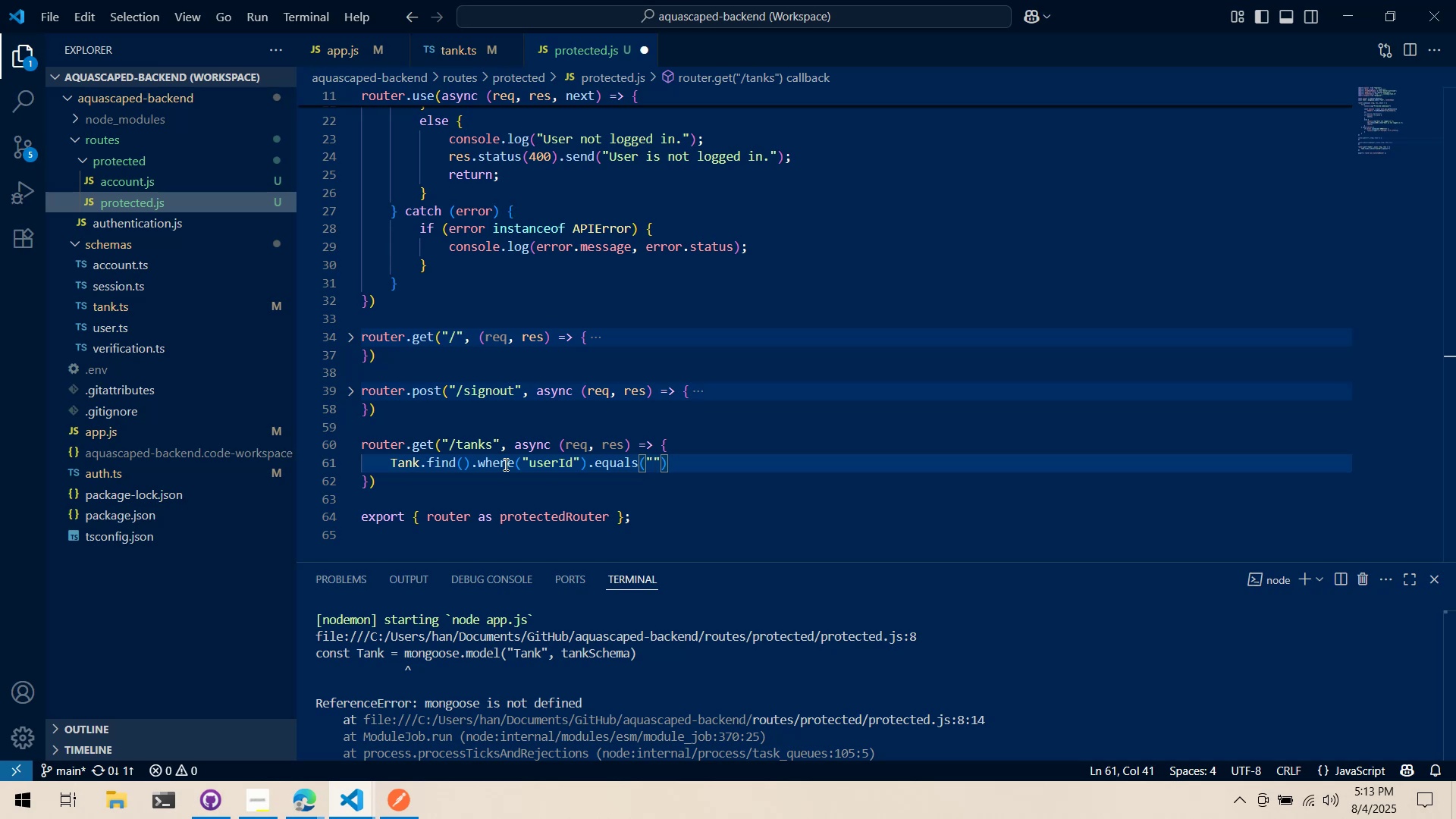 
wait(19.84)
 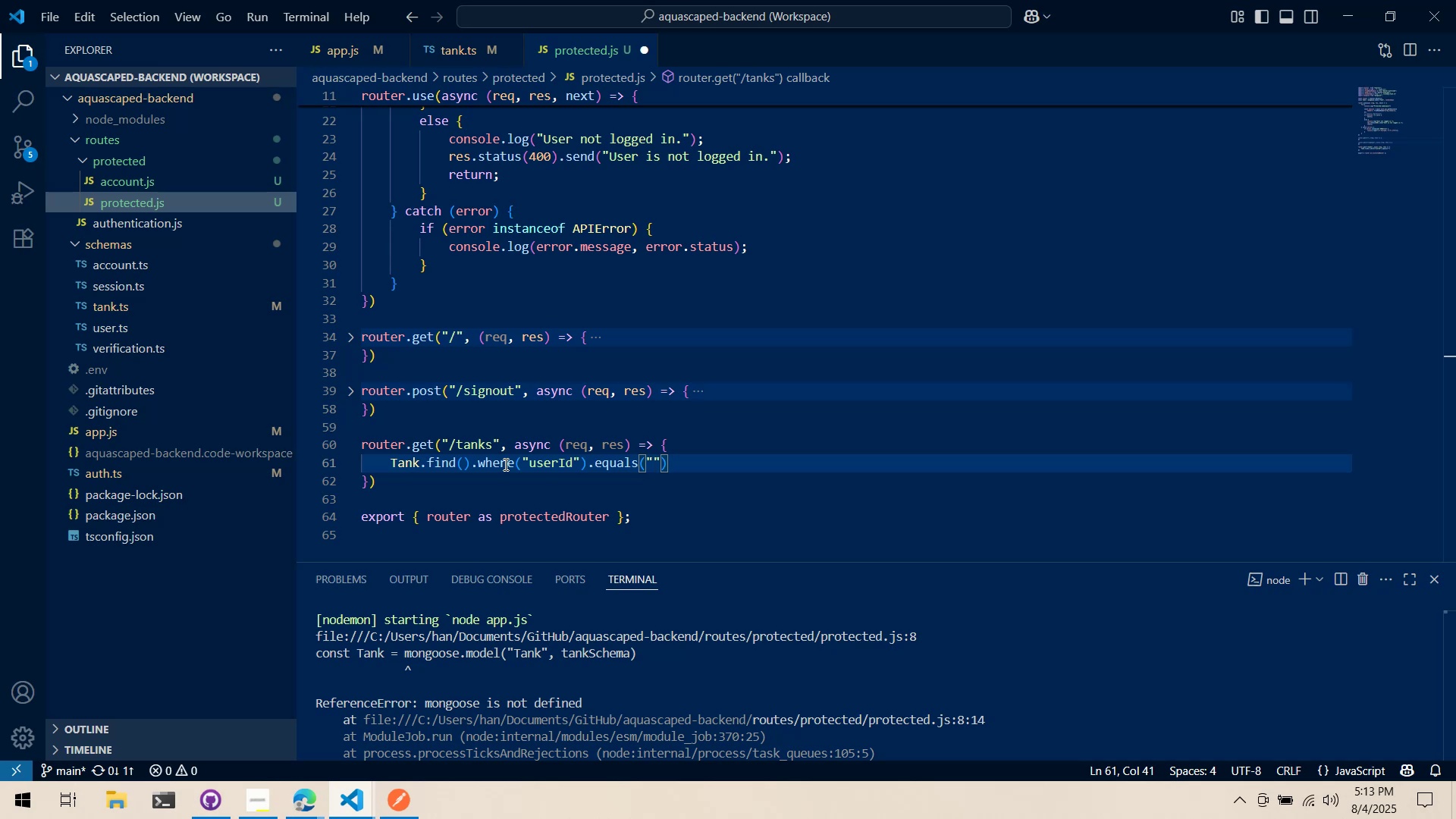 
left_click_drag(start_coordinate=[209, 793], to_coordinate=[209, 802])
 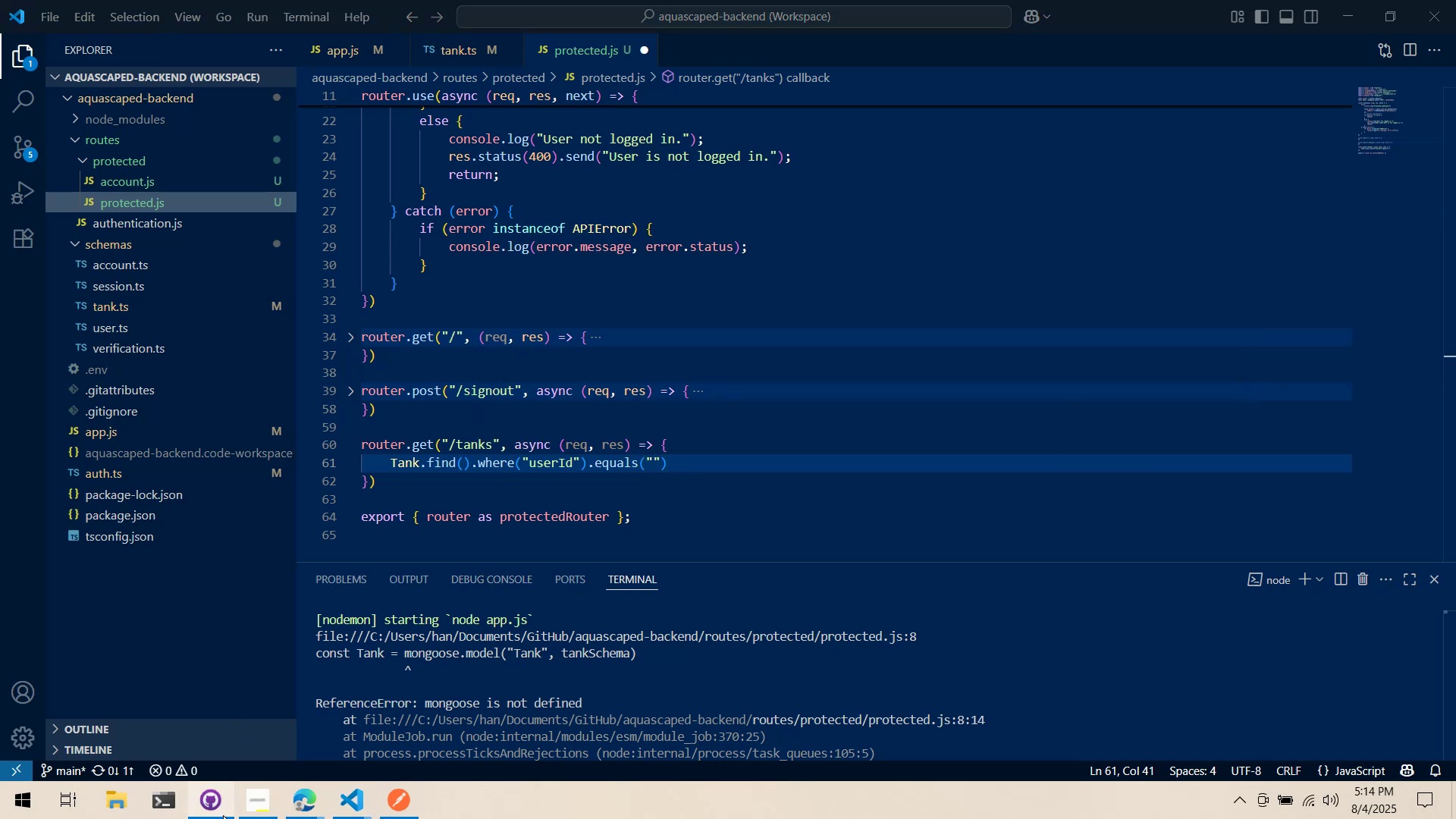 
left_click([224, 806])
 